 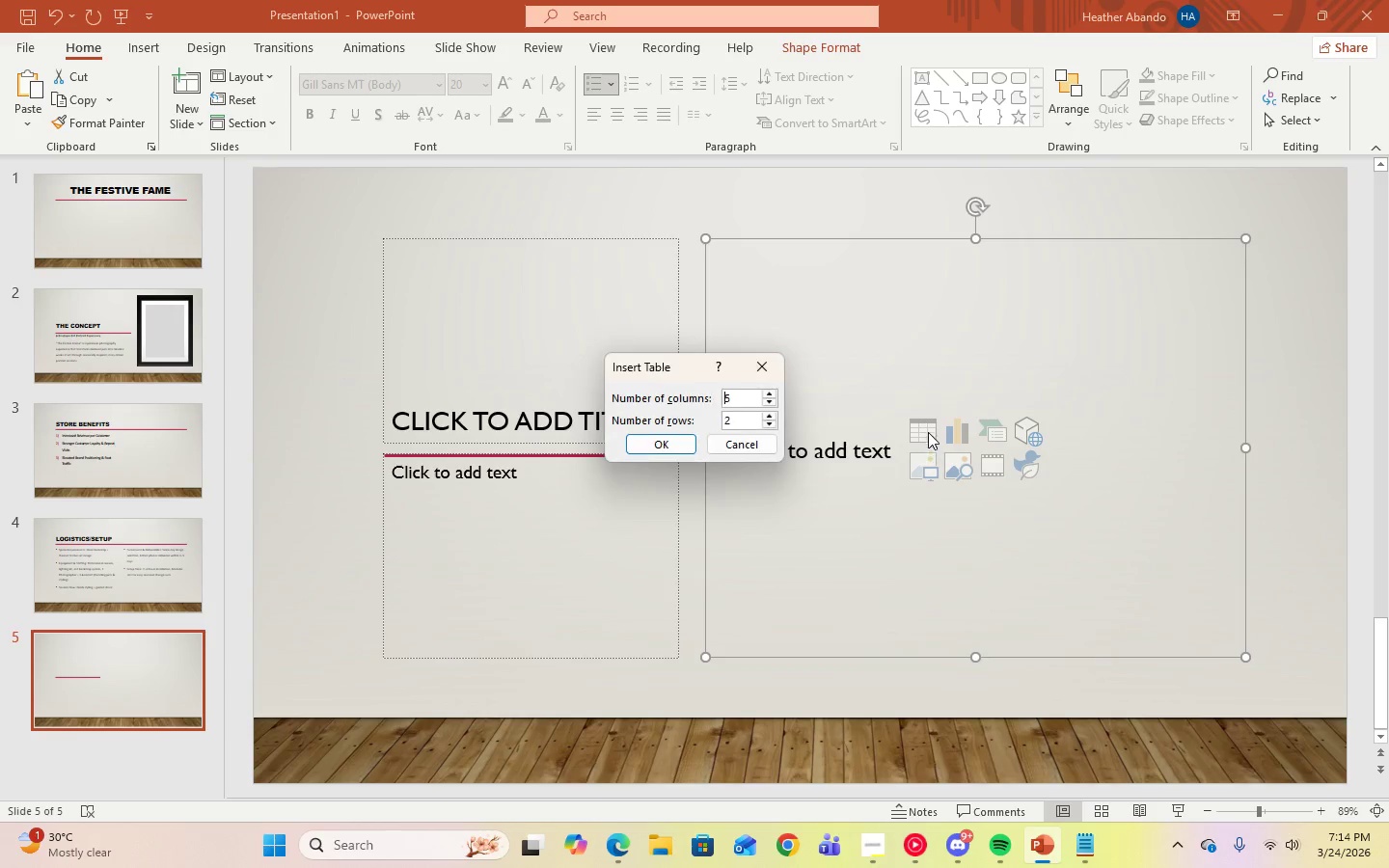 
left_click([742, 419])
 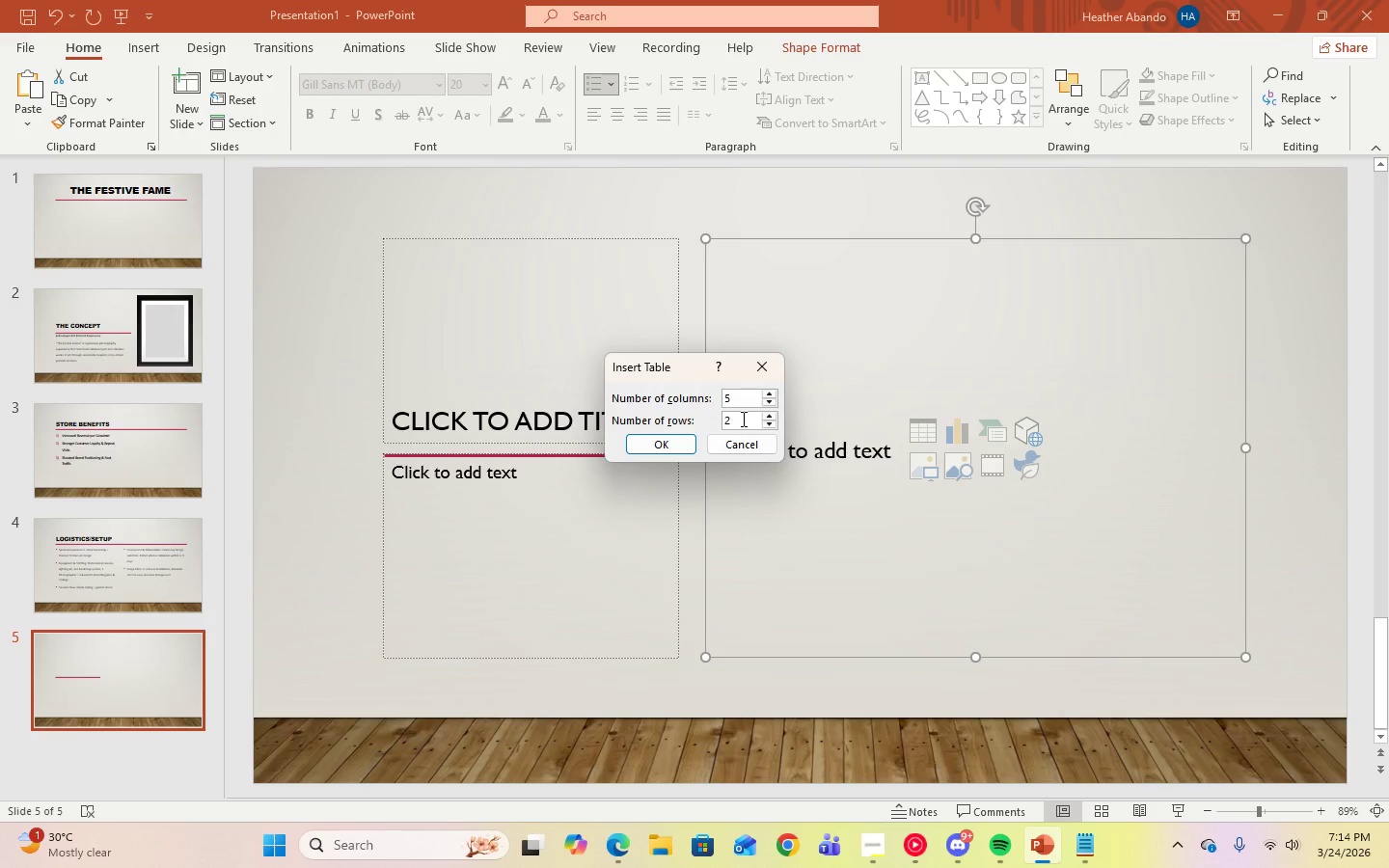 
key(Backspace)
 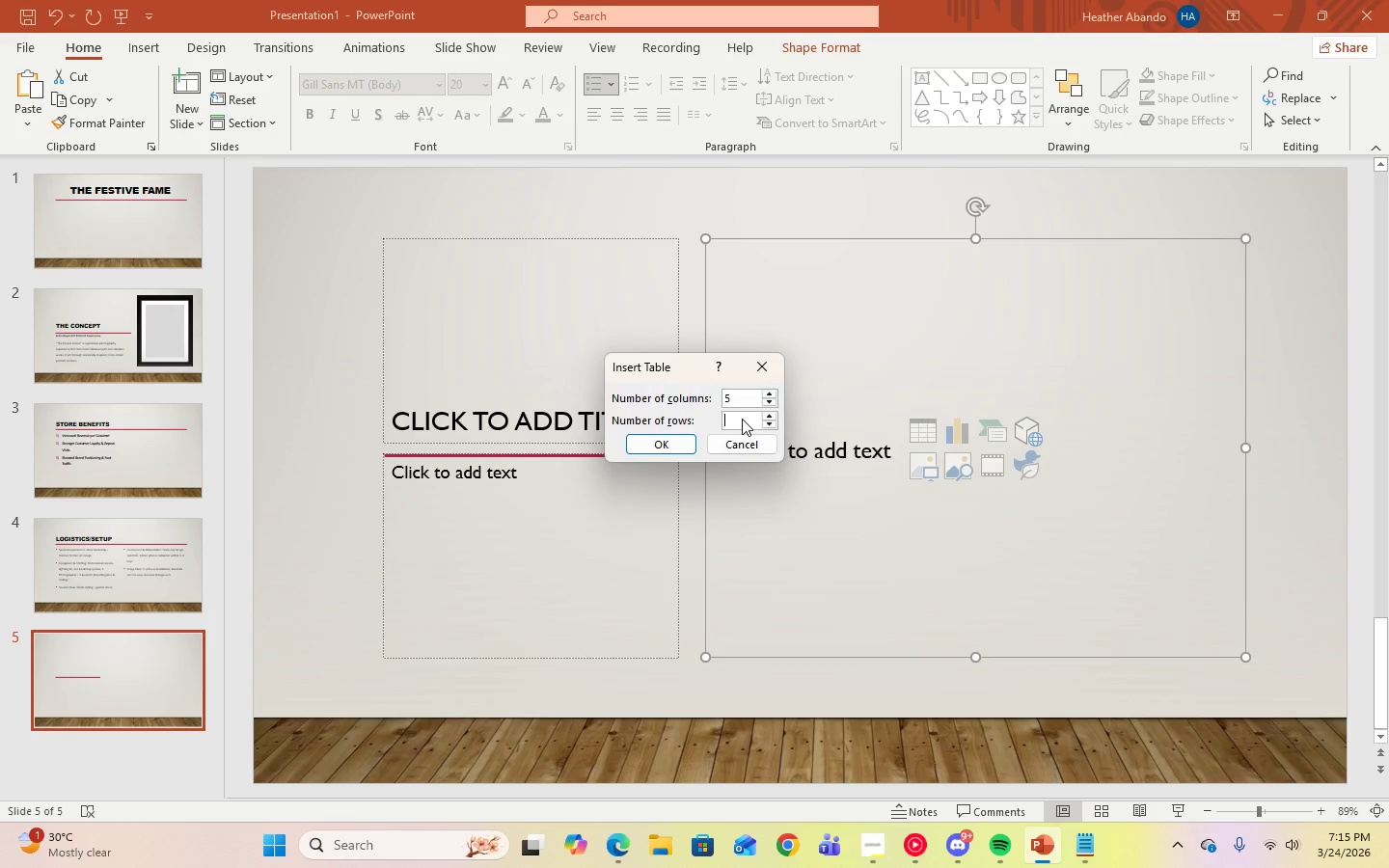 
key(Enter)
 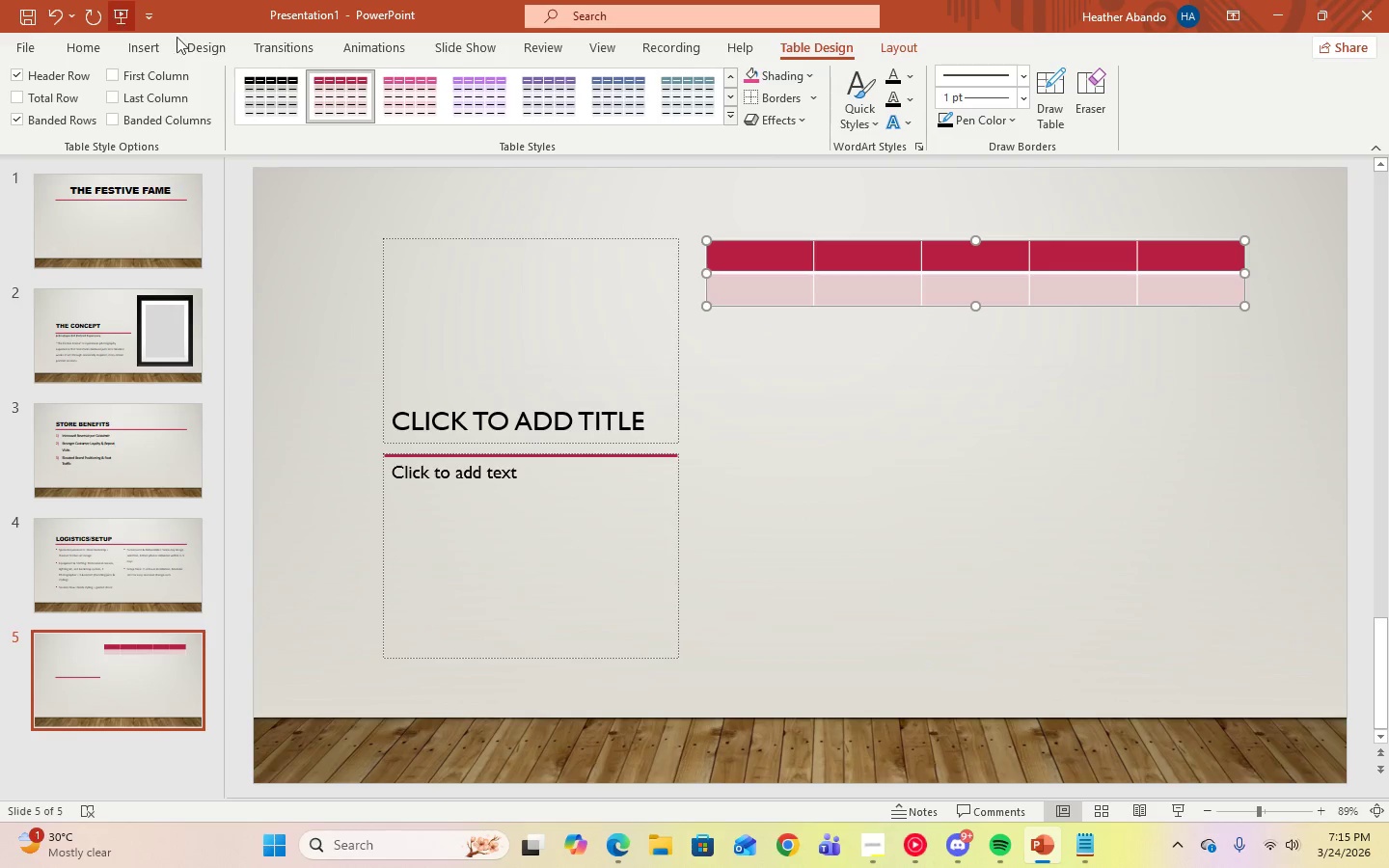 
right_click([1182, 260])
 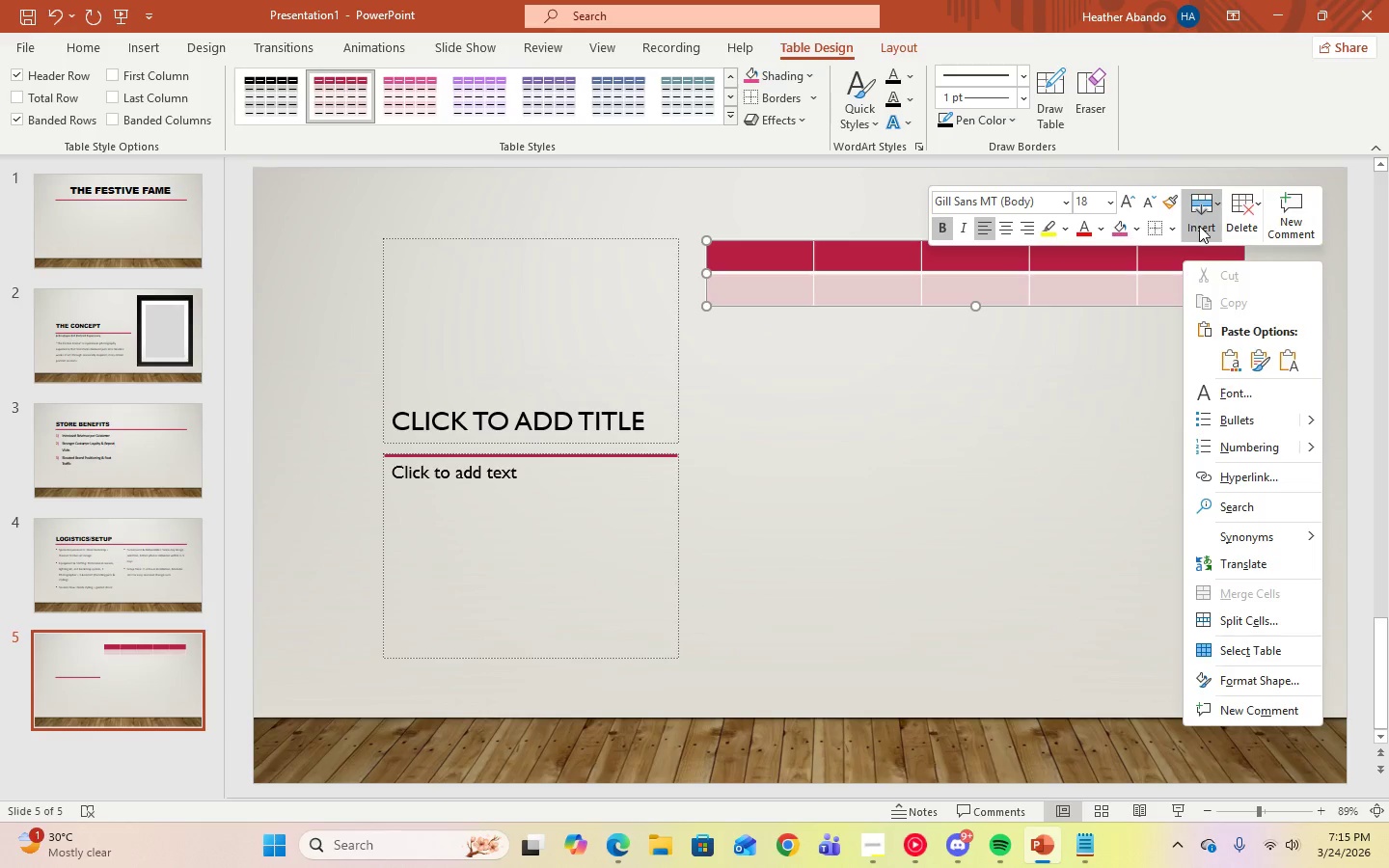 
left_click([1211, 208])
 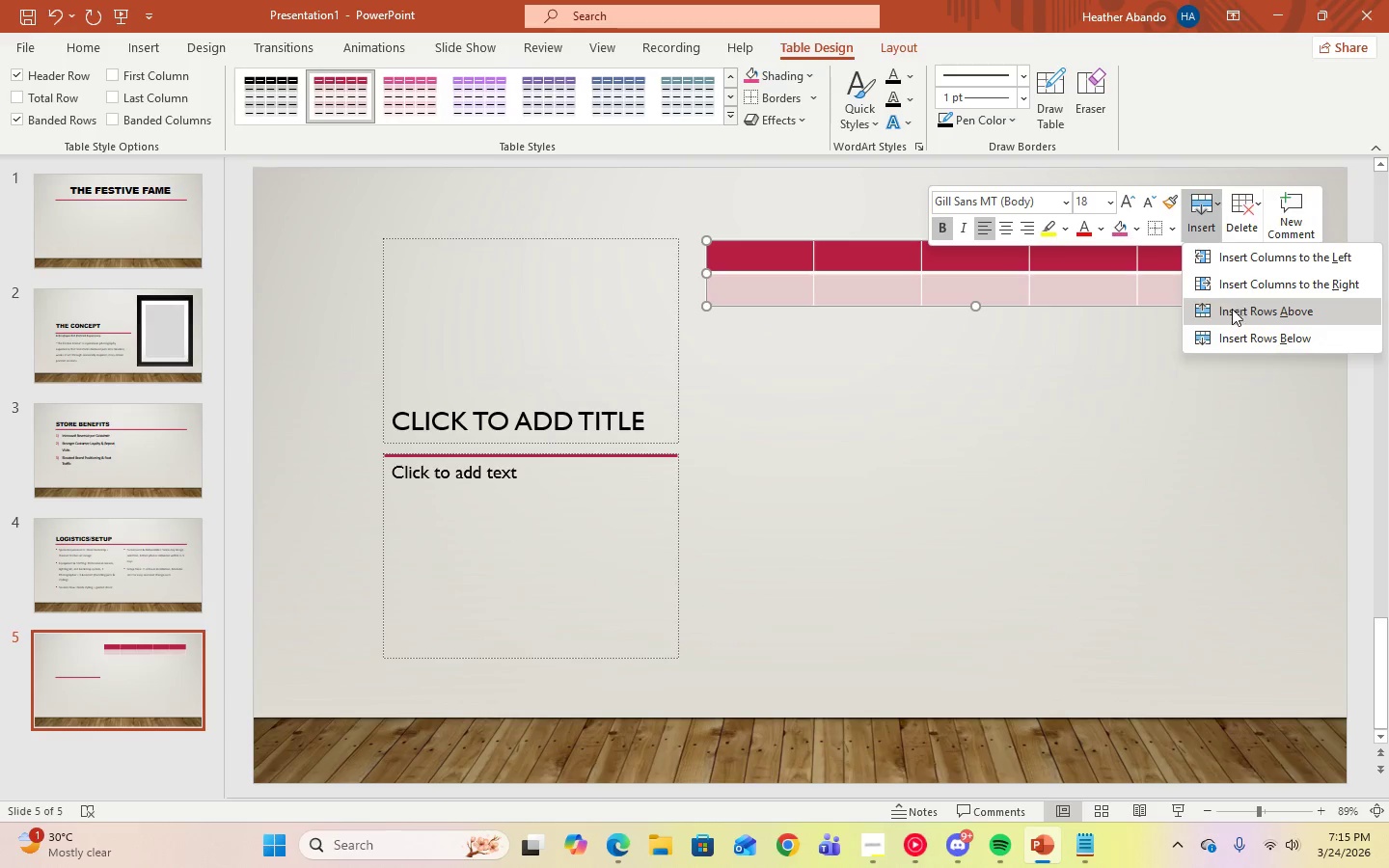 
left_click([1236, 332])
 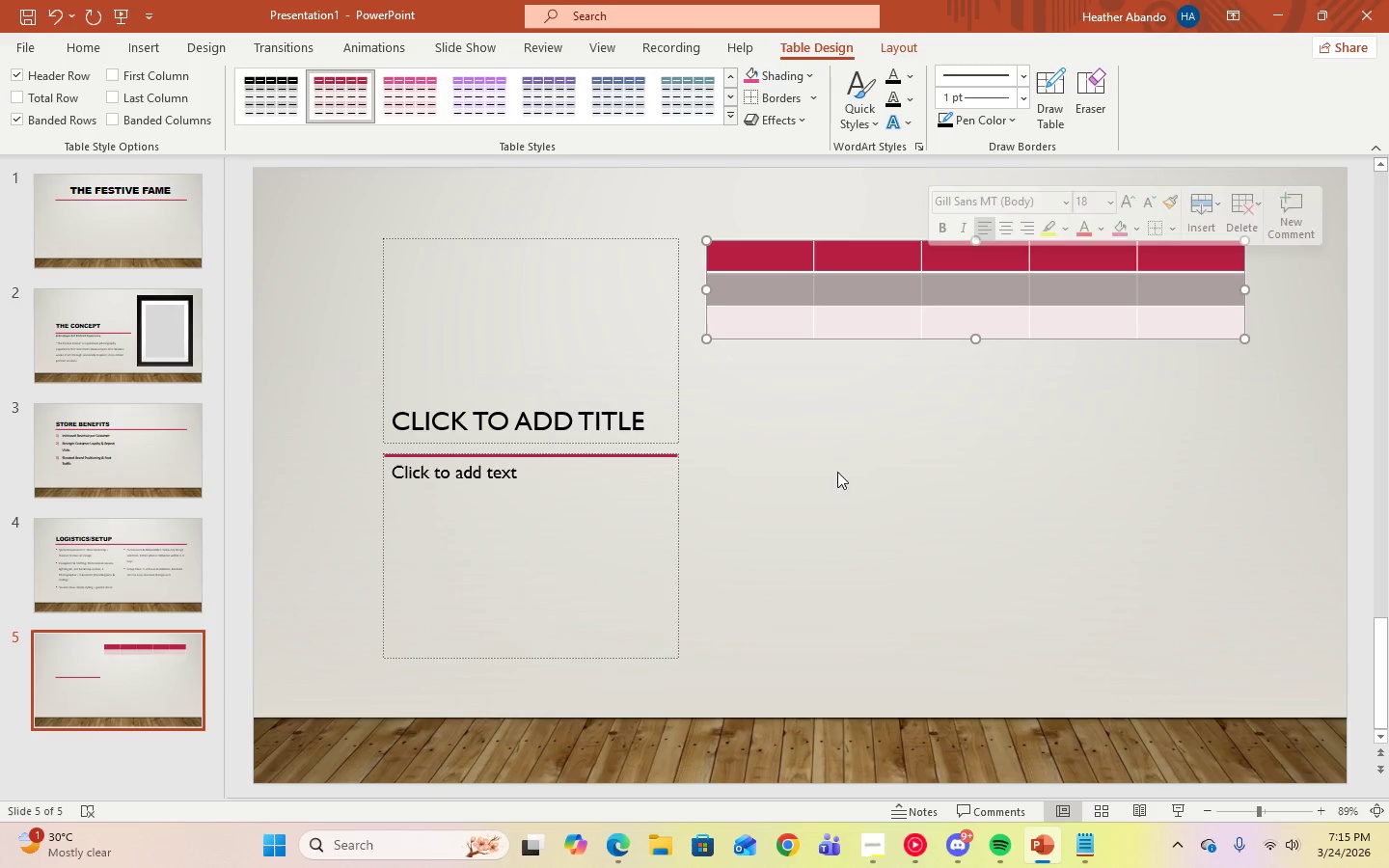 
left_click([828, 477])
 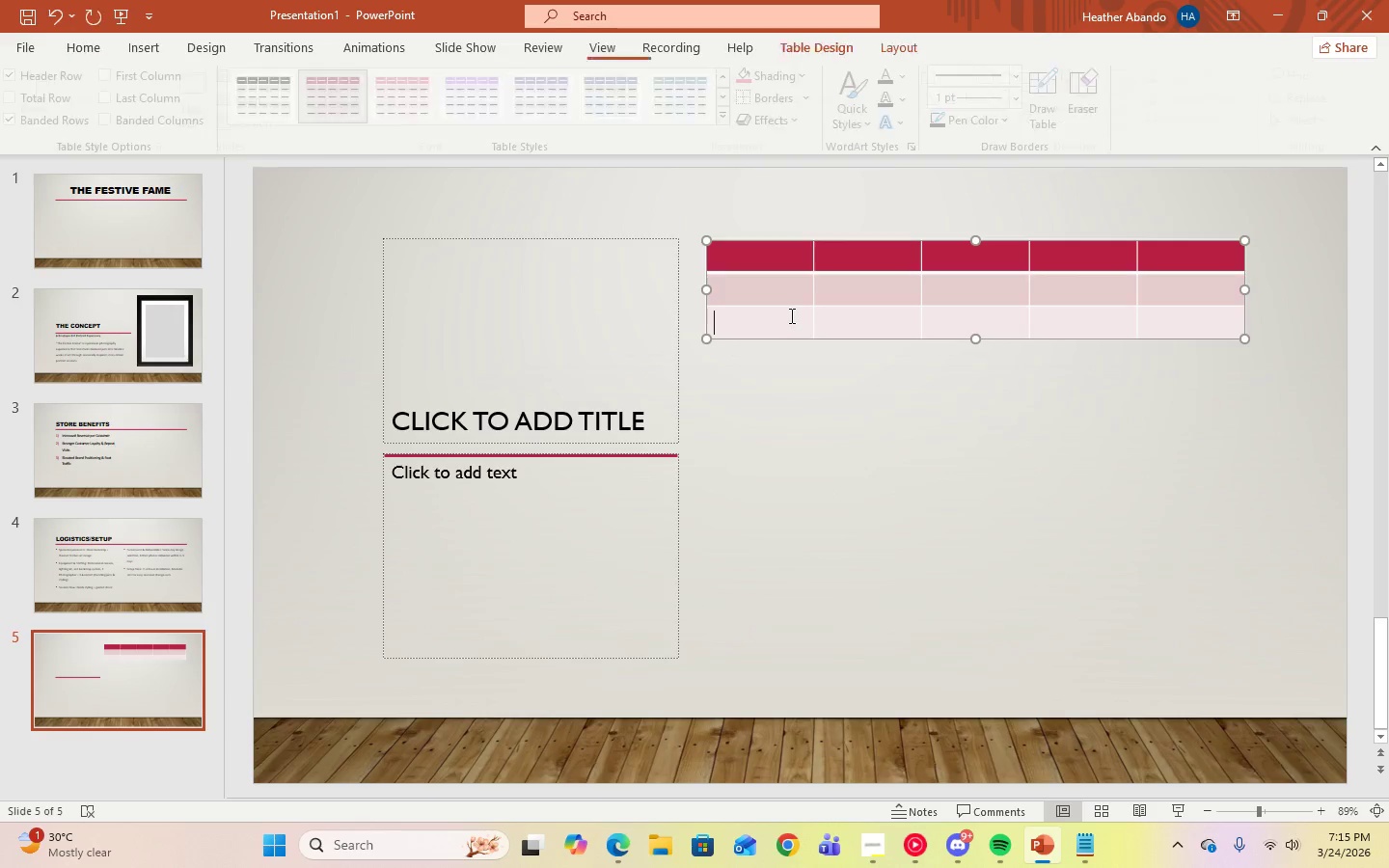 
double_click([759, 284])
 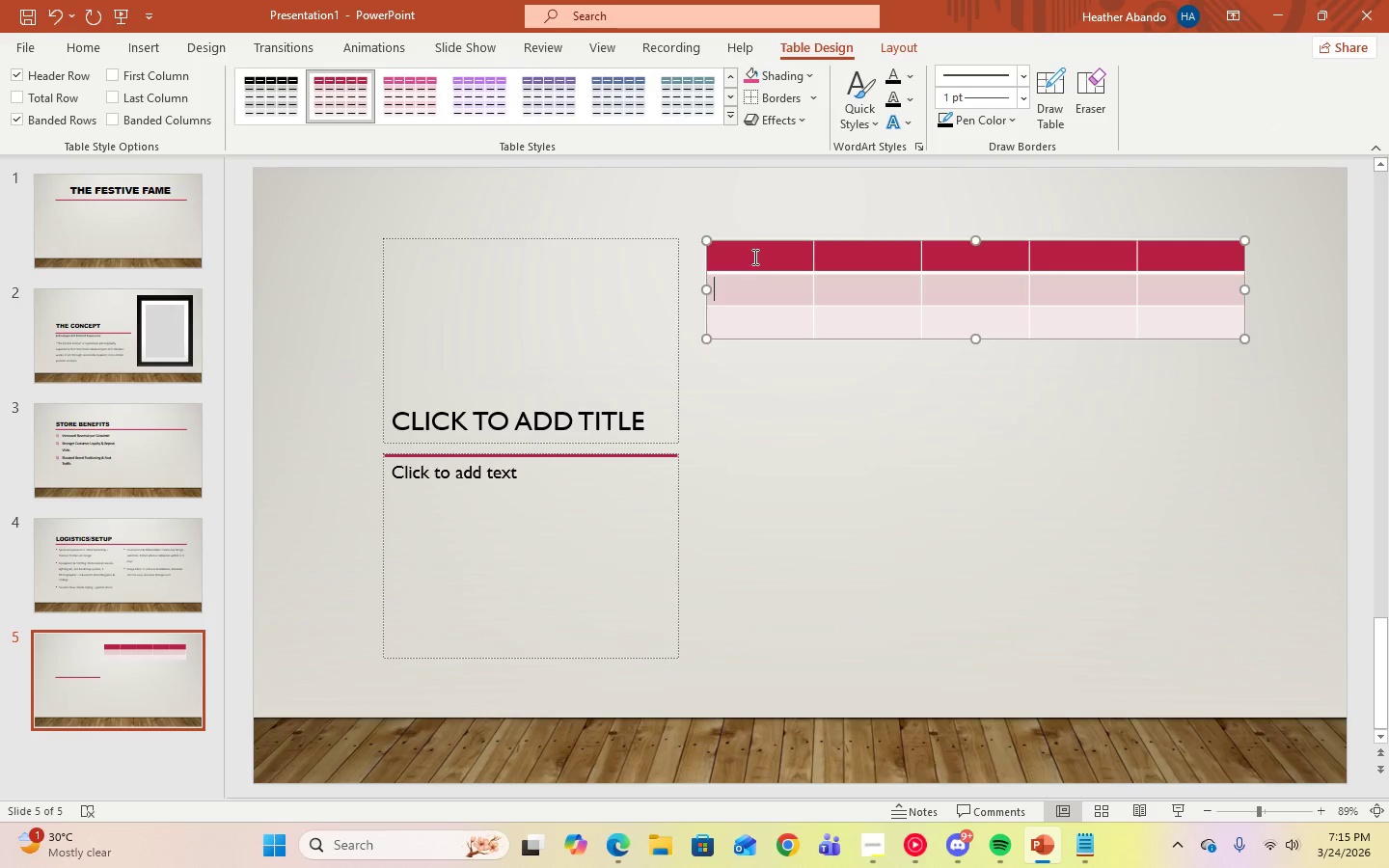 
triple_click([753, 257])
 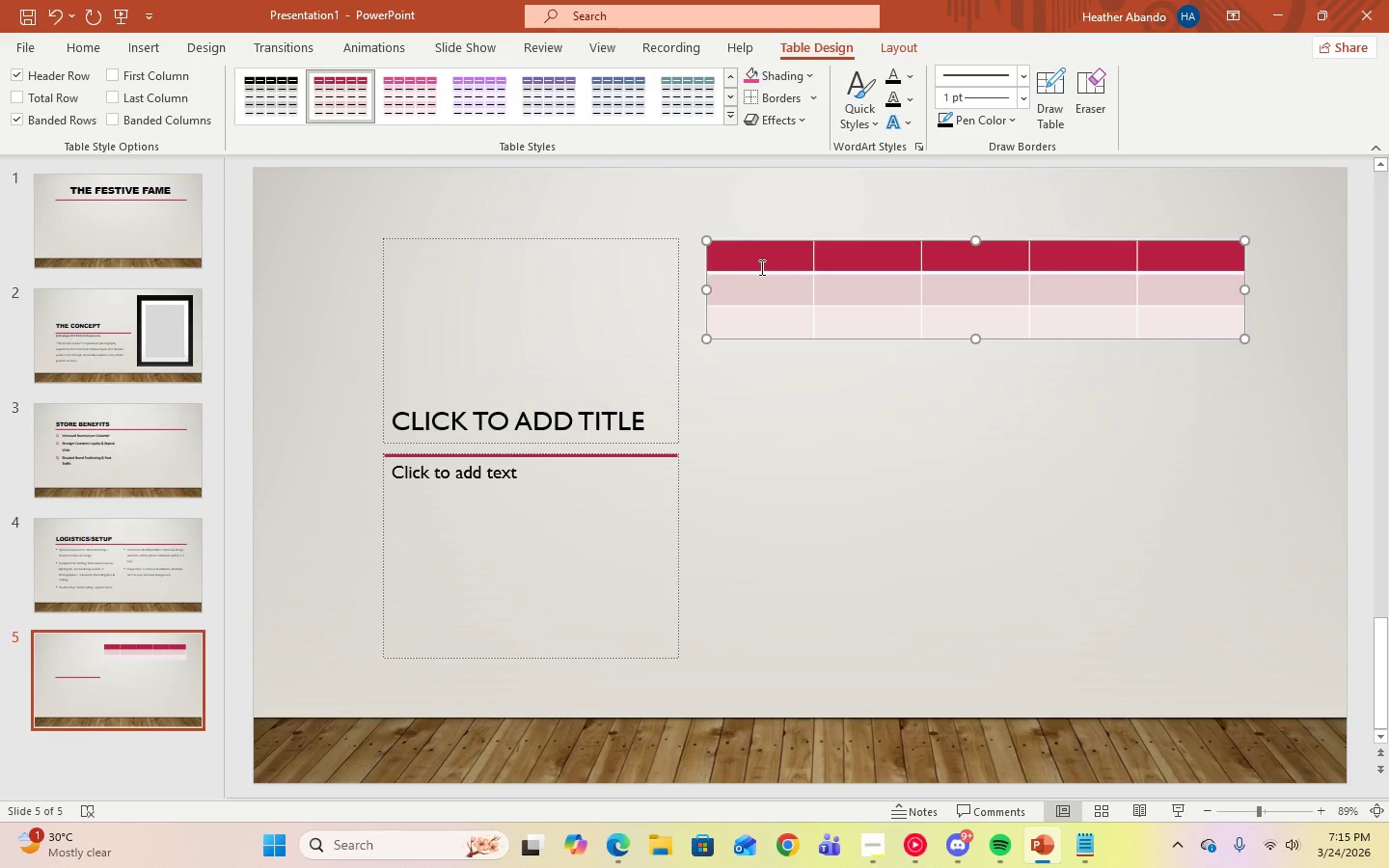 
wait(8.53)
 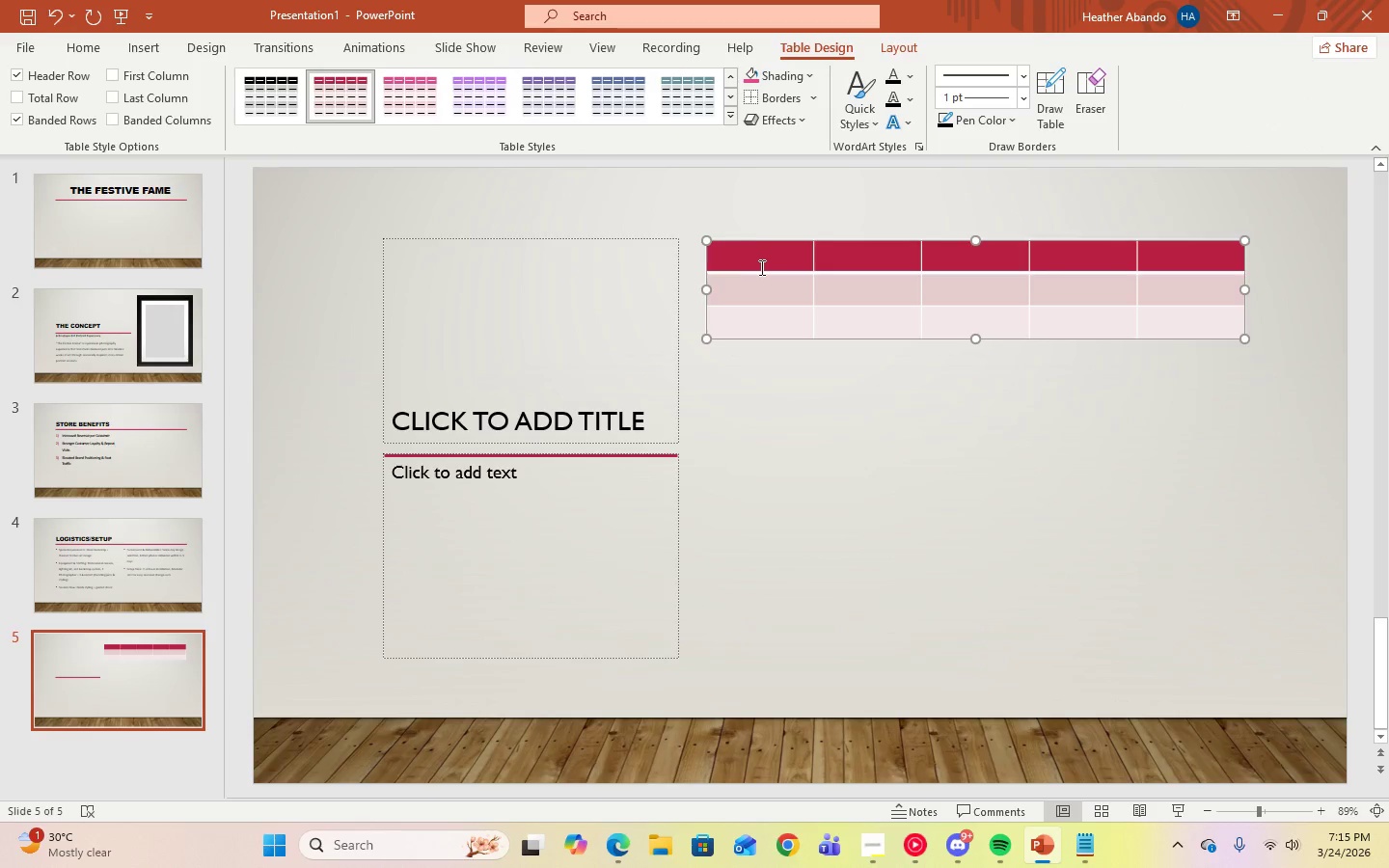 
left_click([1145, 417])
 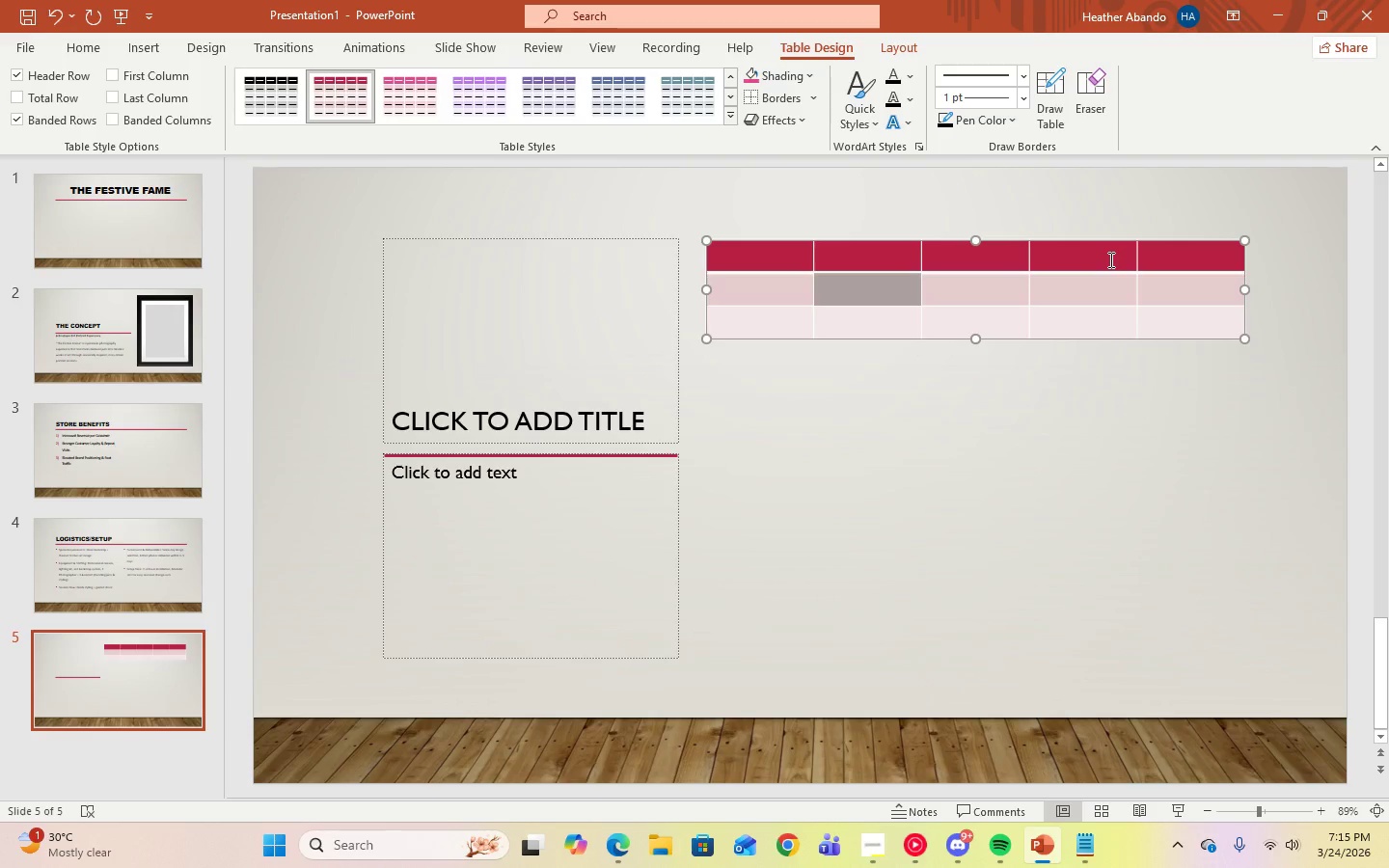 
right_click([1109, 259])
 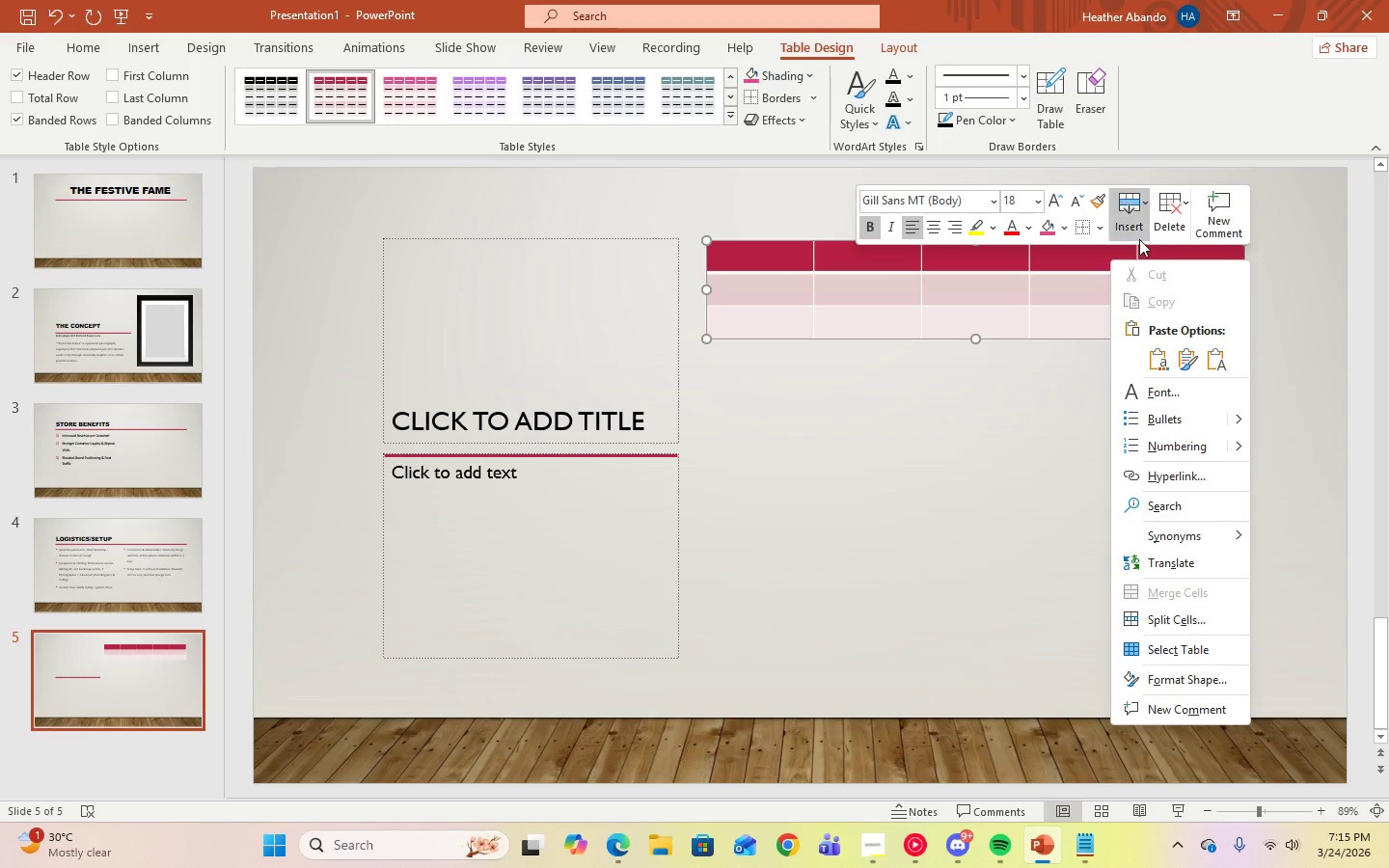 
left_click([1139, 237])
 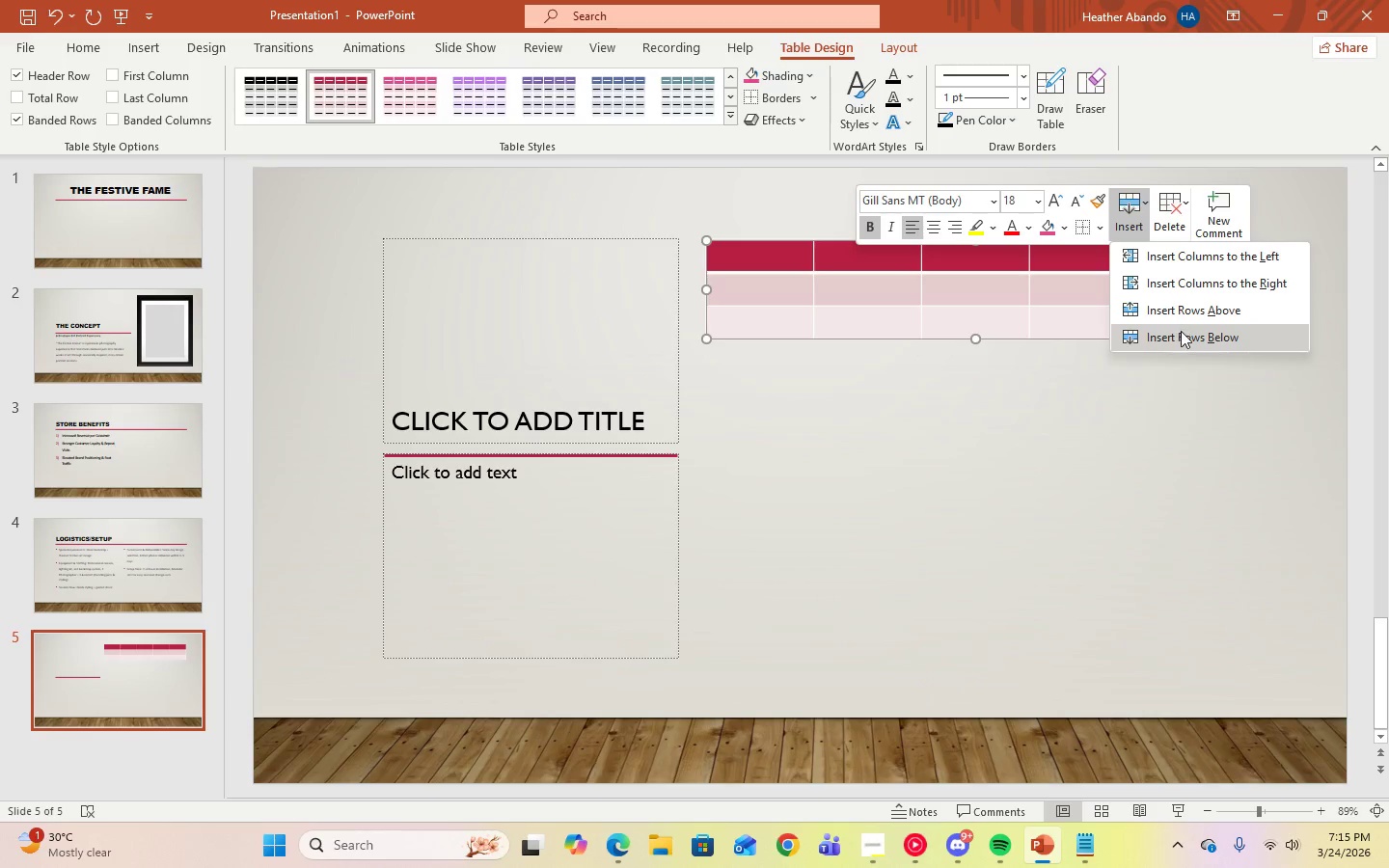 
left_click([1182, 334])
 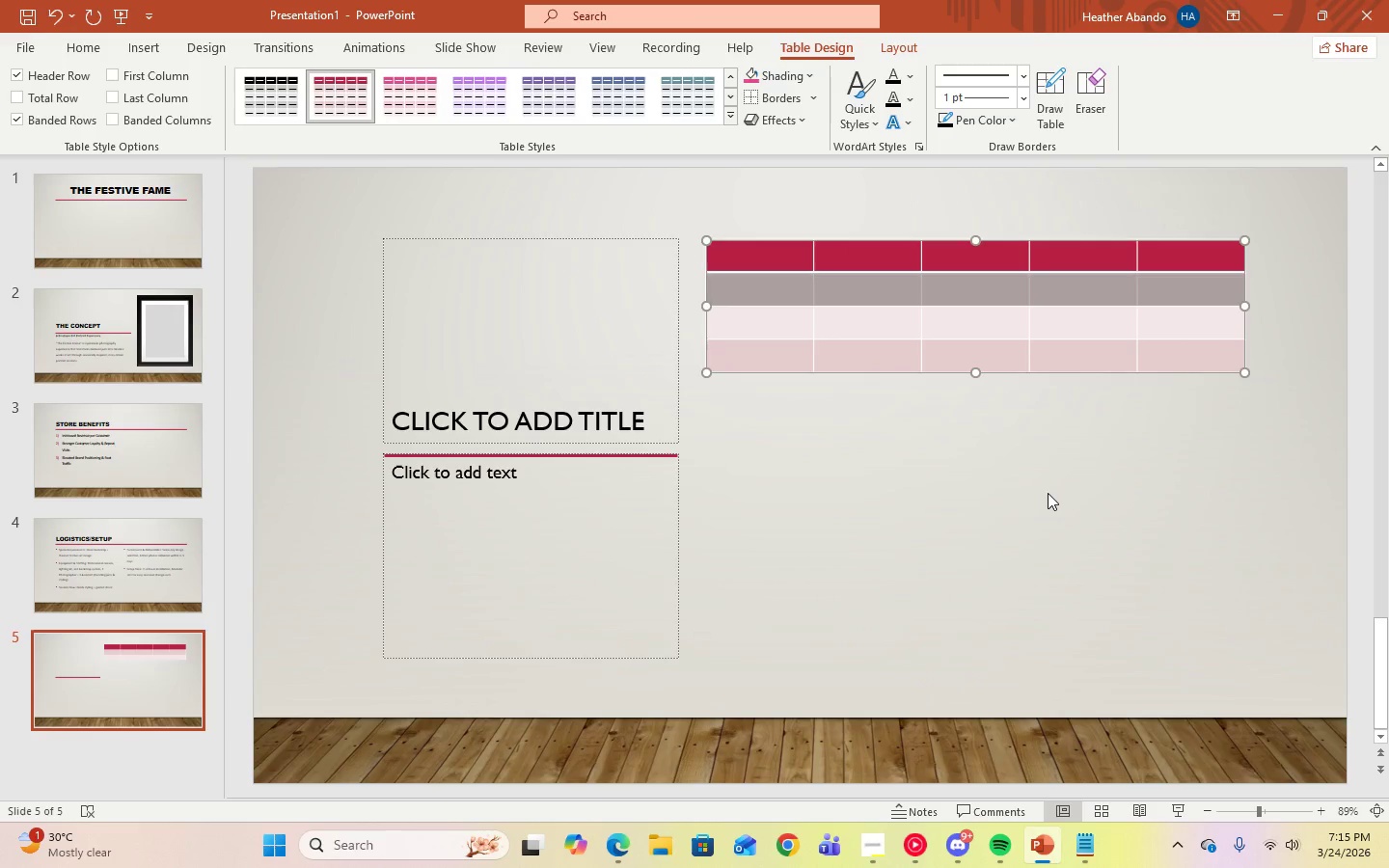 
left_click([1048, 494])
 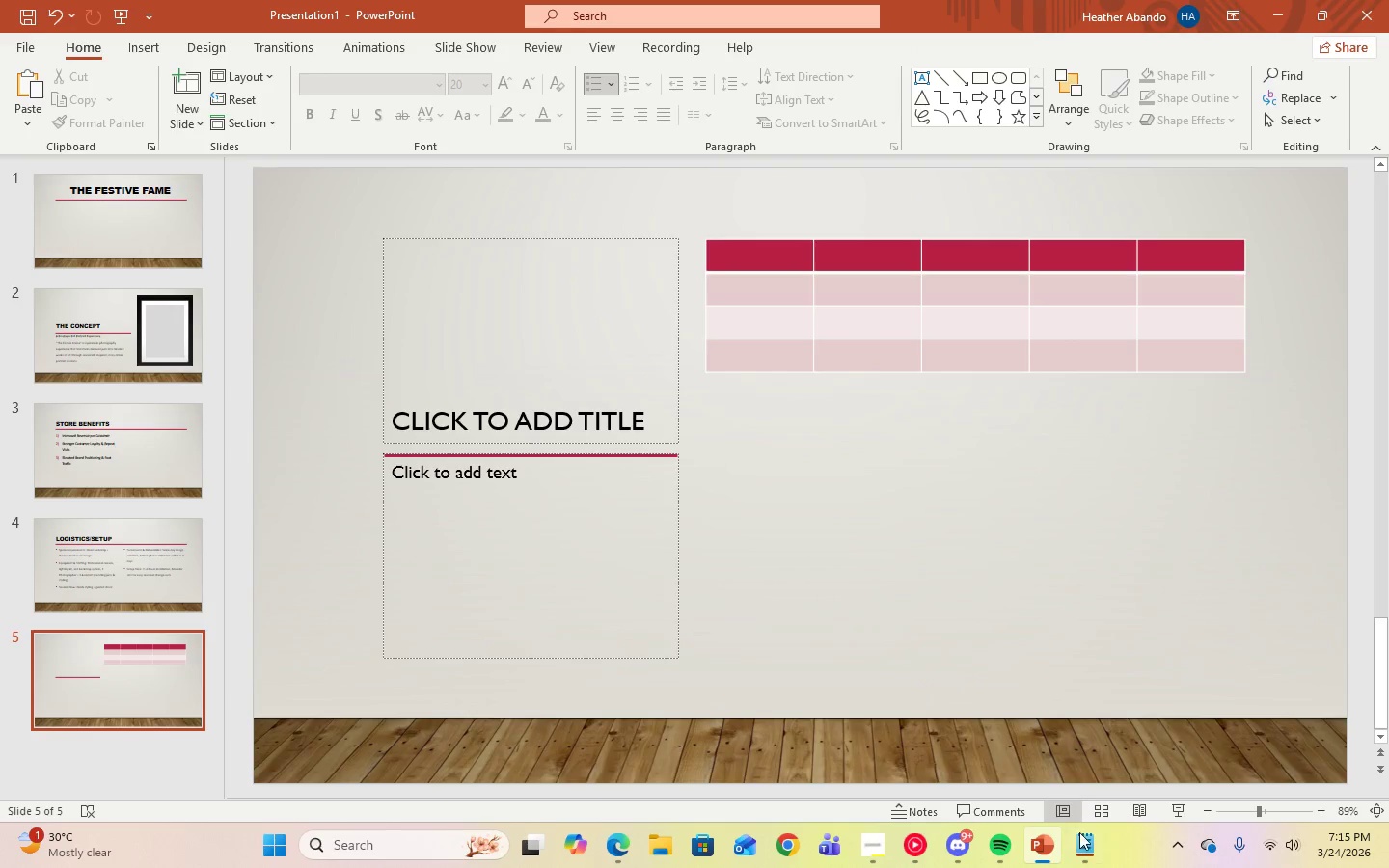 
left_click([1081, 850])
 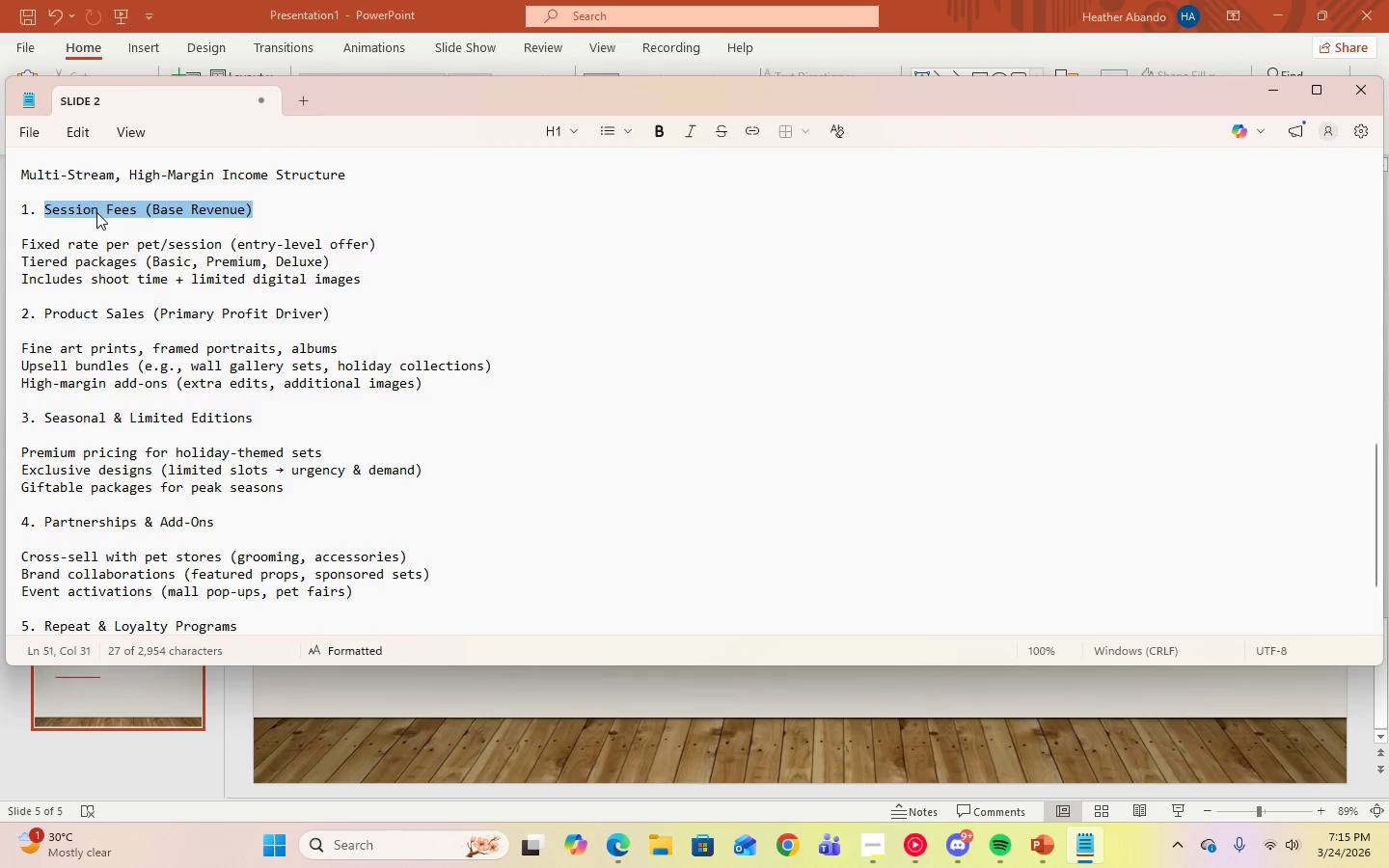 
right_click([102, 207])
 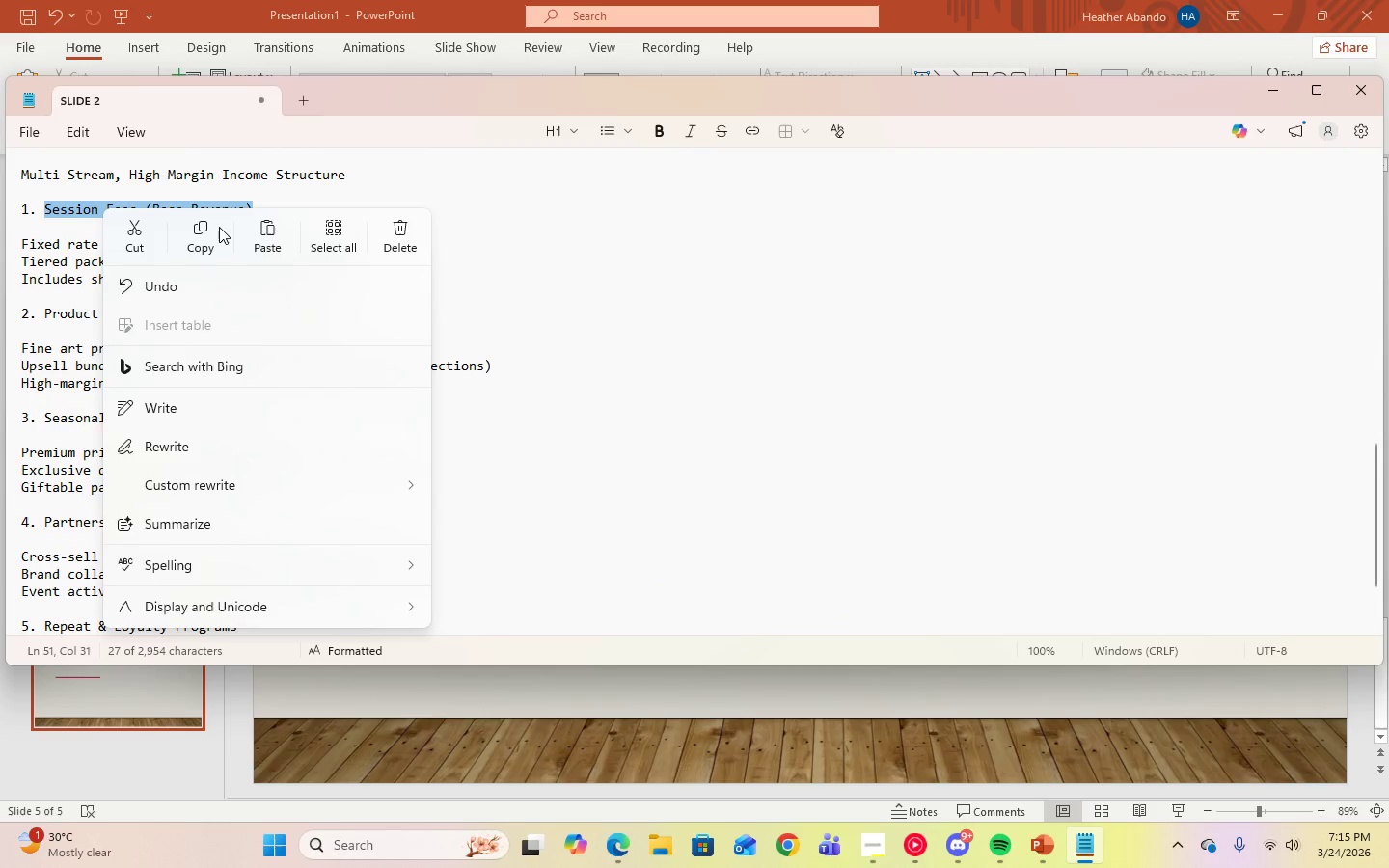 
left_click([213, 228])
 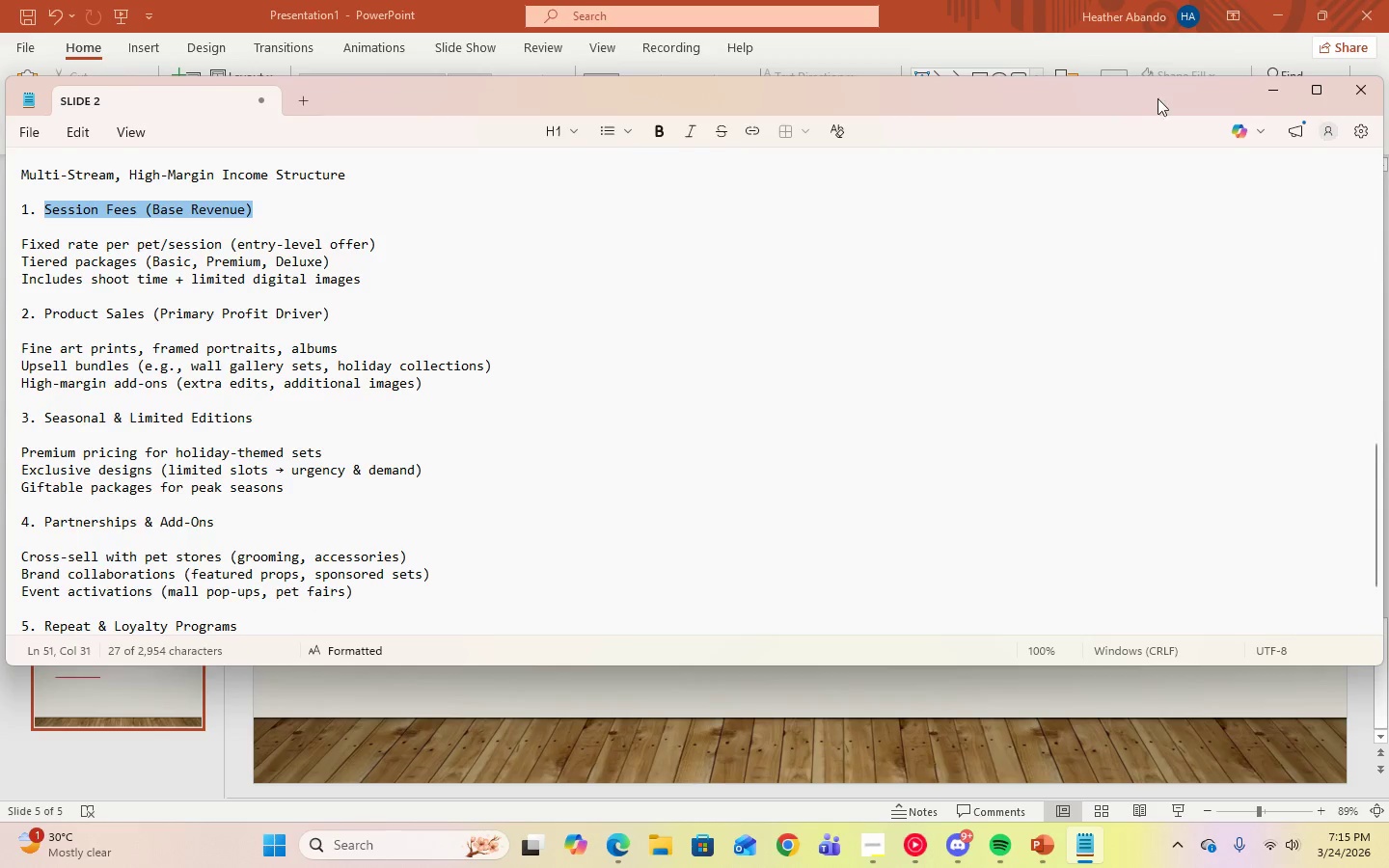 
left_click([1273, 96])
 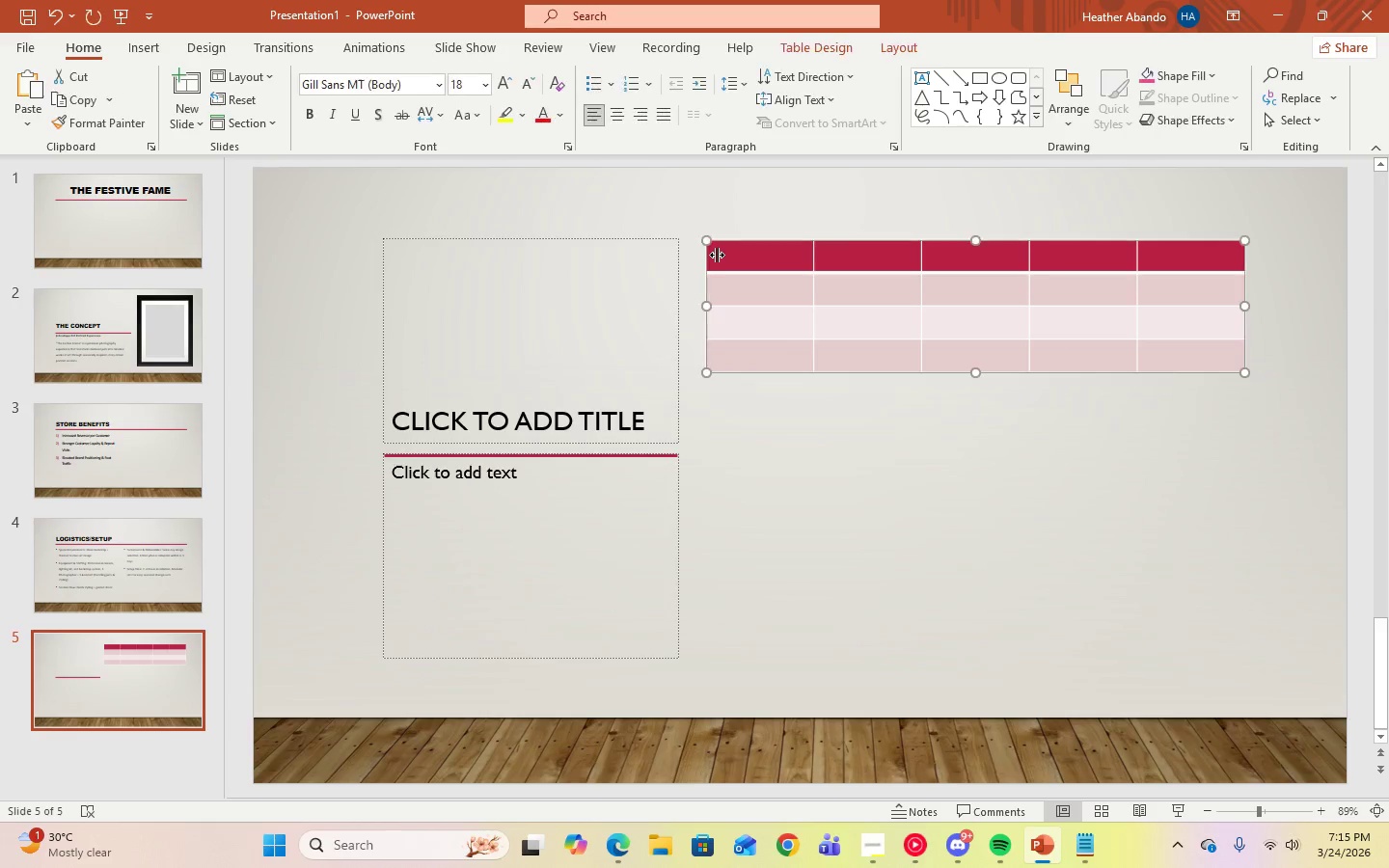 
double_click([740, 255])
 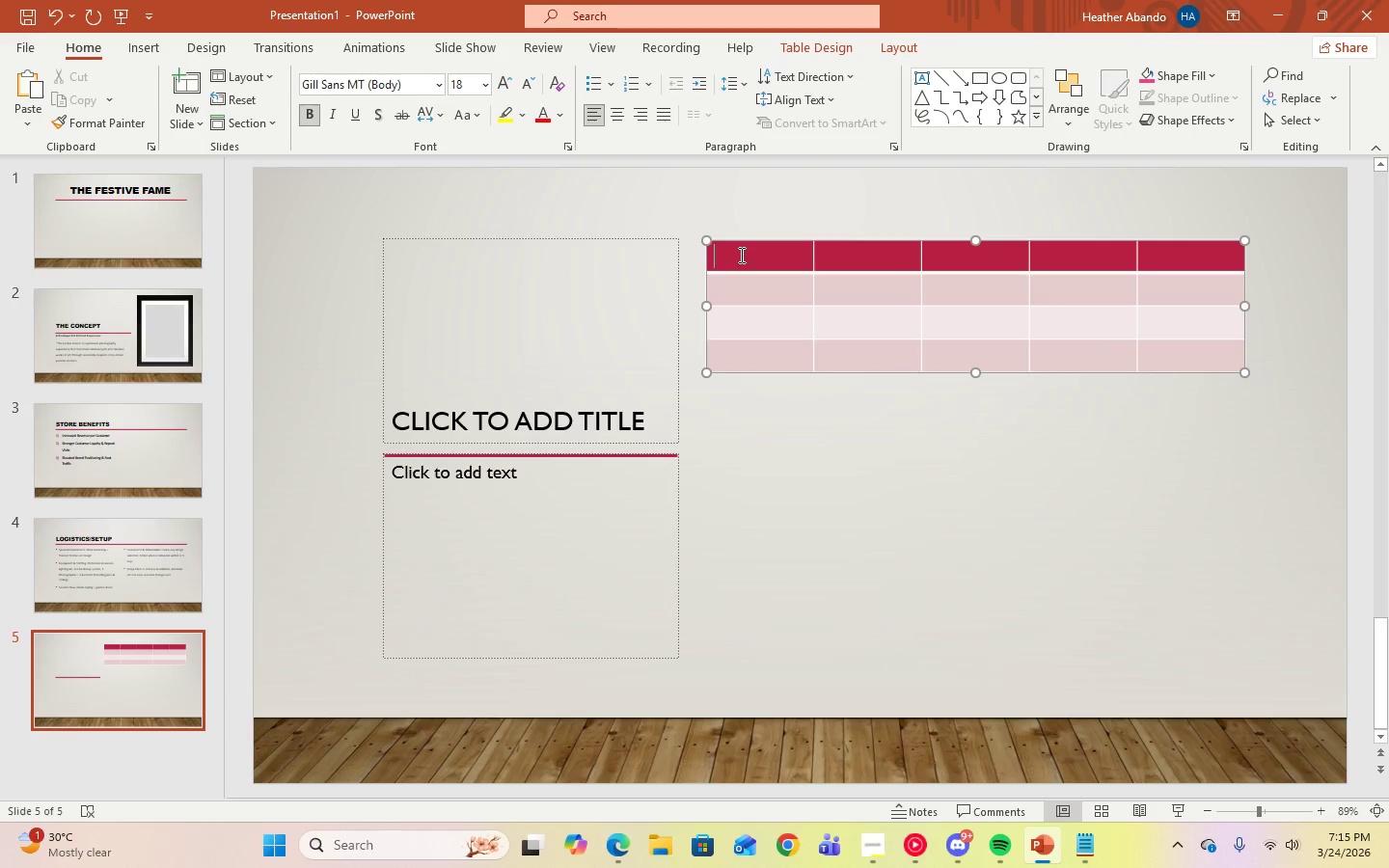 
right_click([740, 255])
 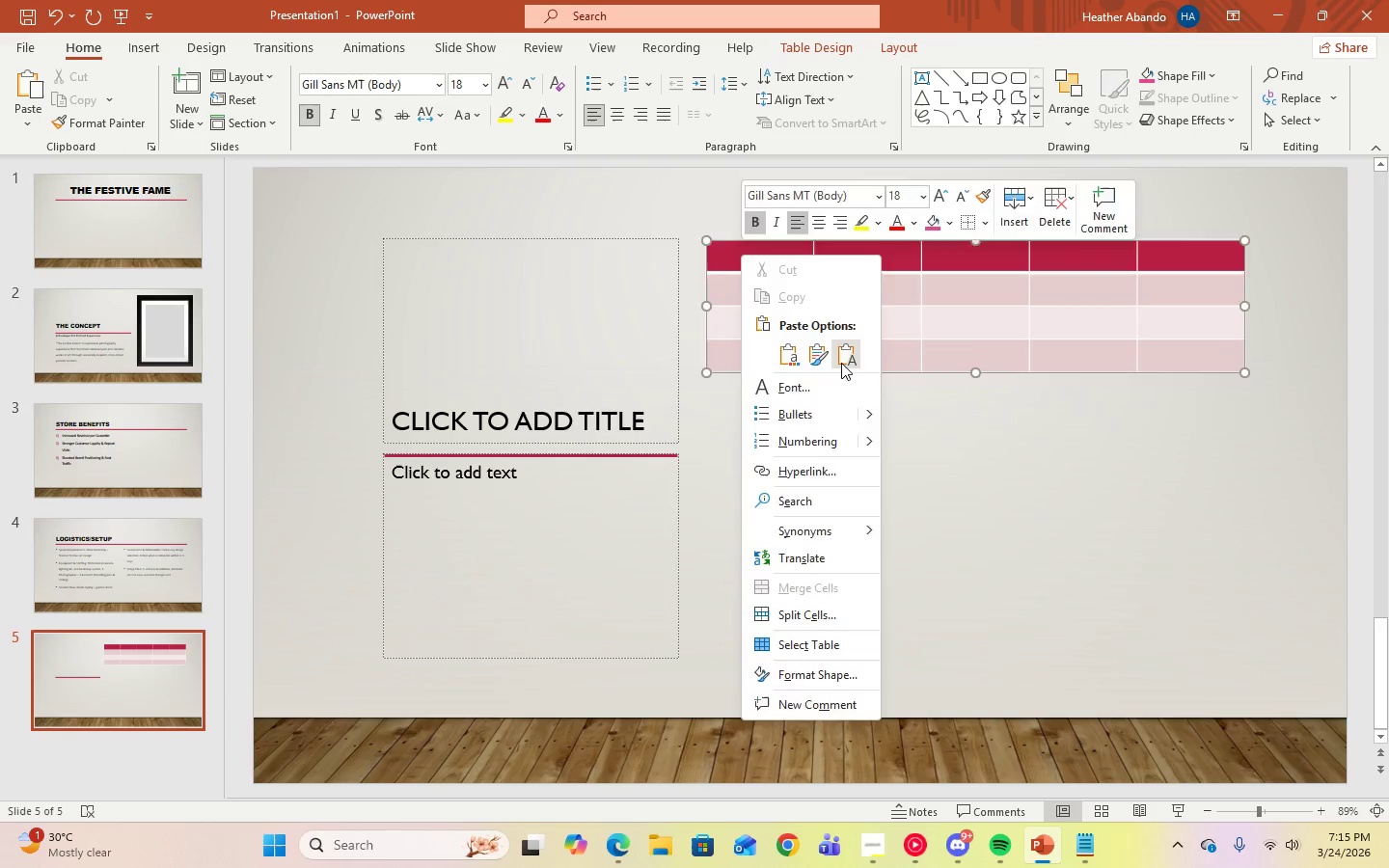 
left_click([841, 363])
 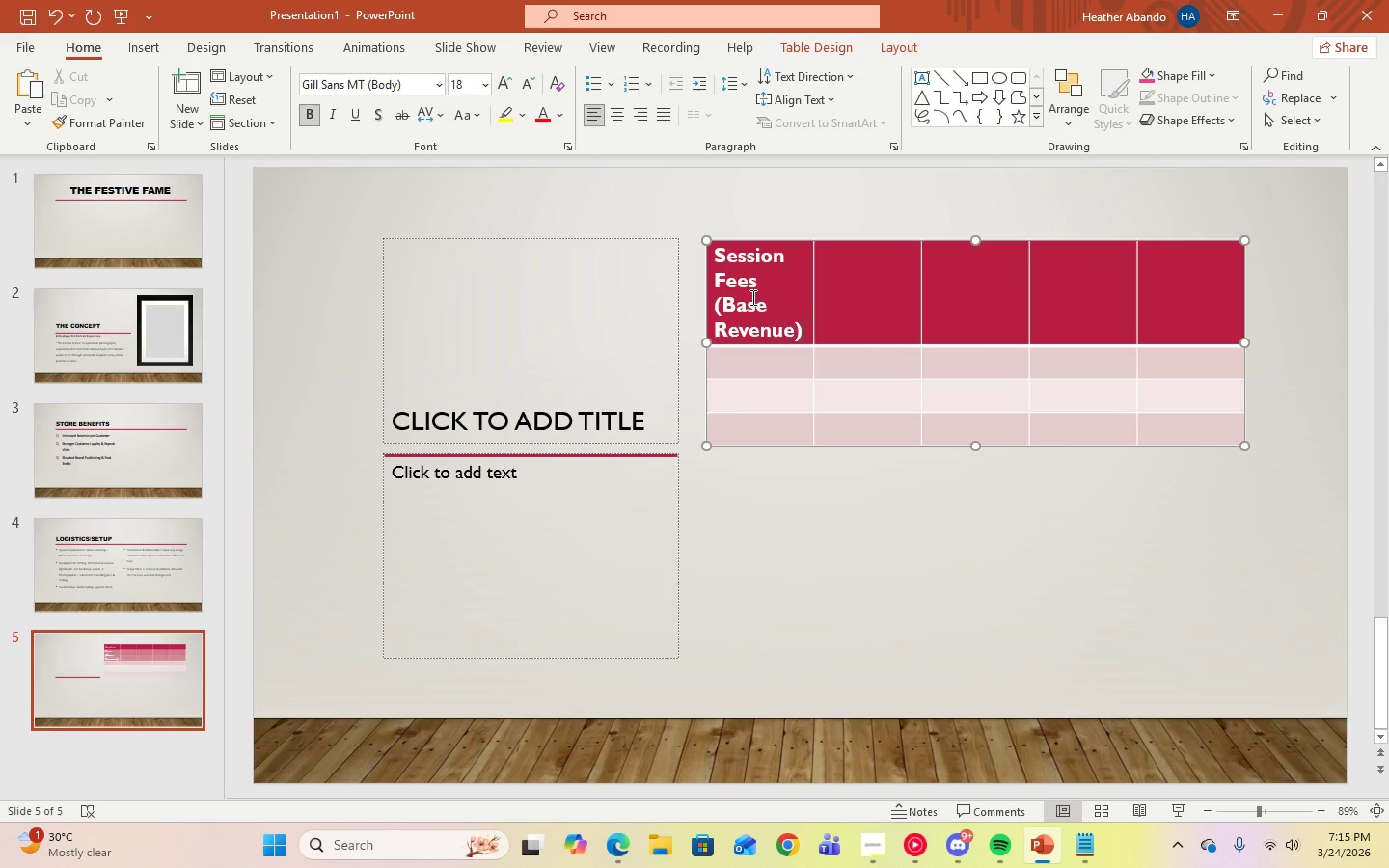 
left_click([751, 297])
 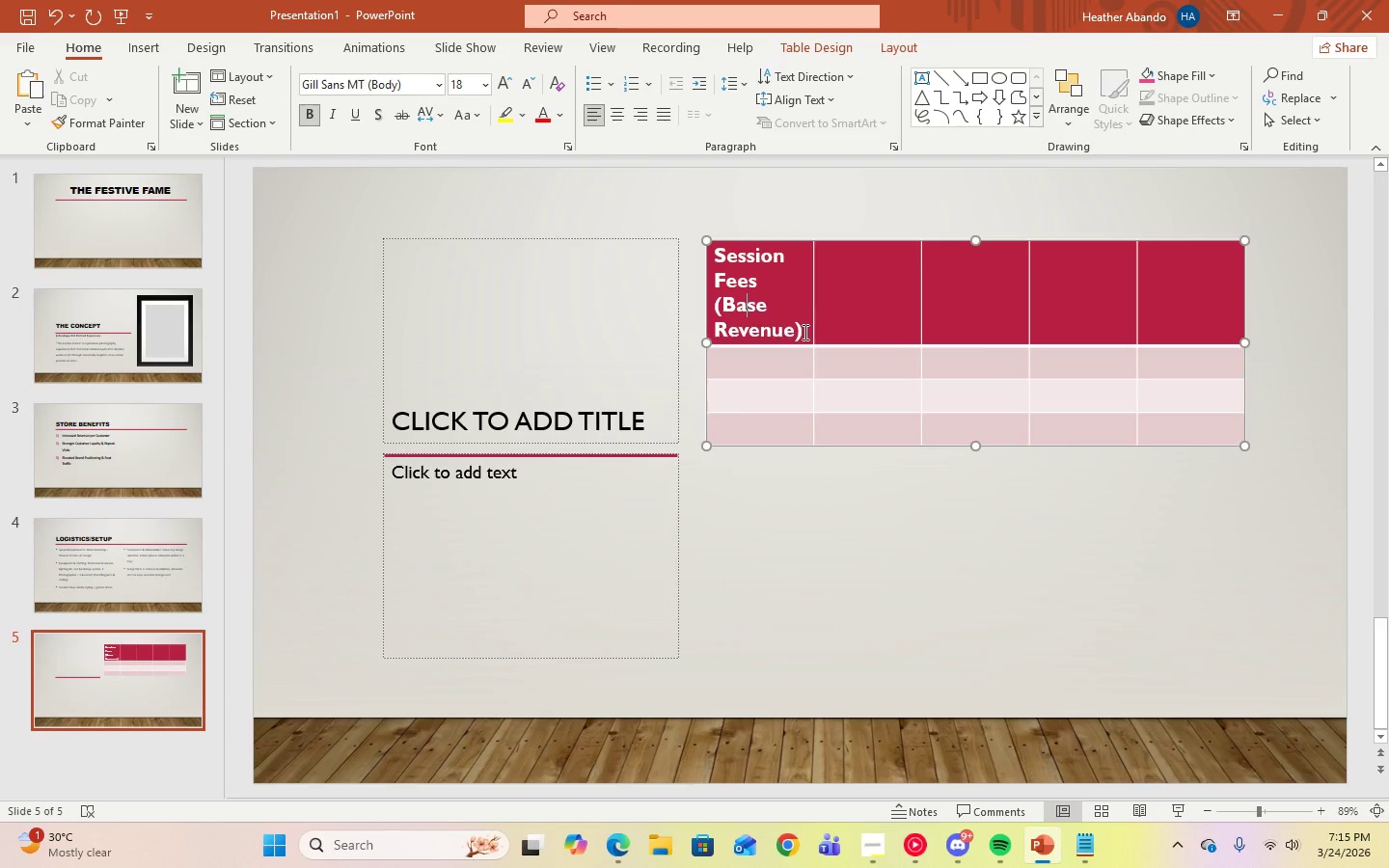 
left_click([803, 332])
 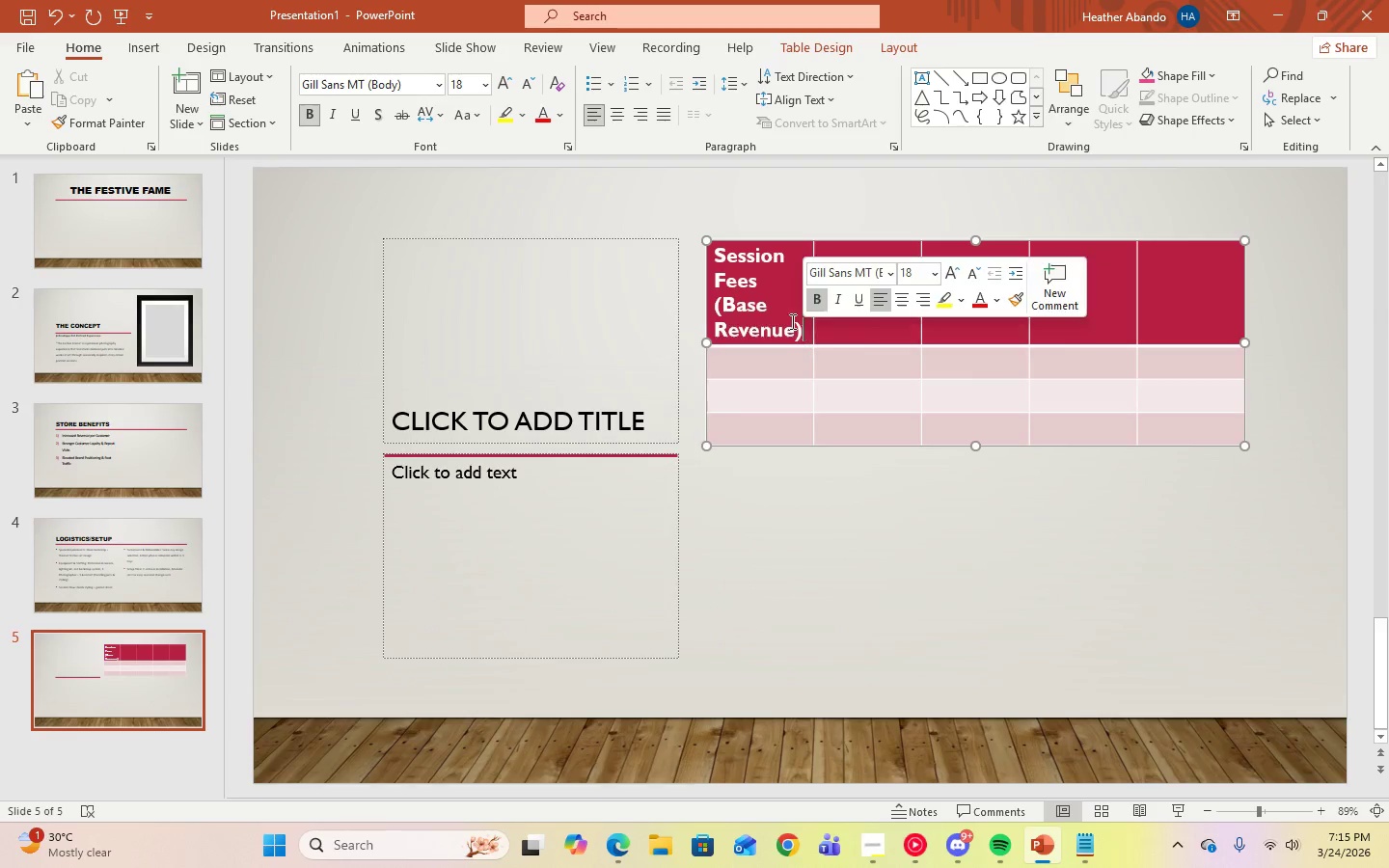 
left_click_drag(start_coordinate=[803, 332], to_coordinate=[718, 252])
 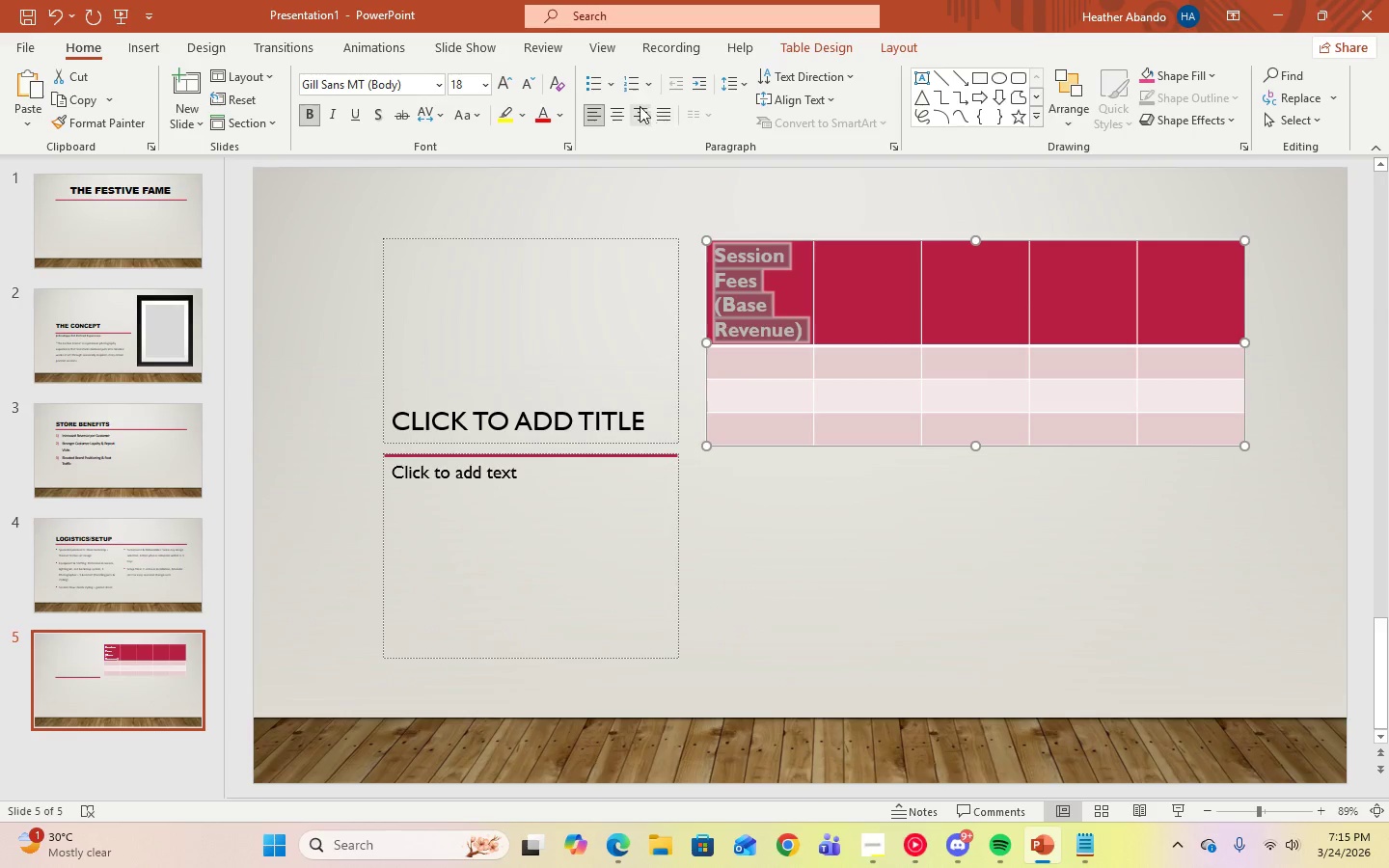 
left_click([609, 112])
 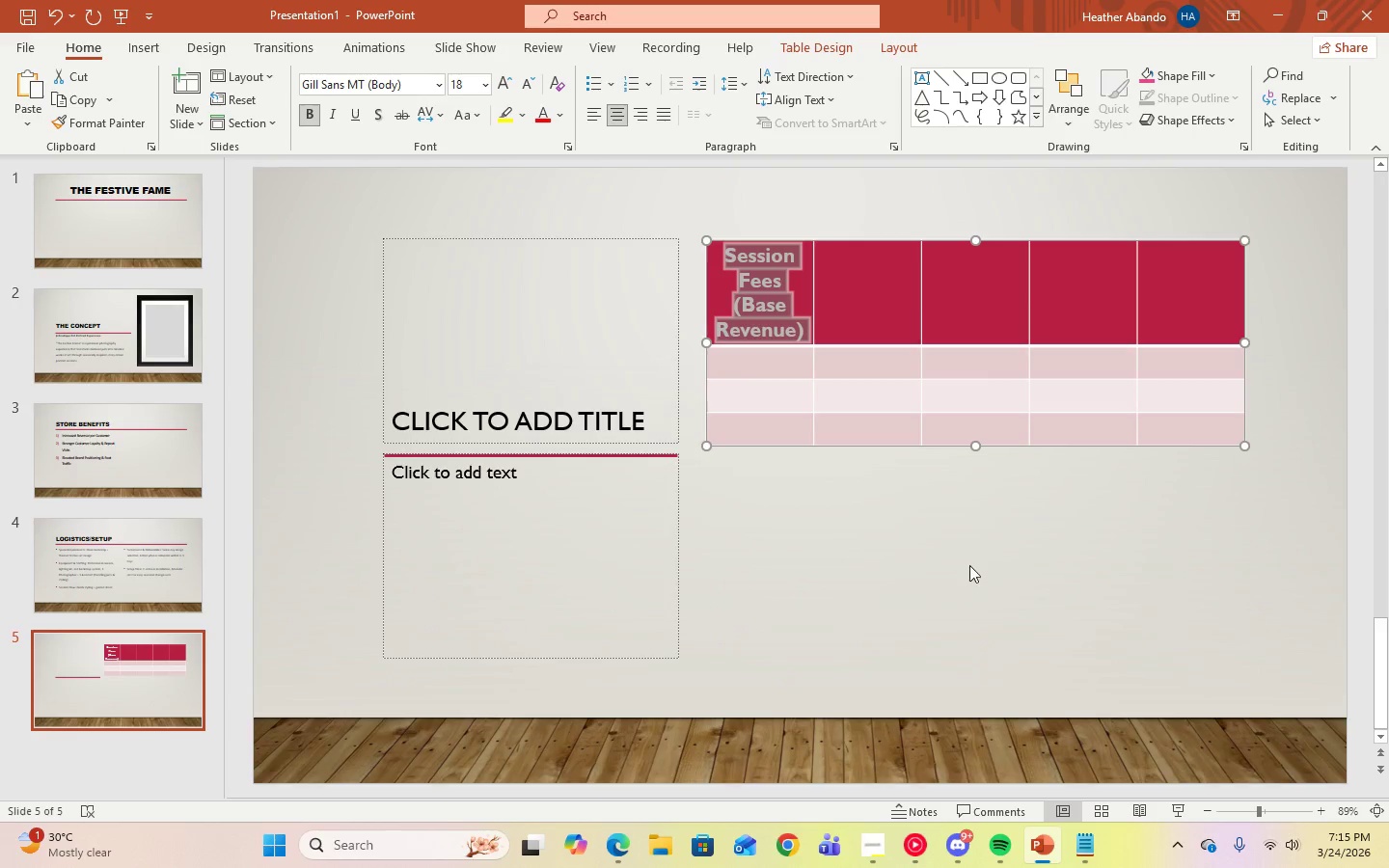 
left_click([1077, 854])
 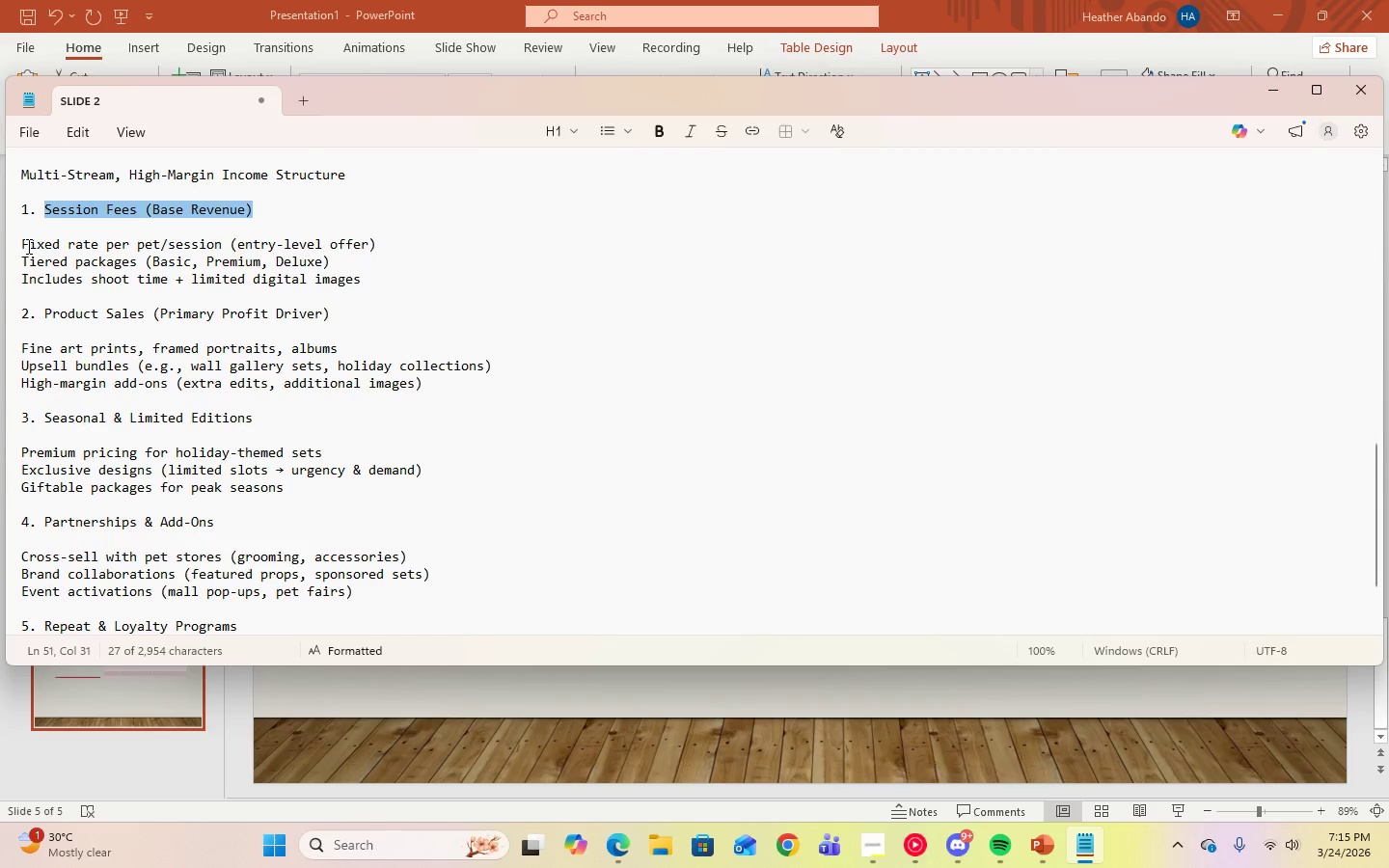 
left_click_drag(start_coordinate=[24, 243], to_coordinate=[386, 235])
 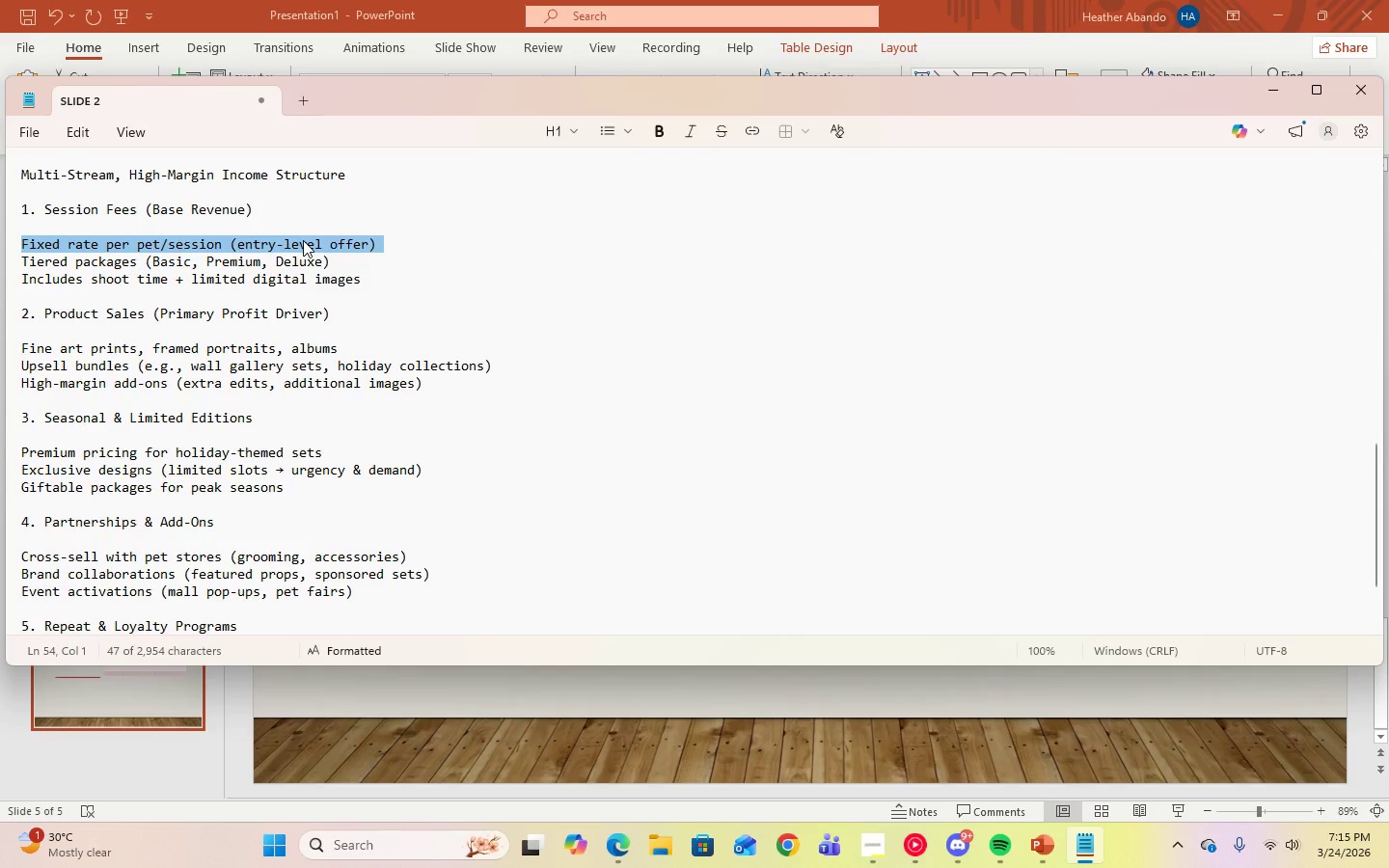 
right_click([303, 240])
 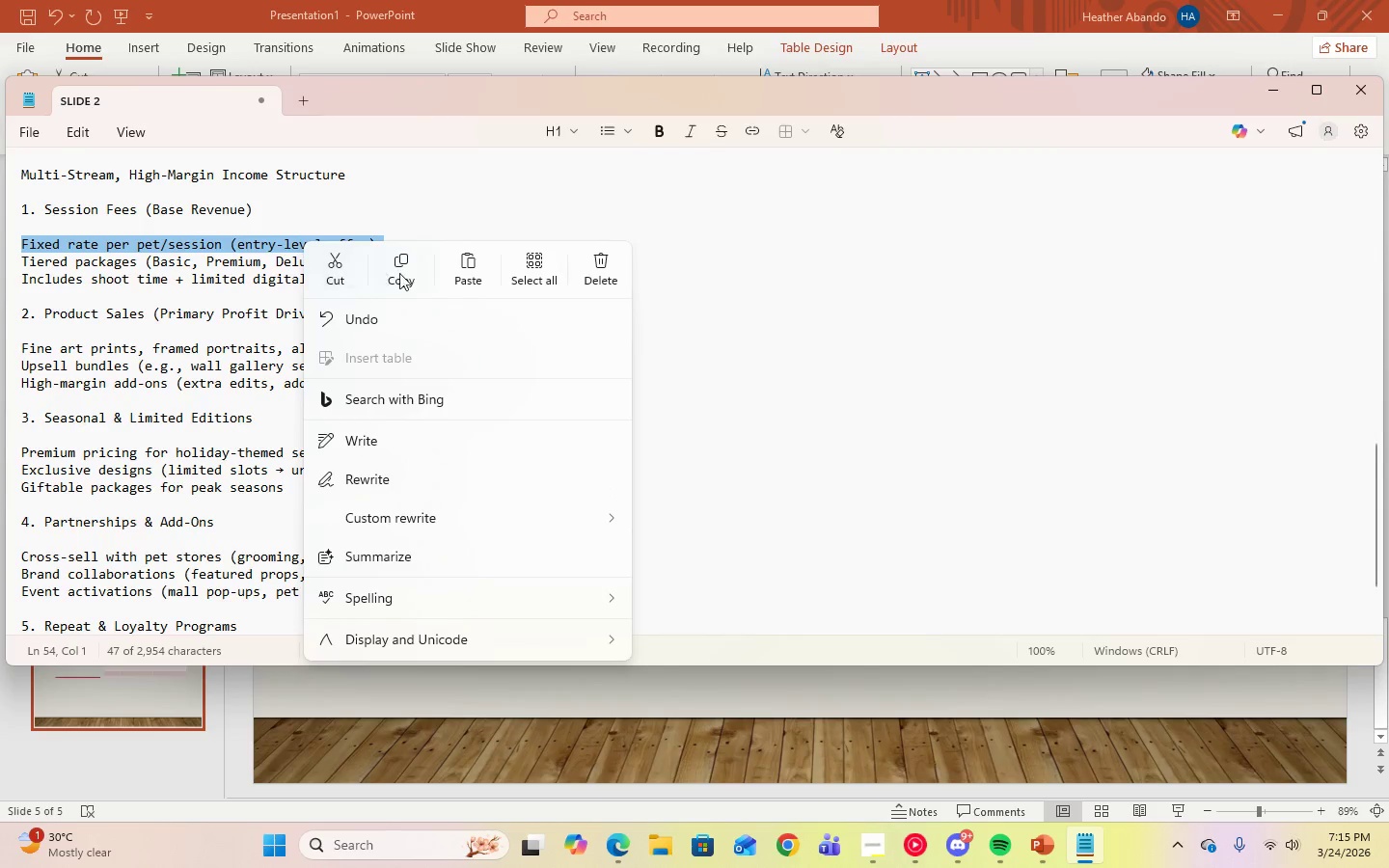 
left_click([403, 274])
 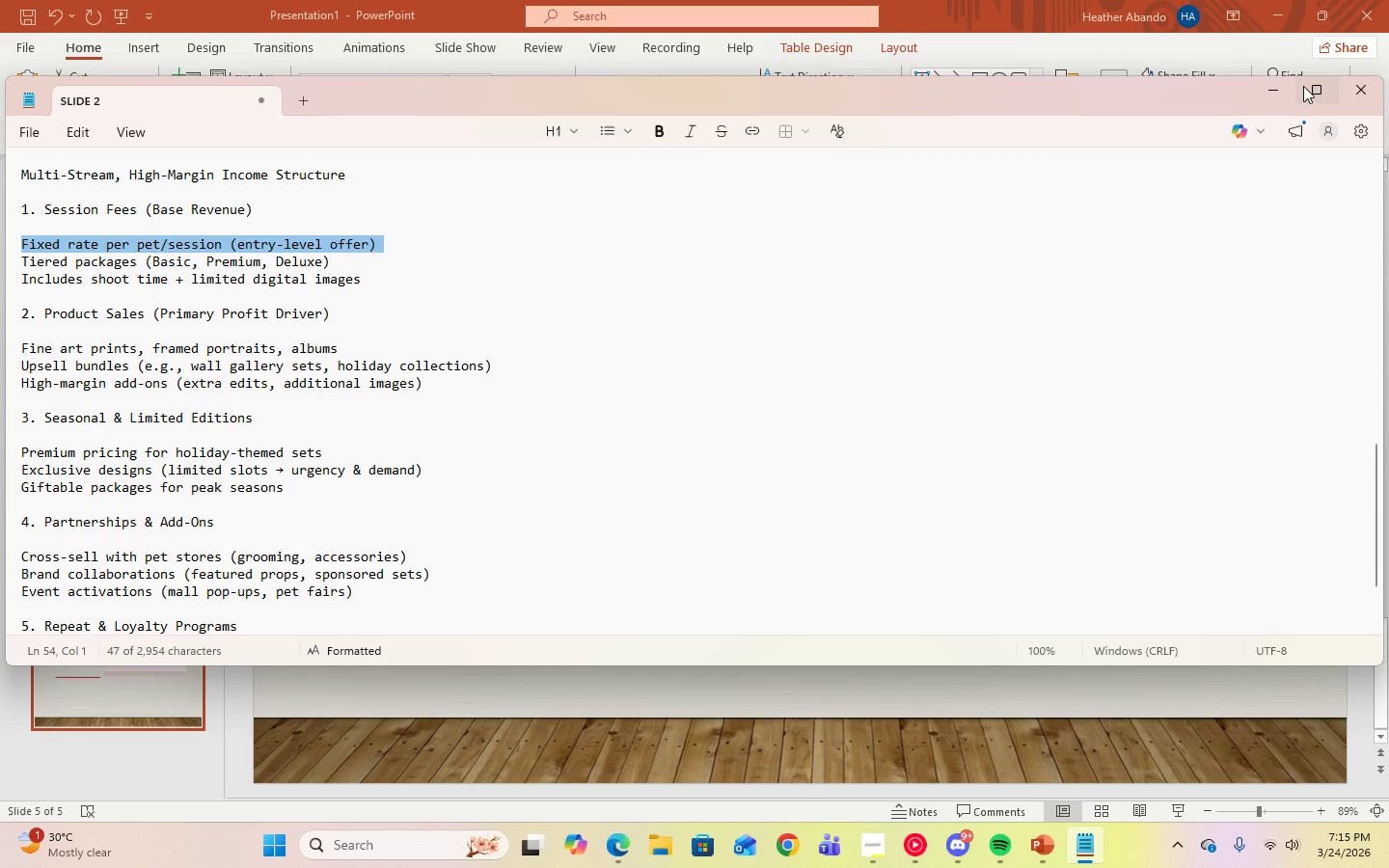 
left_click([1285, 89])
 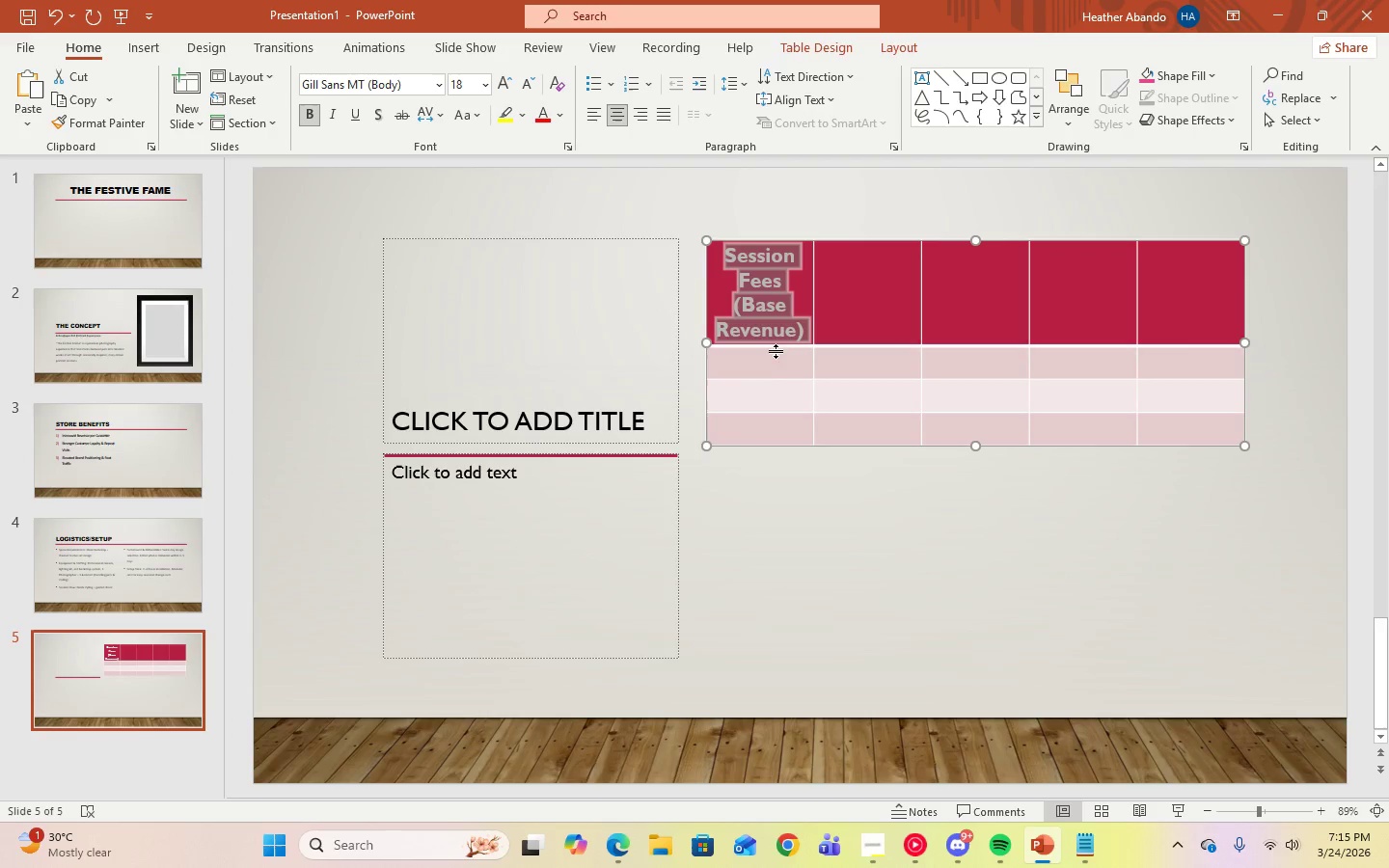 
left_click([765, 366])
 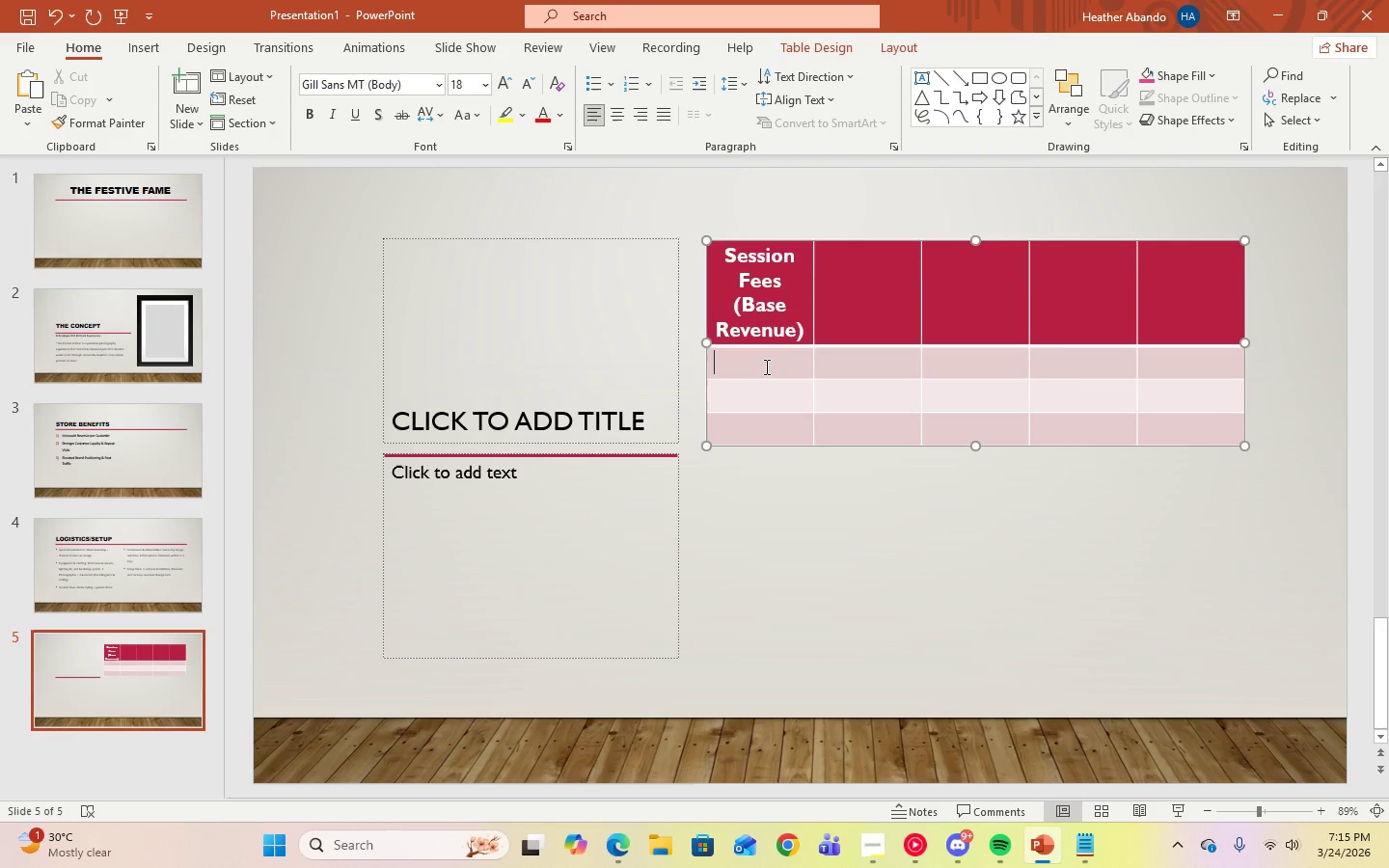 
right_click([765, 366])
 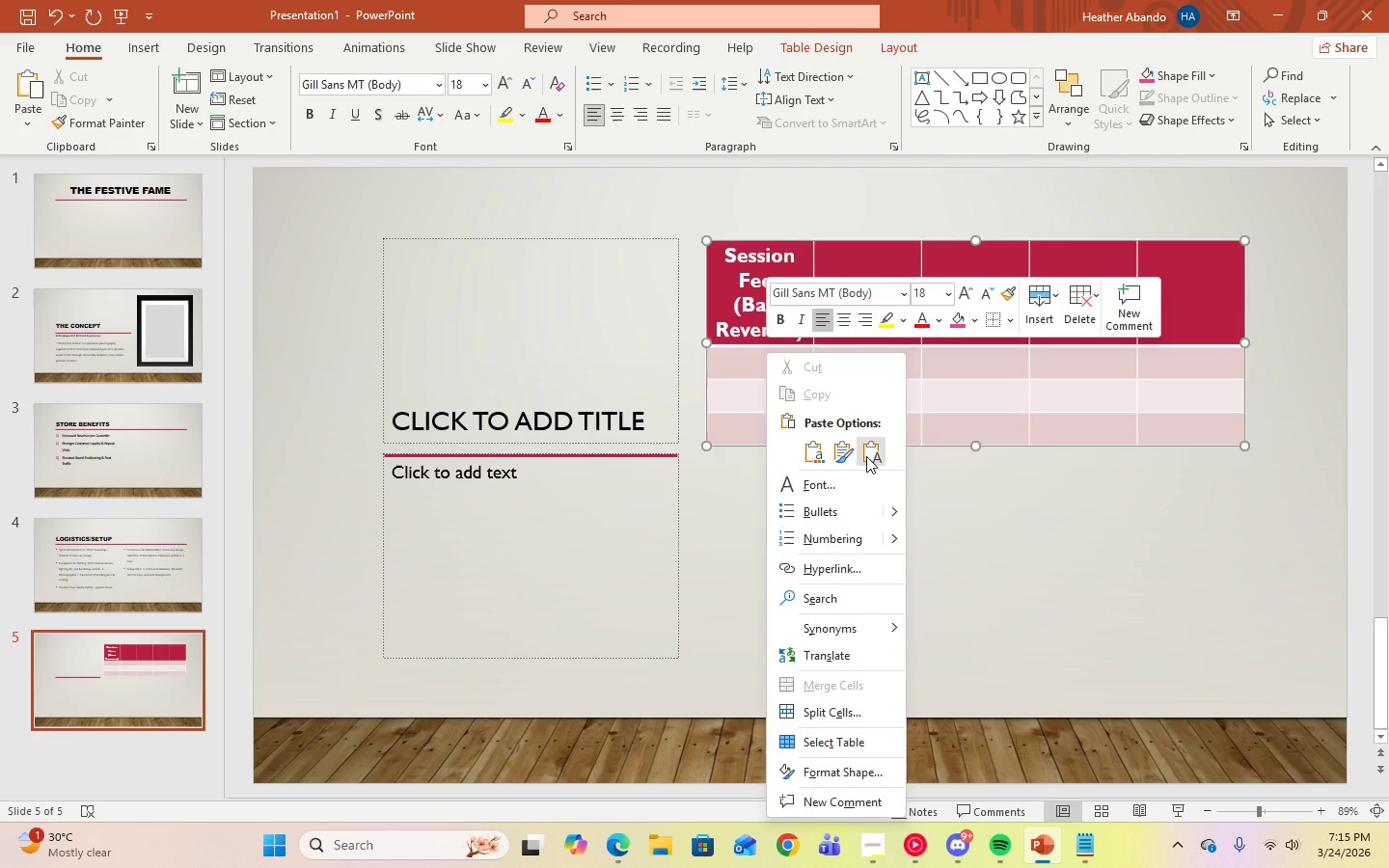 
left_click([866, 456])
 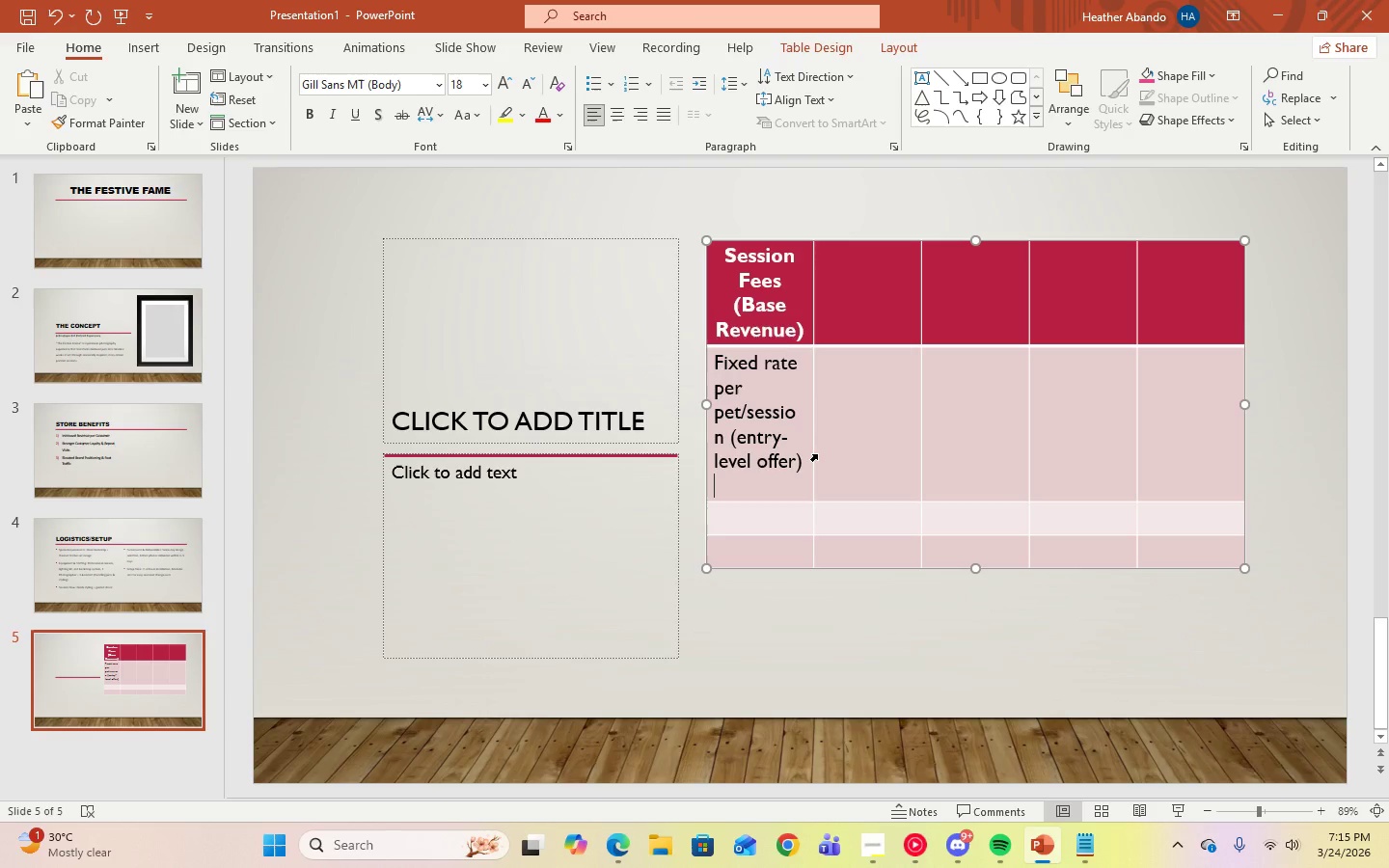 
wait(6.97)
 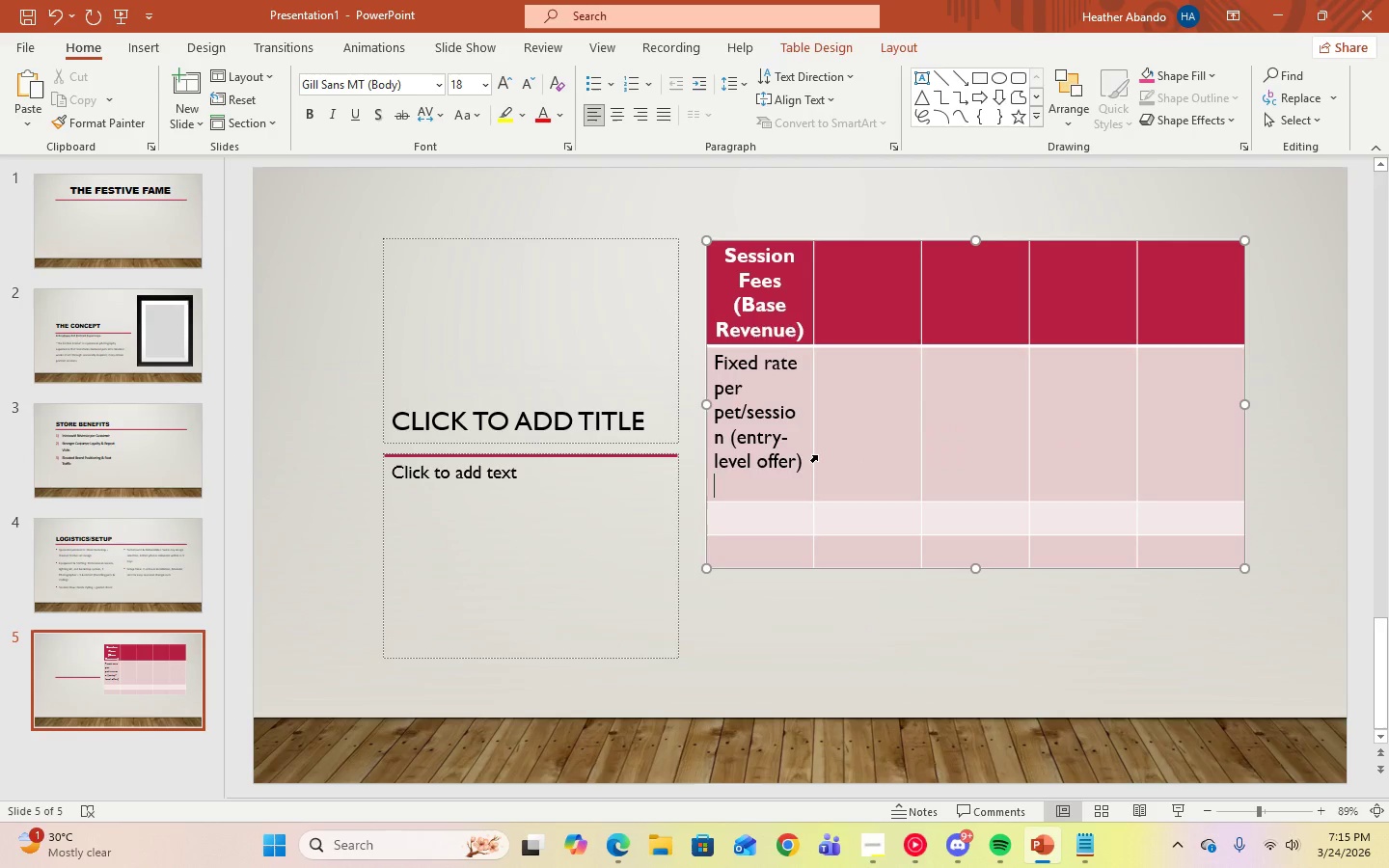 
left_click([57, 6])
 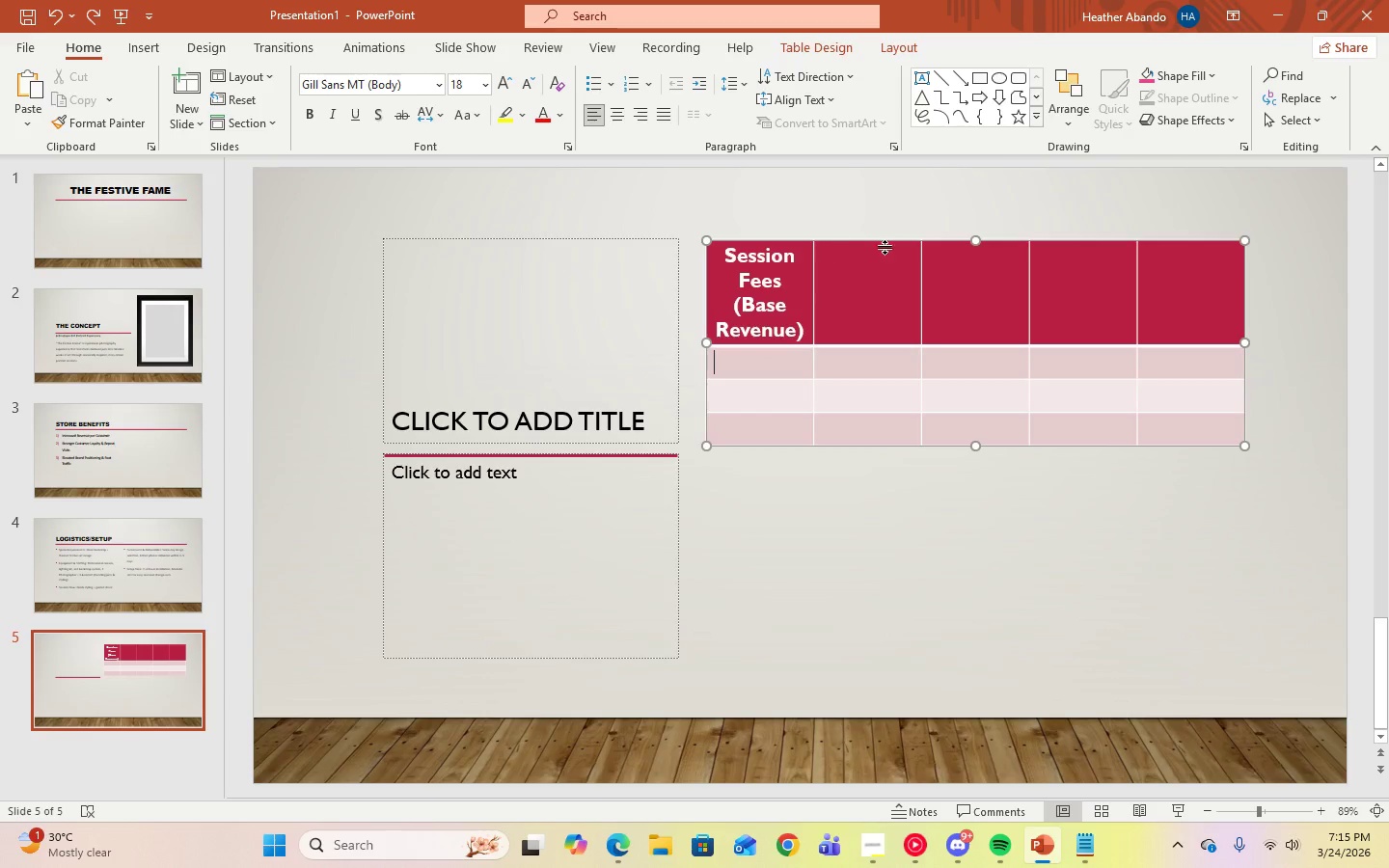 
right_click([885, 247])
 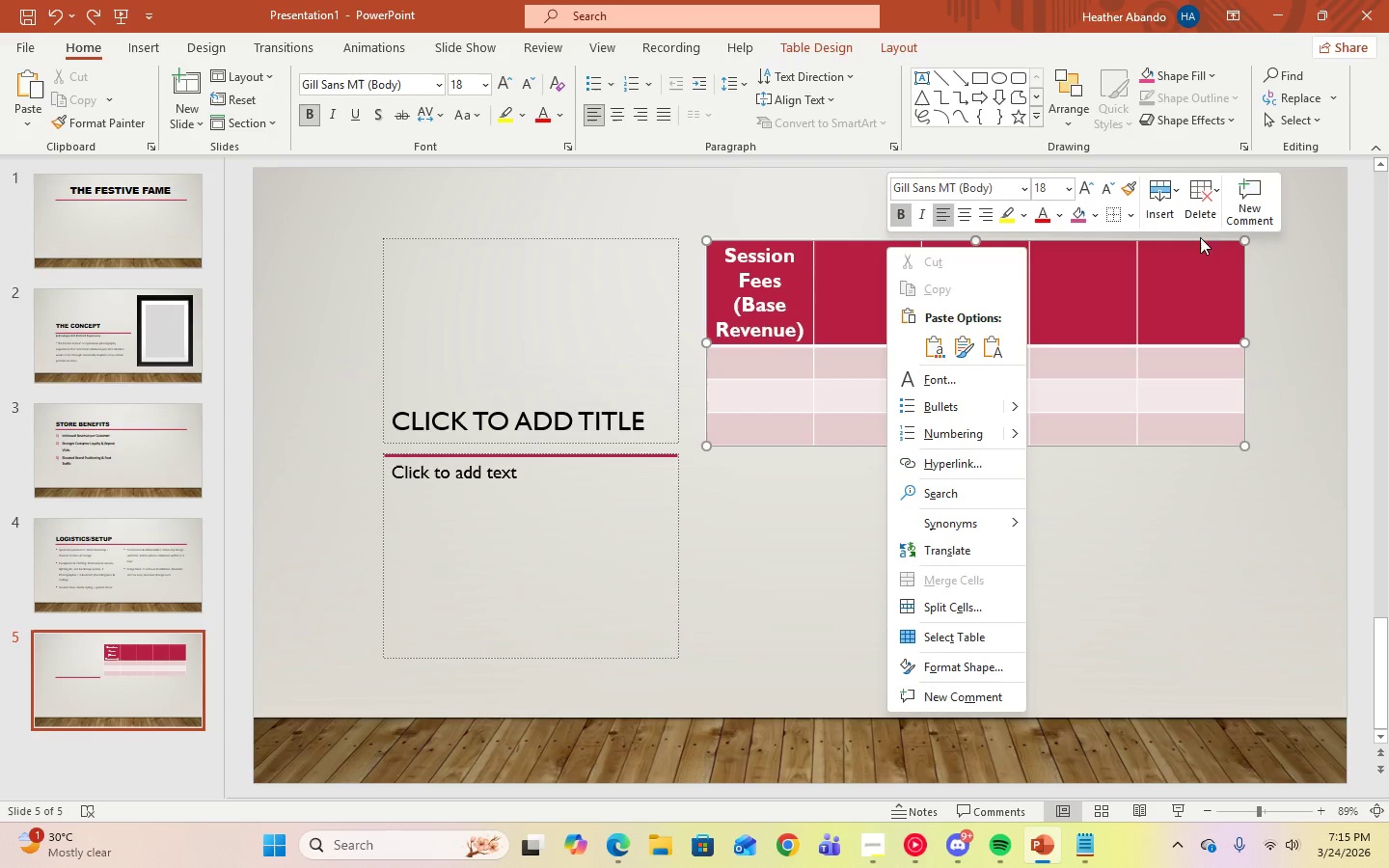 
left_click([1200, 215])
 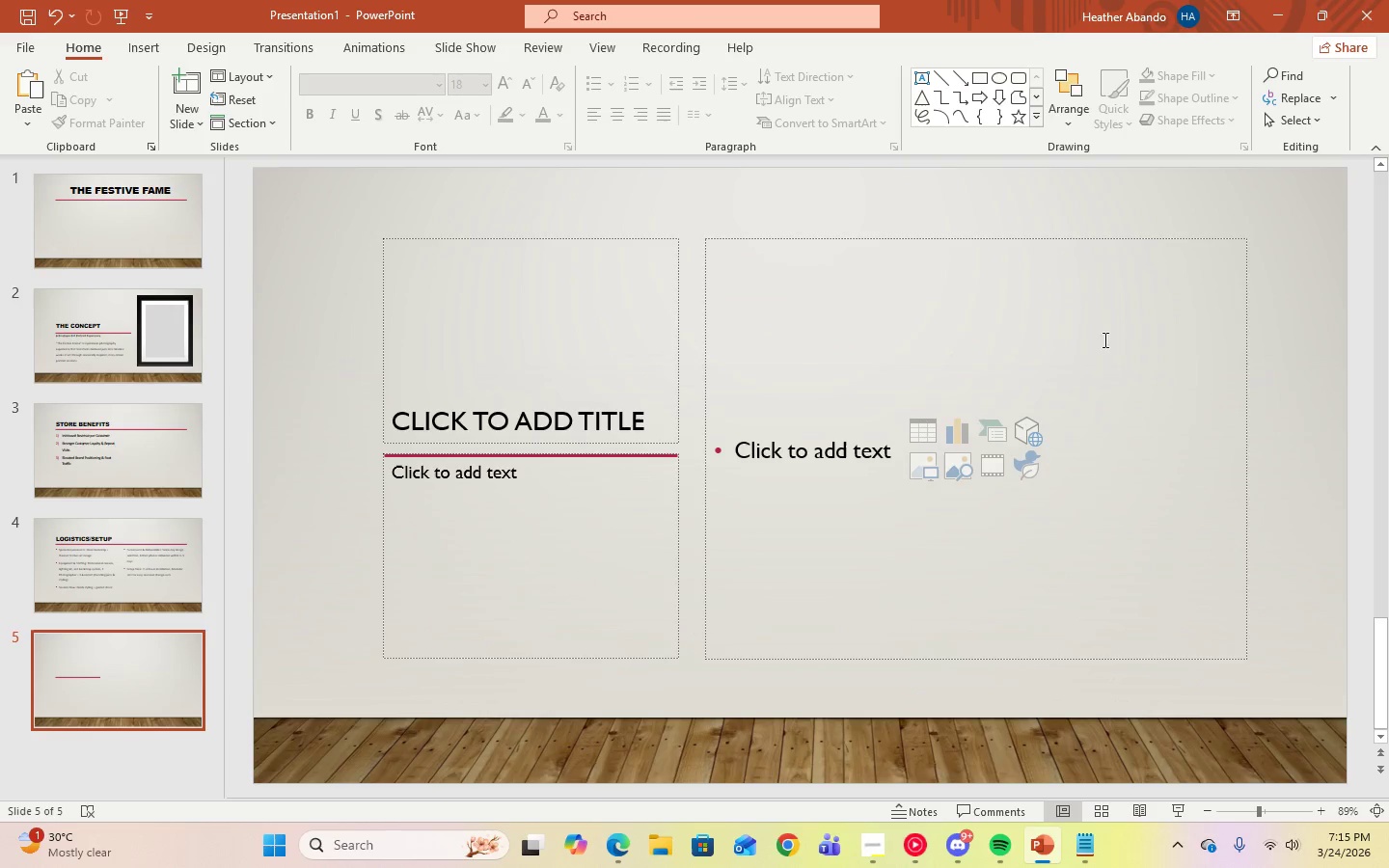 
left_click([931, 427])
 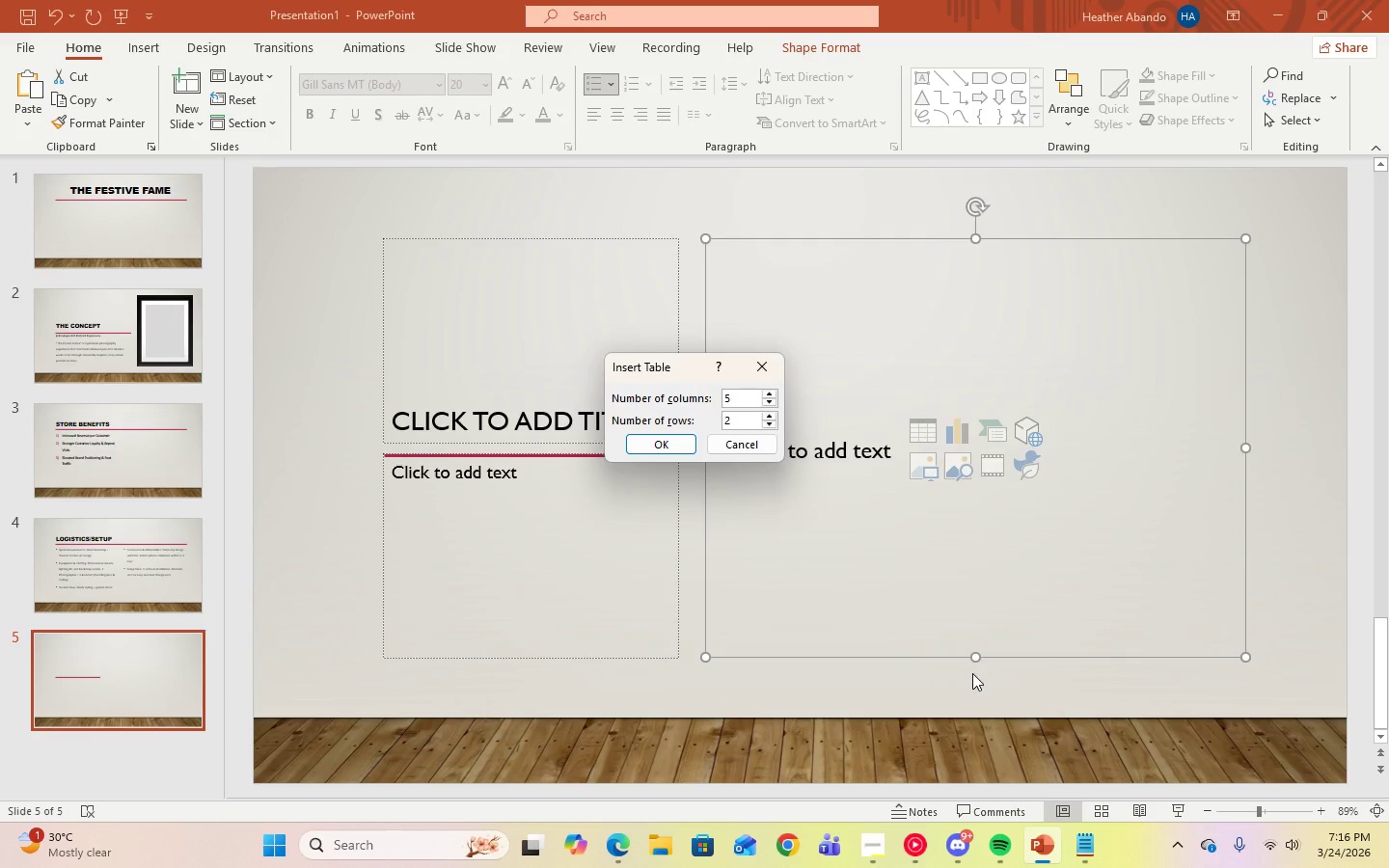 
wait(5.23)
 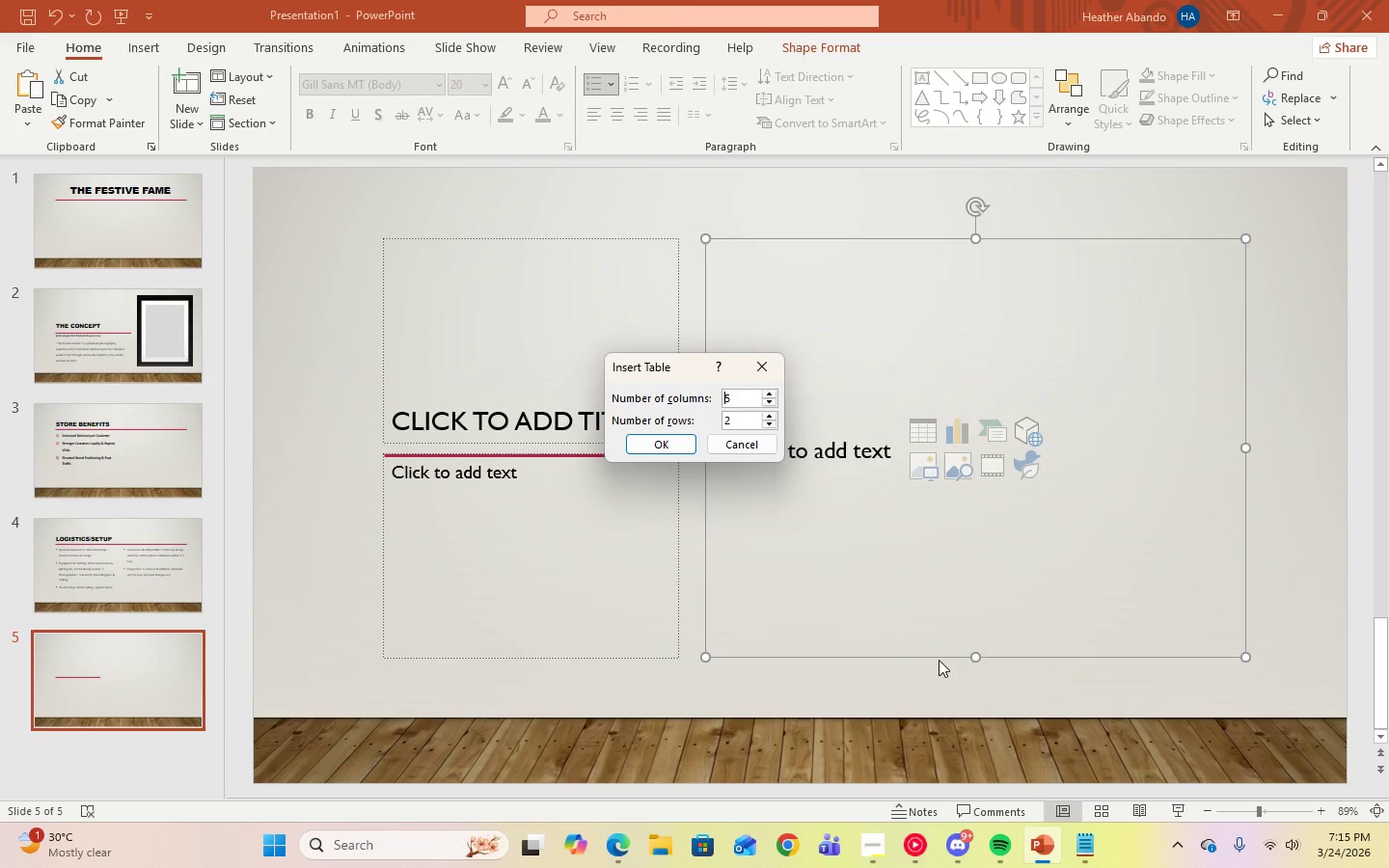 
left_click([744, 426])
 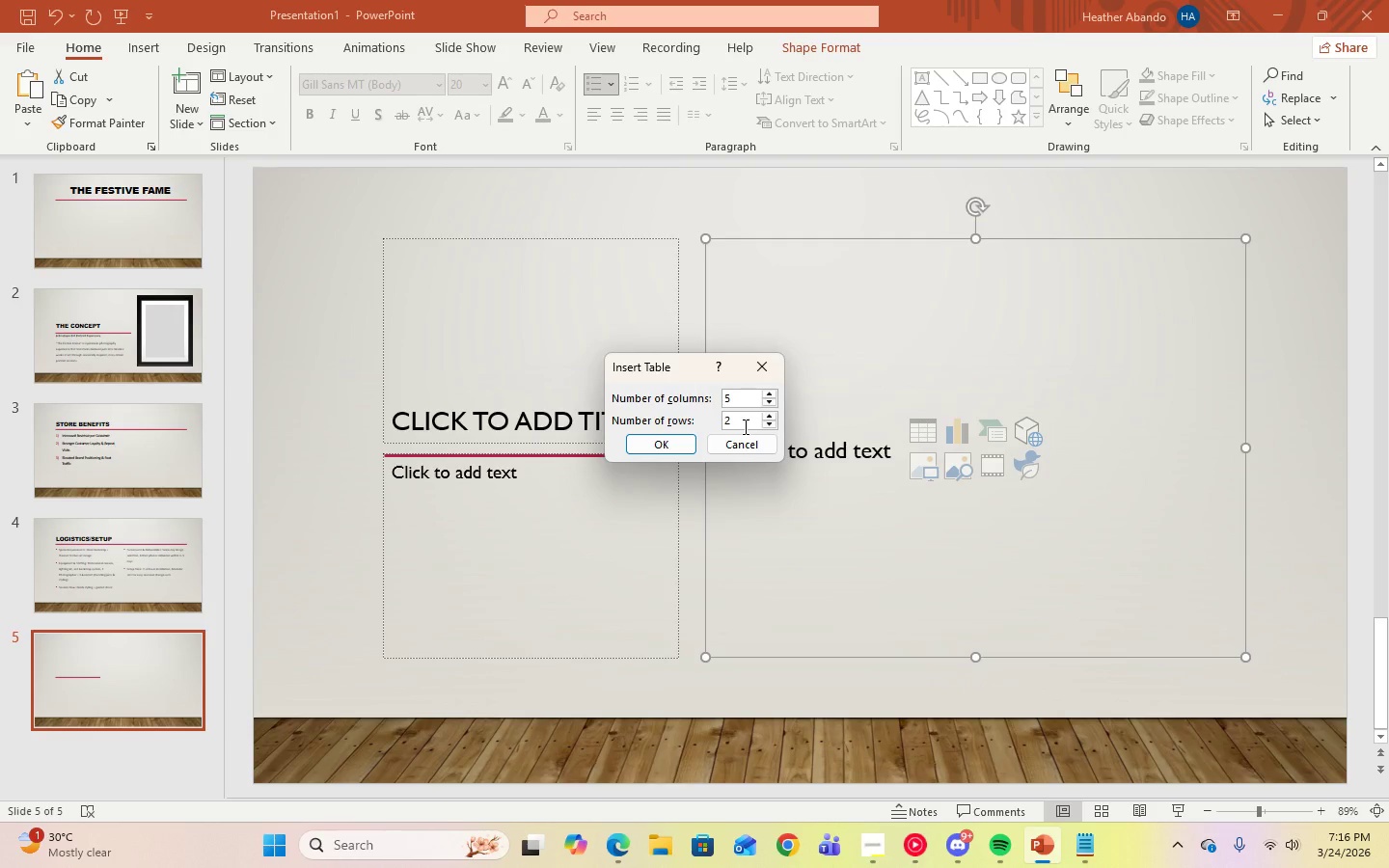 
key(Backspace)
 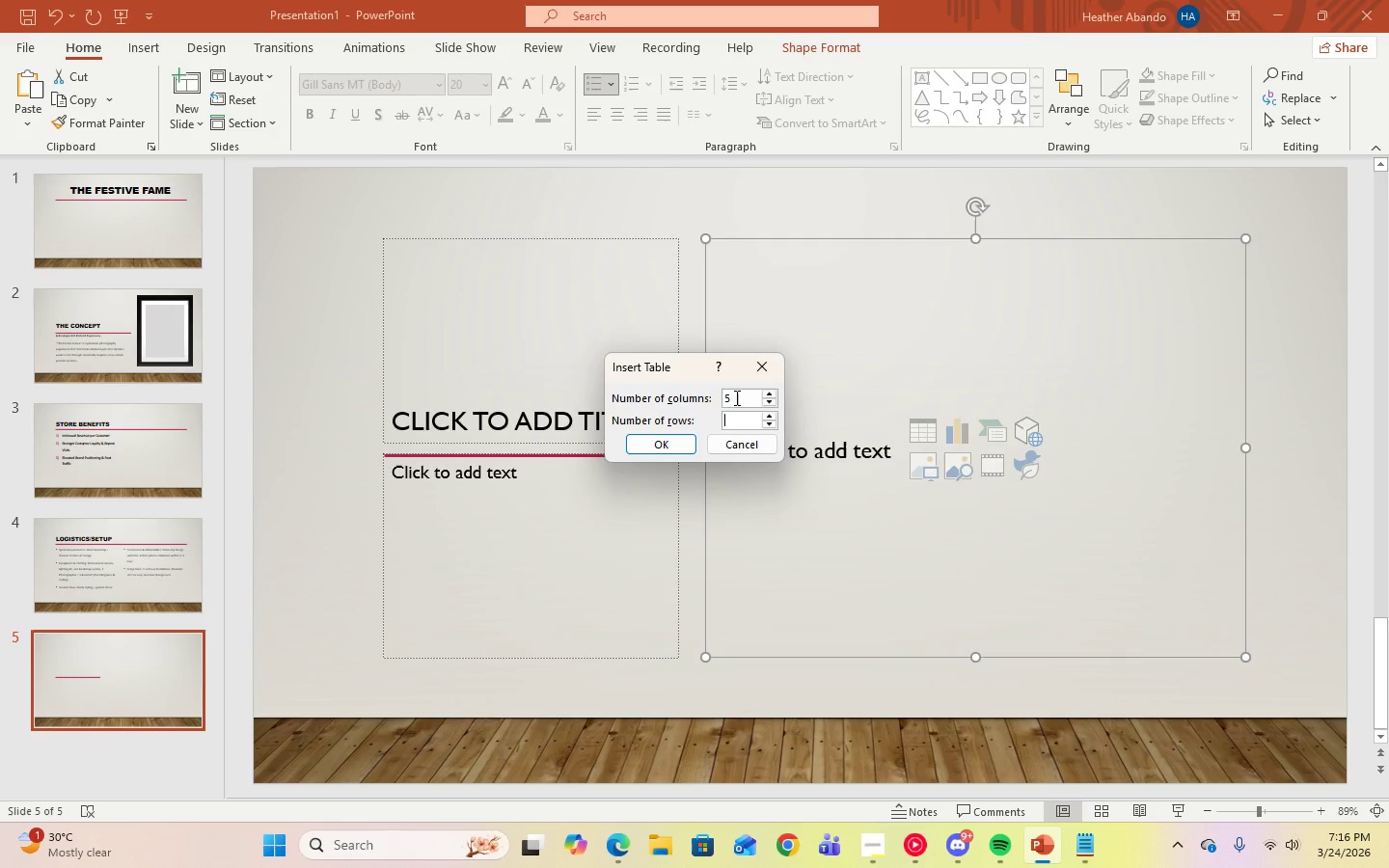 
key(Numpad5)
 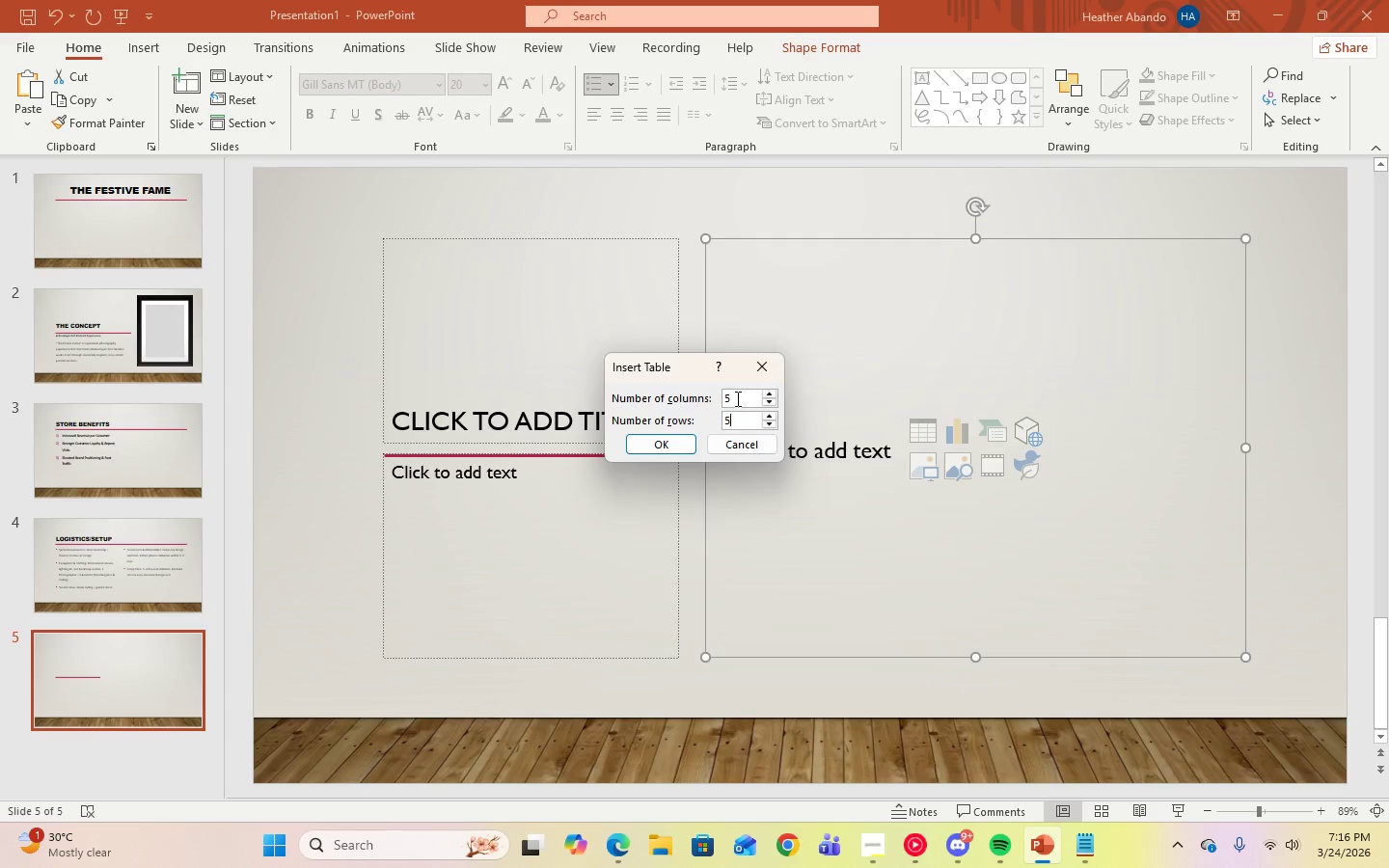 
left_click([736, 397])
 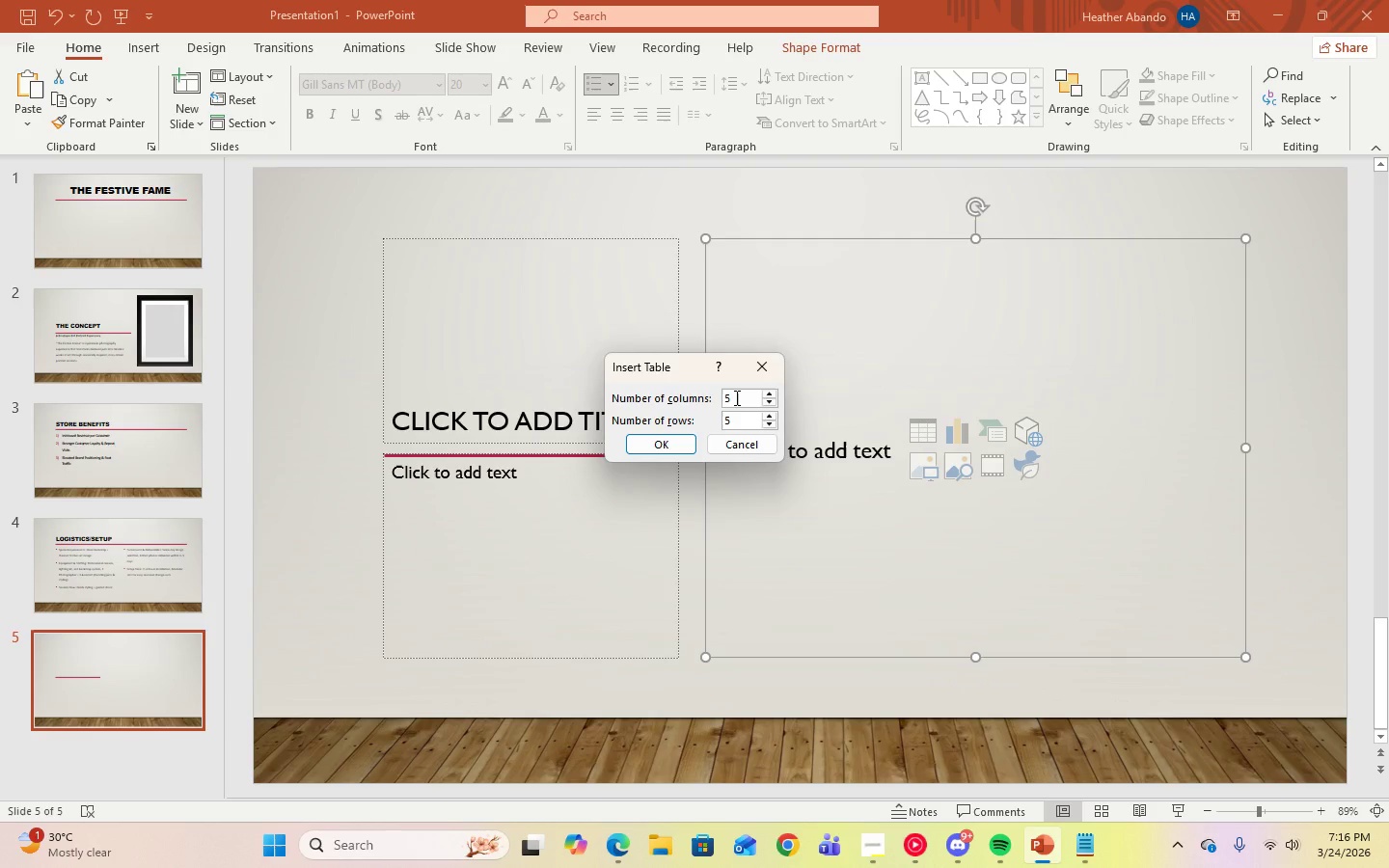 
left_click([736, 421])
 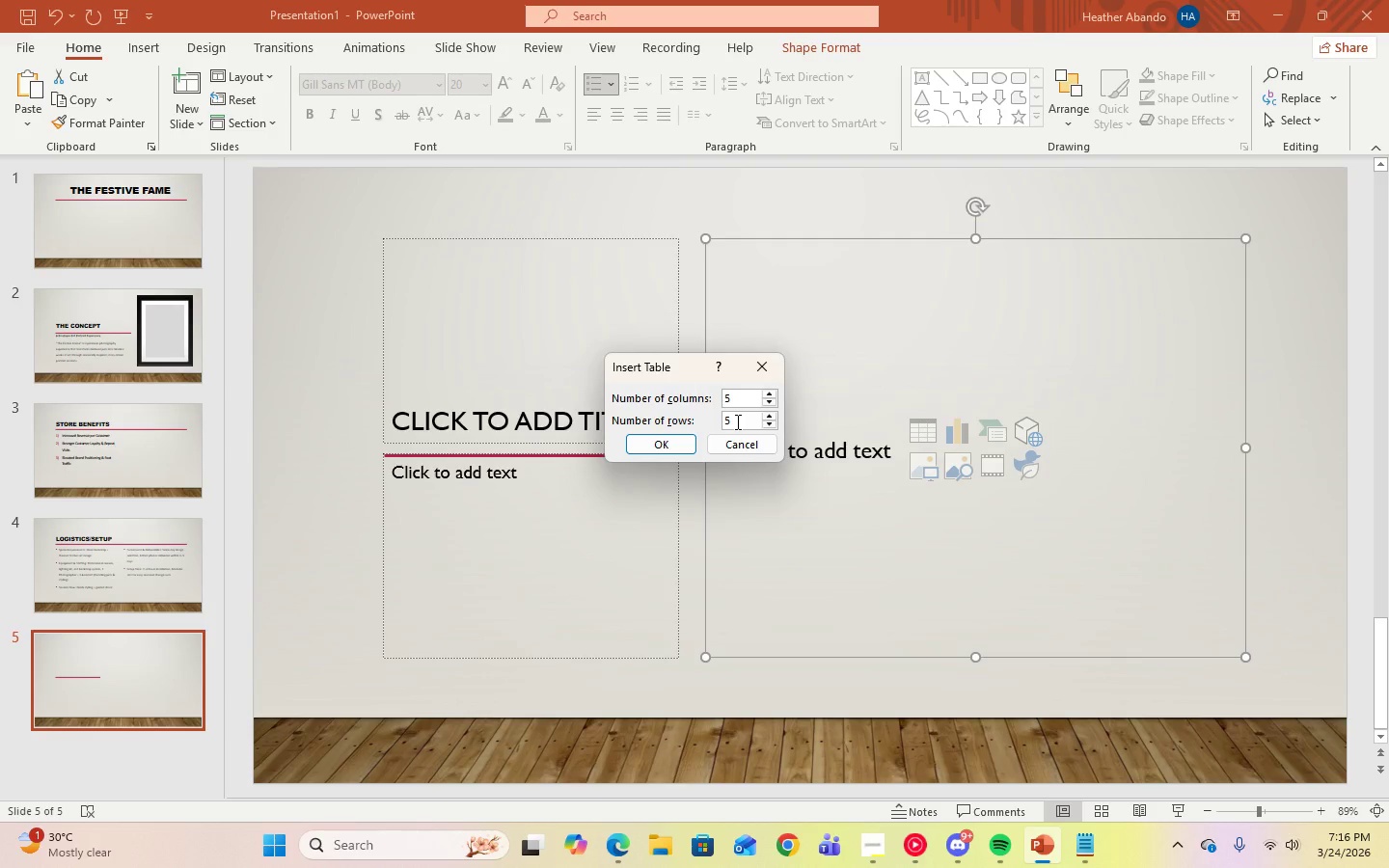 
key(Backspace)
 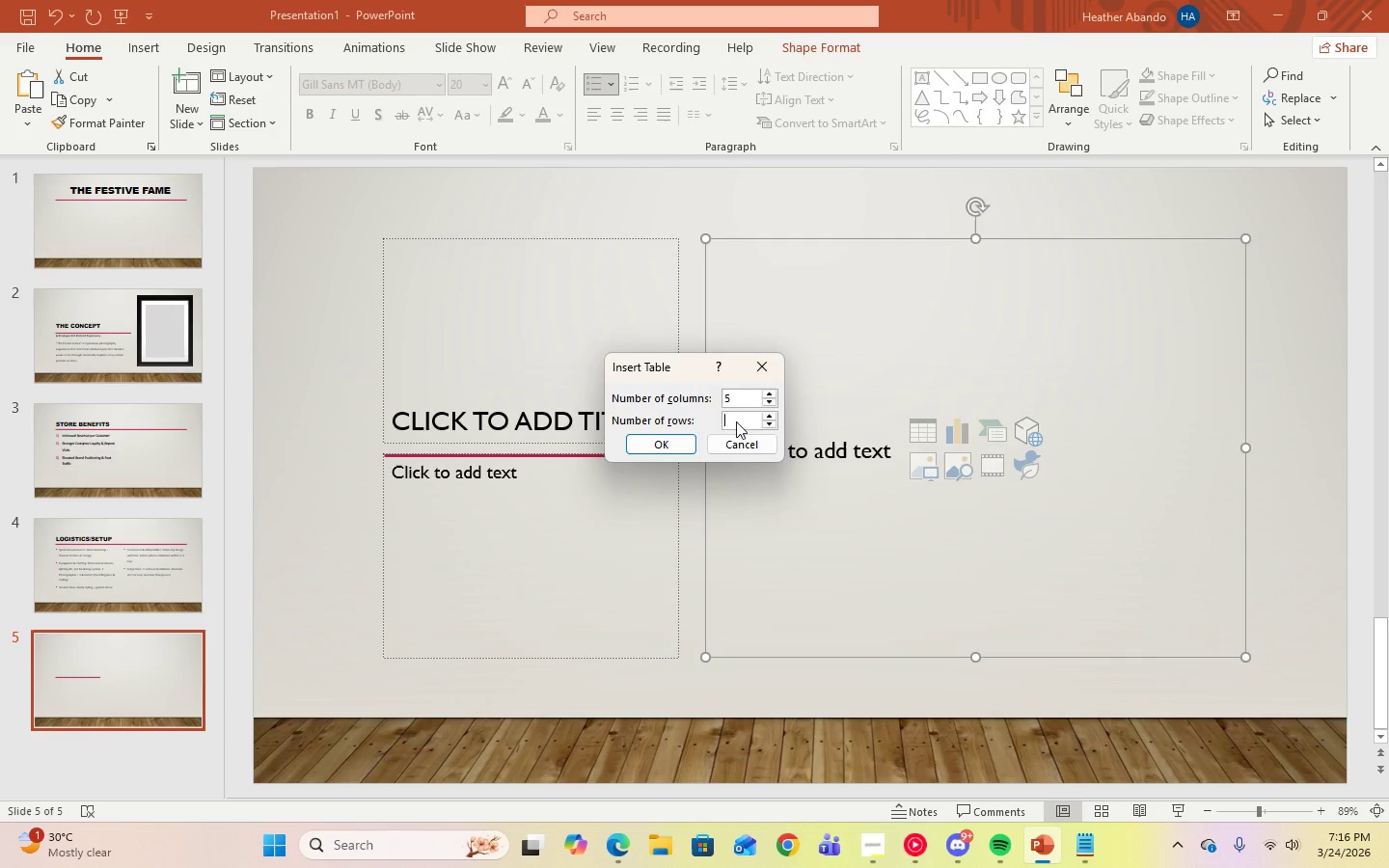 
key(Numpad6)
 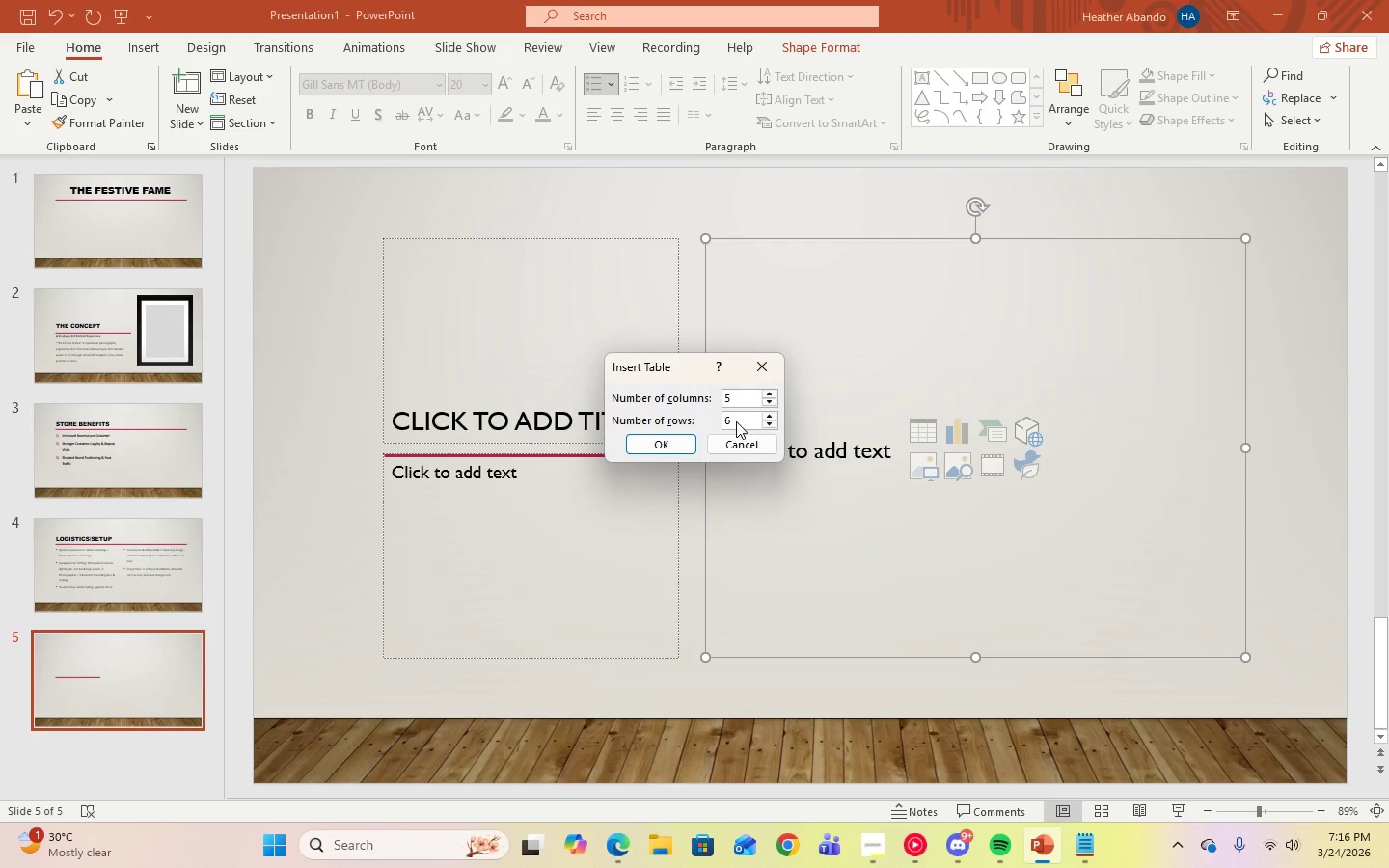 
key(Backspace)
 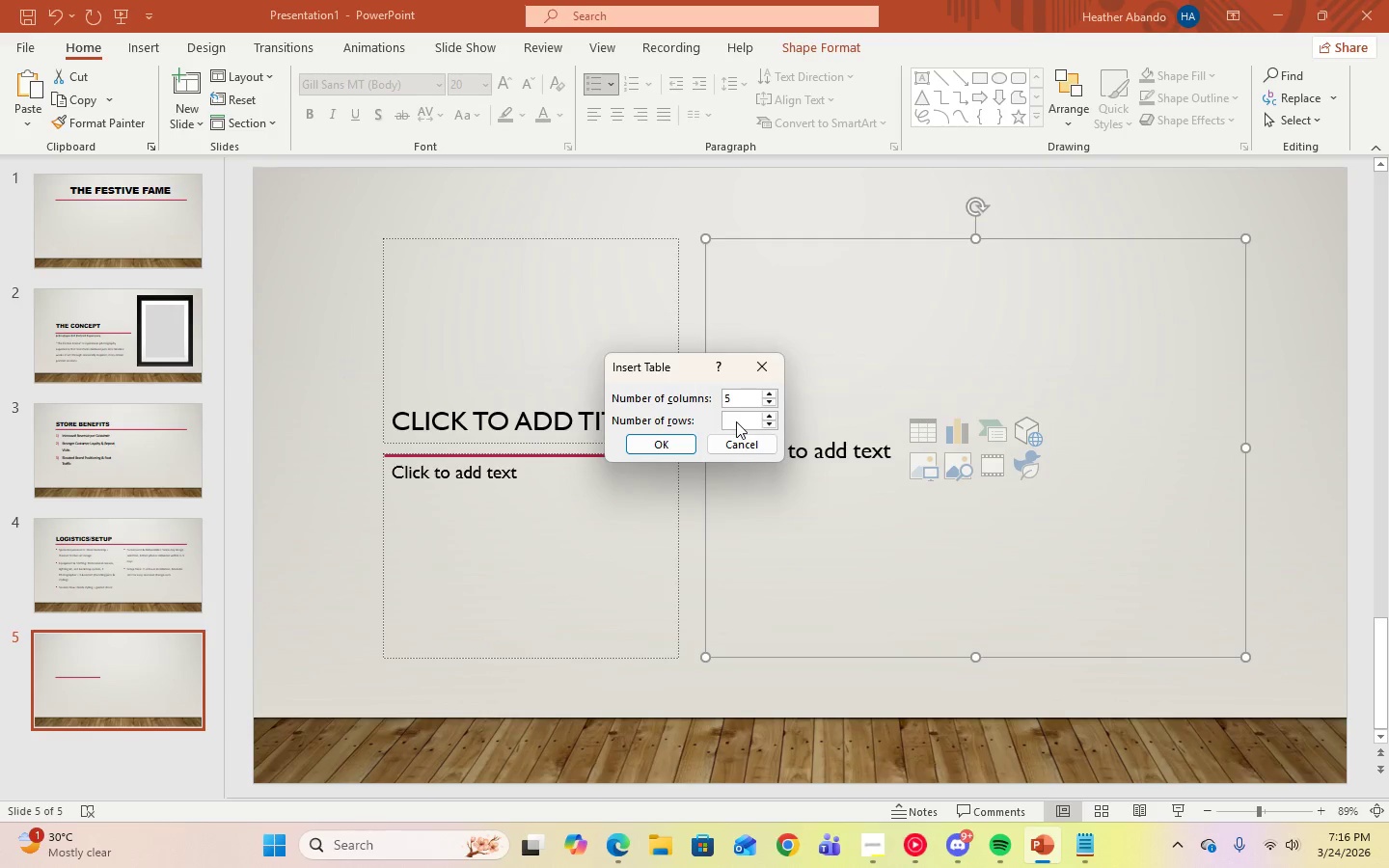 
key(Numpad5)
 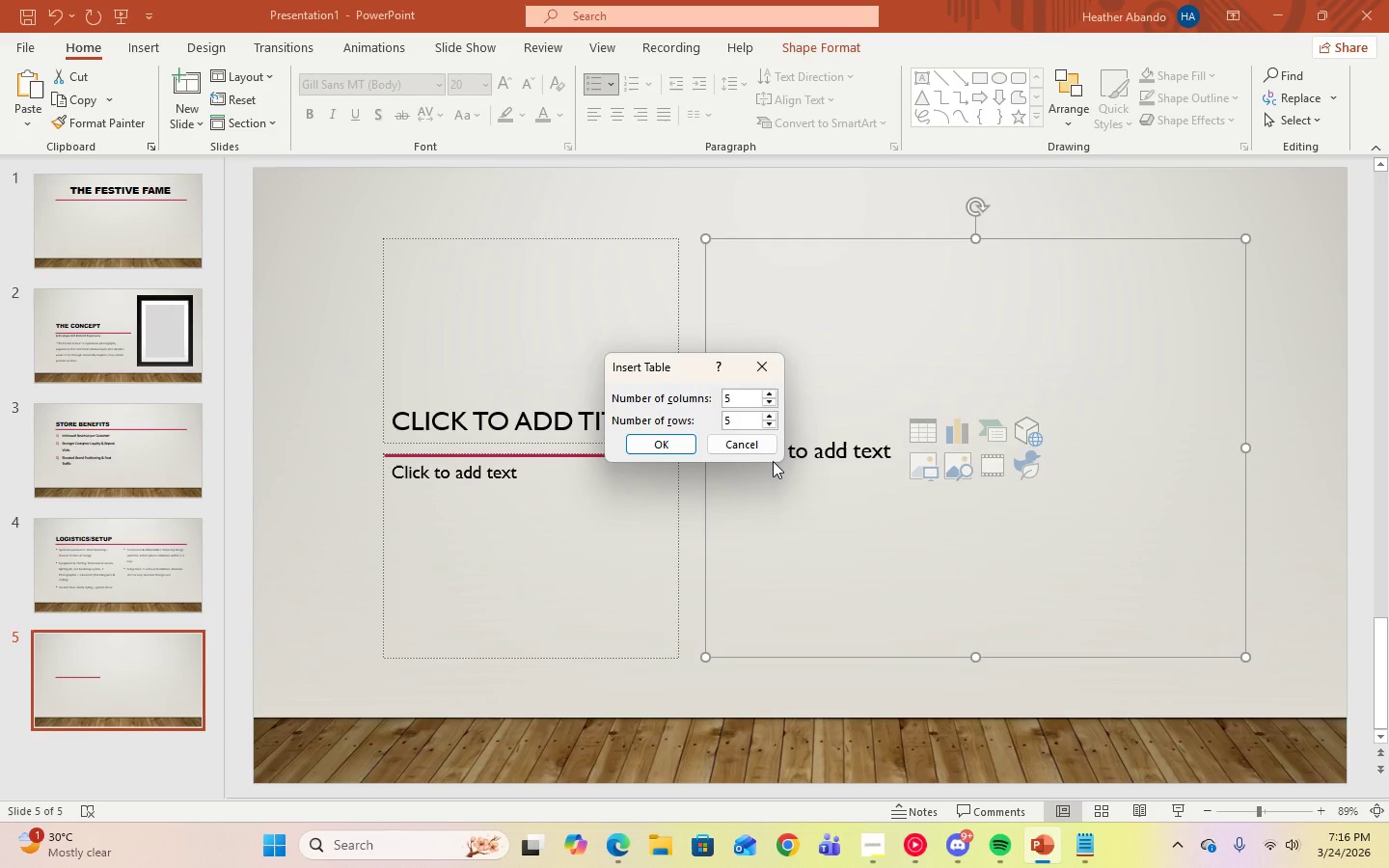 
wait(10.16)
 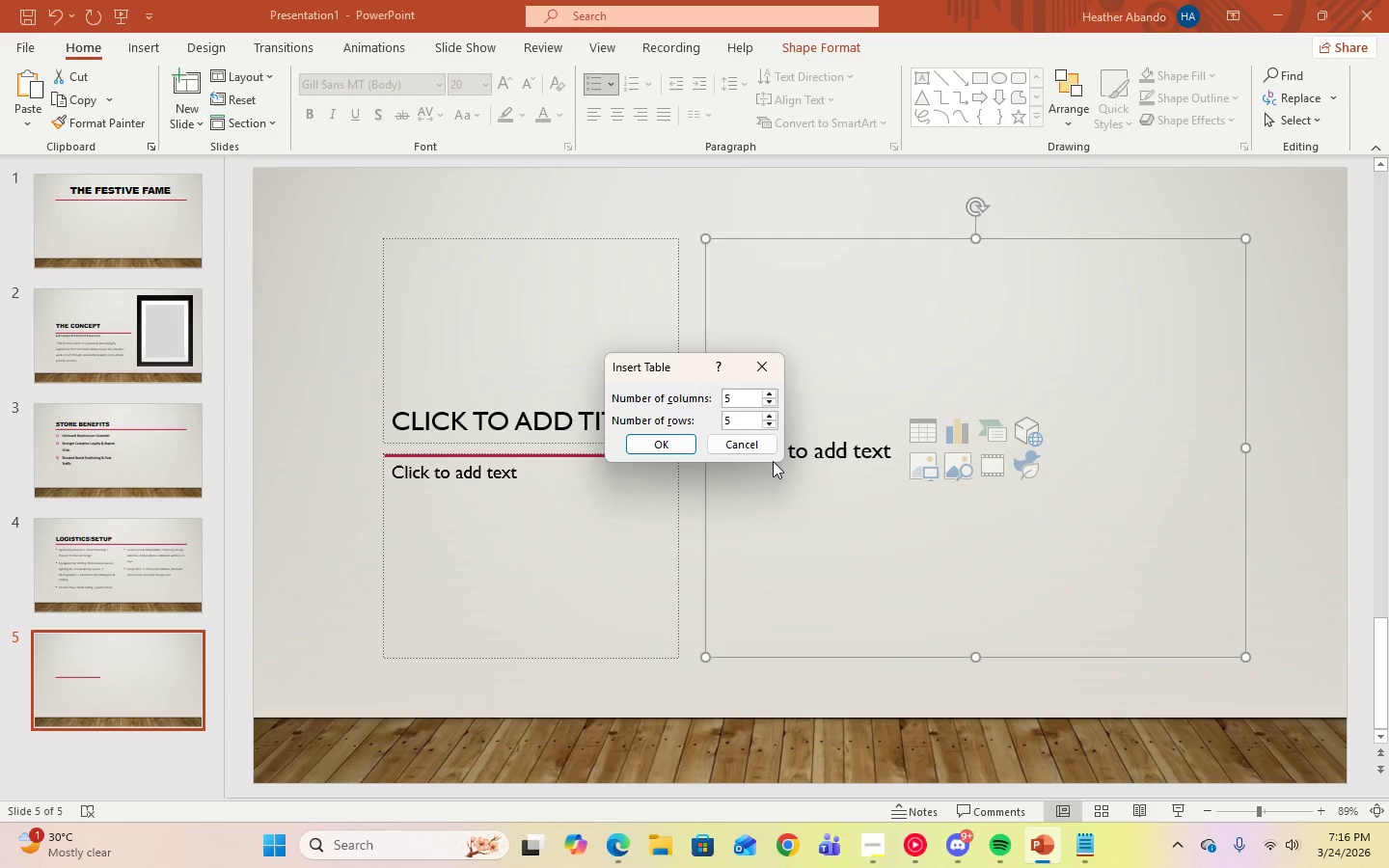 
left_click([740, 396])
 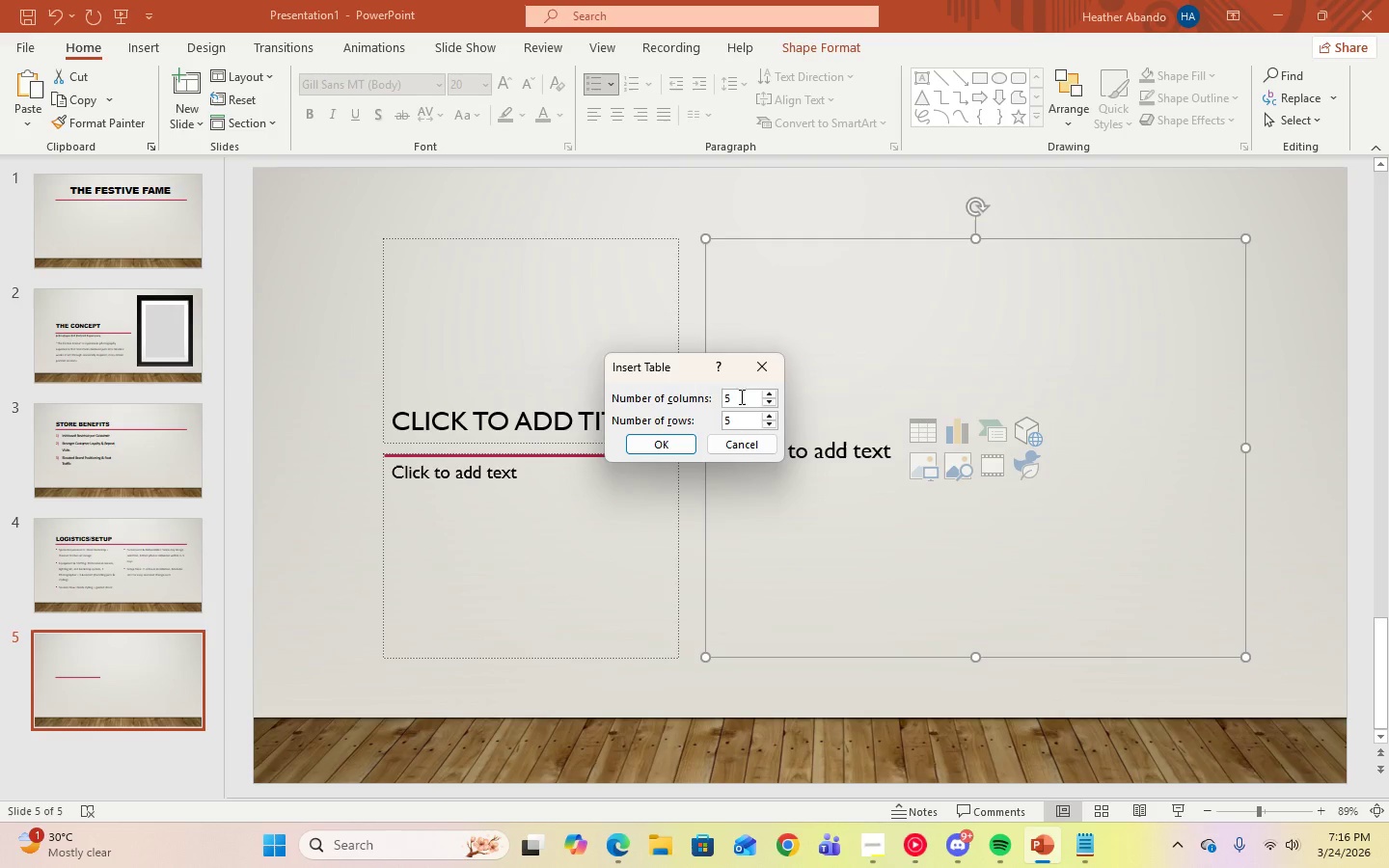 
key(Backspace)
 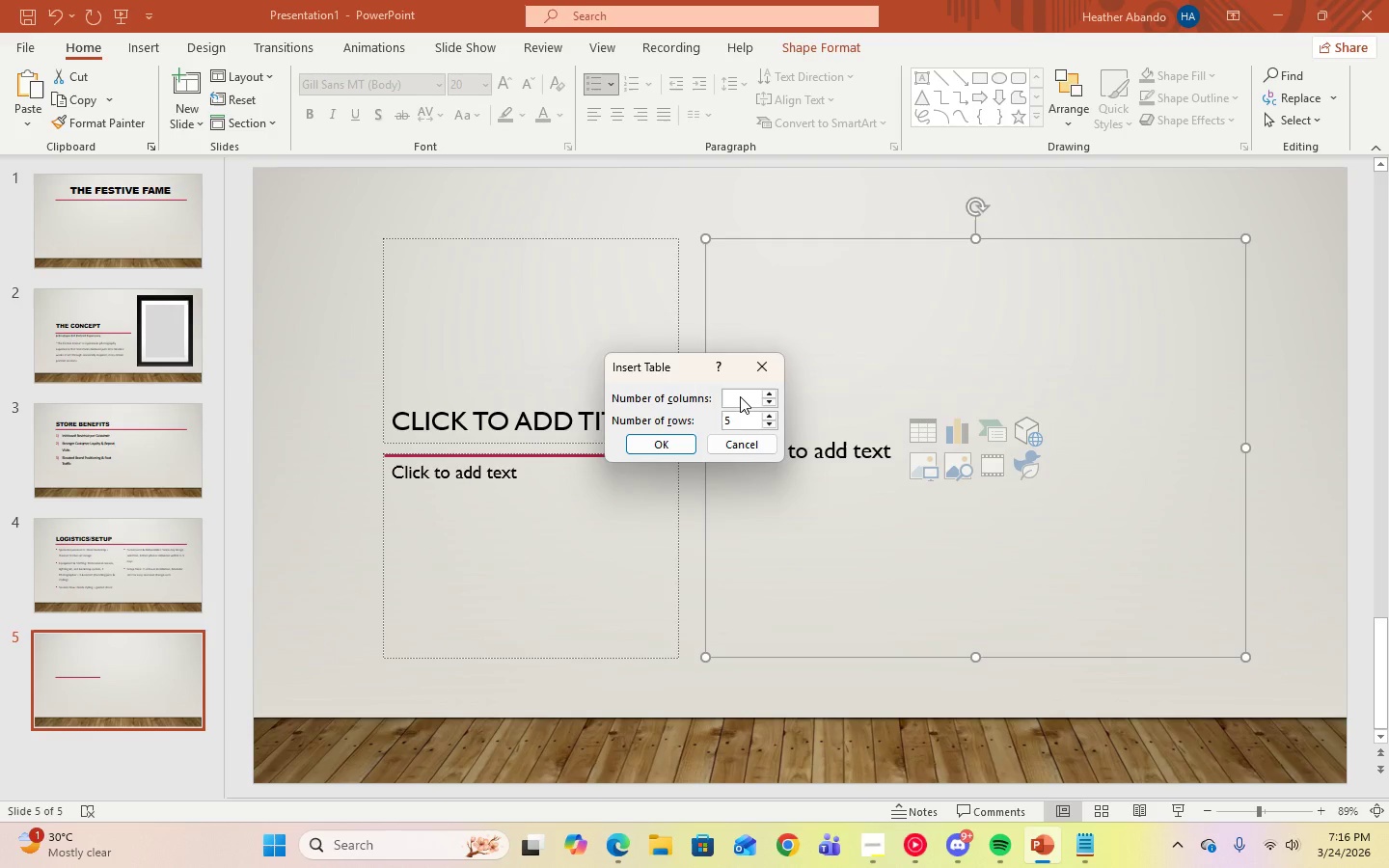 
key(Numpad4)
 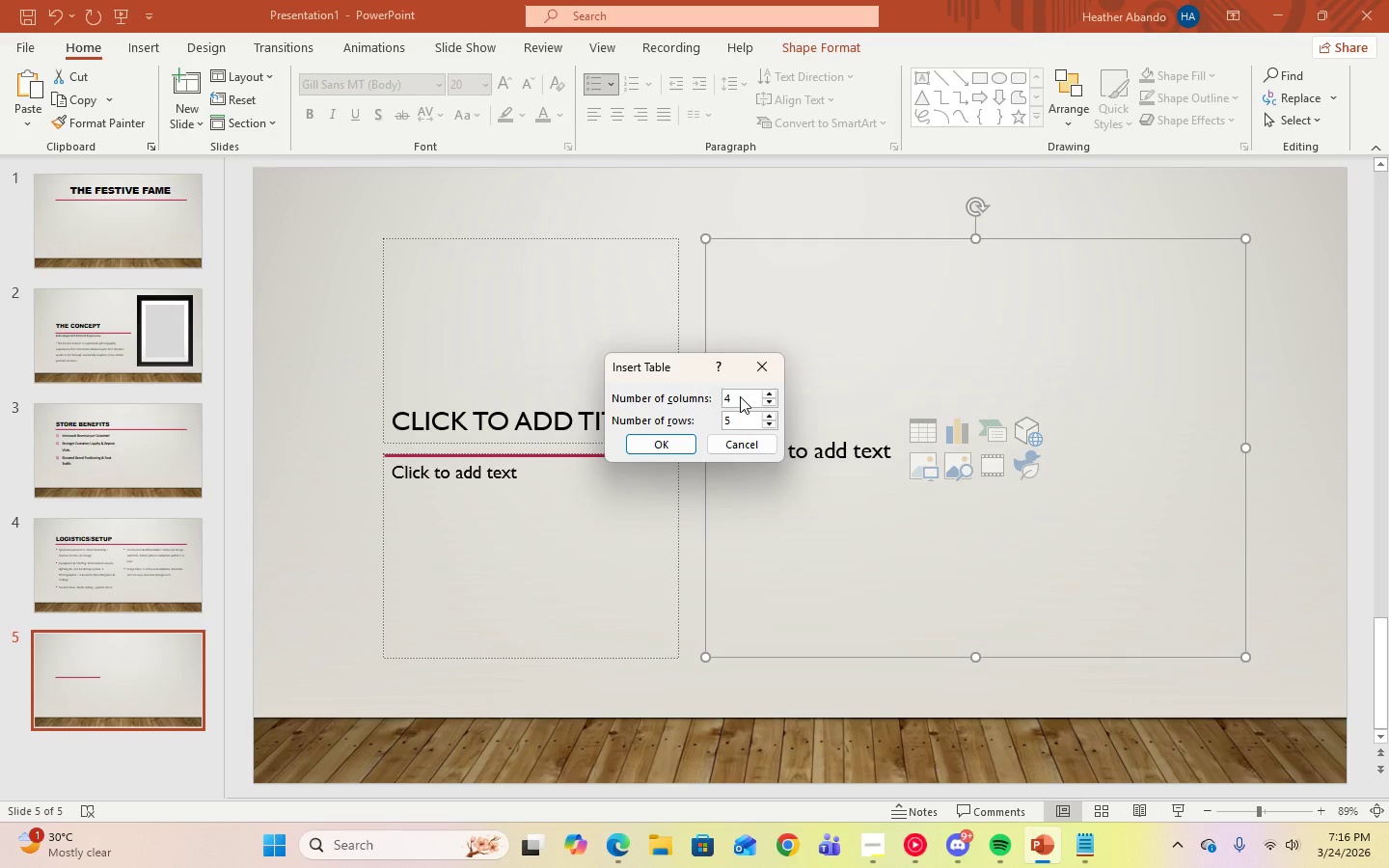 
scroll: coordinate [740, 396], scroll_direction: up, amount: 1.0
 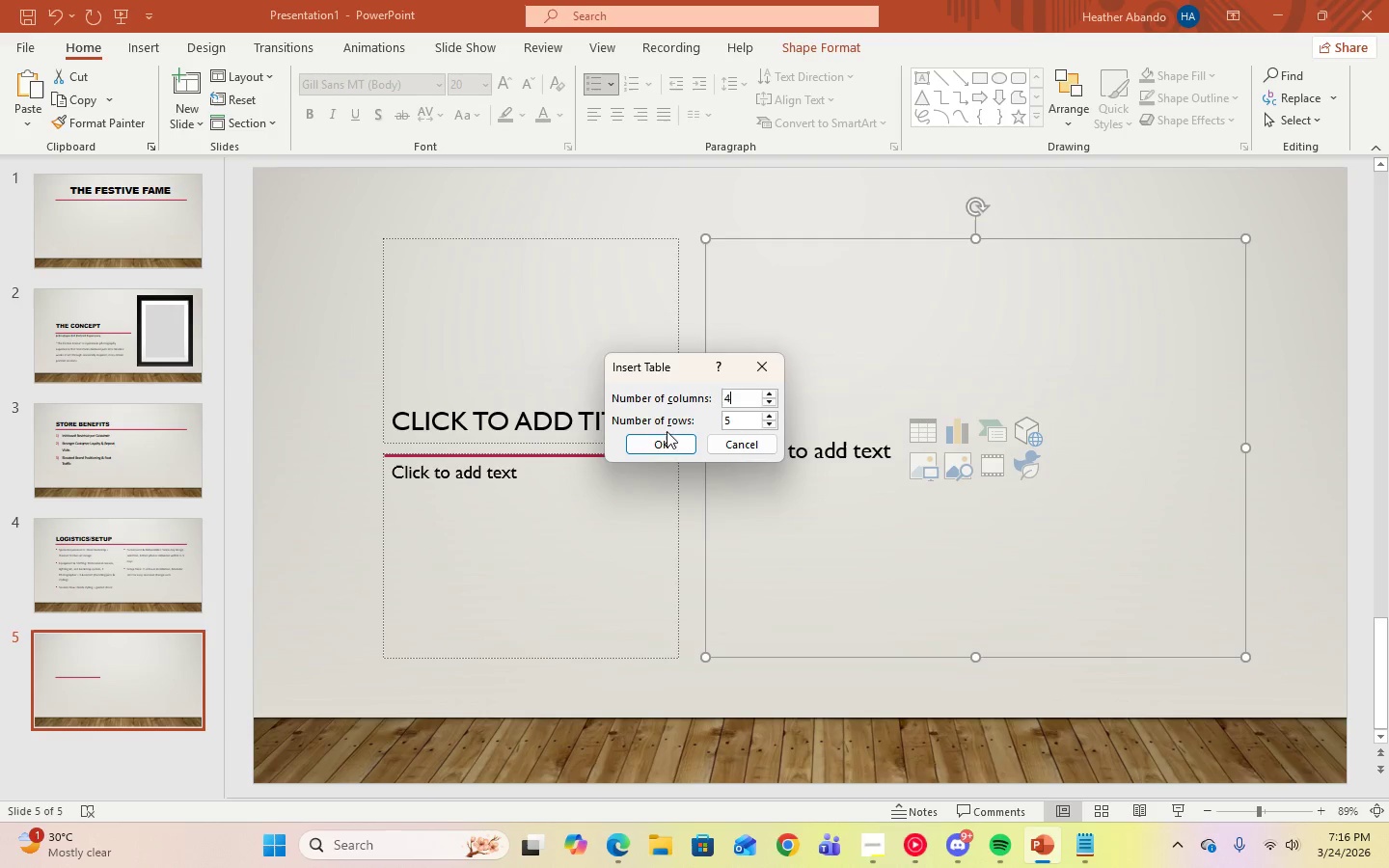 
left_click([667, 448])
 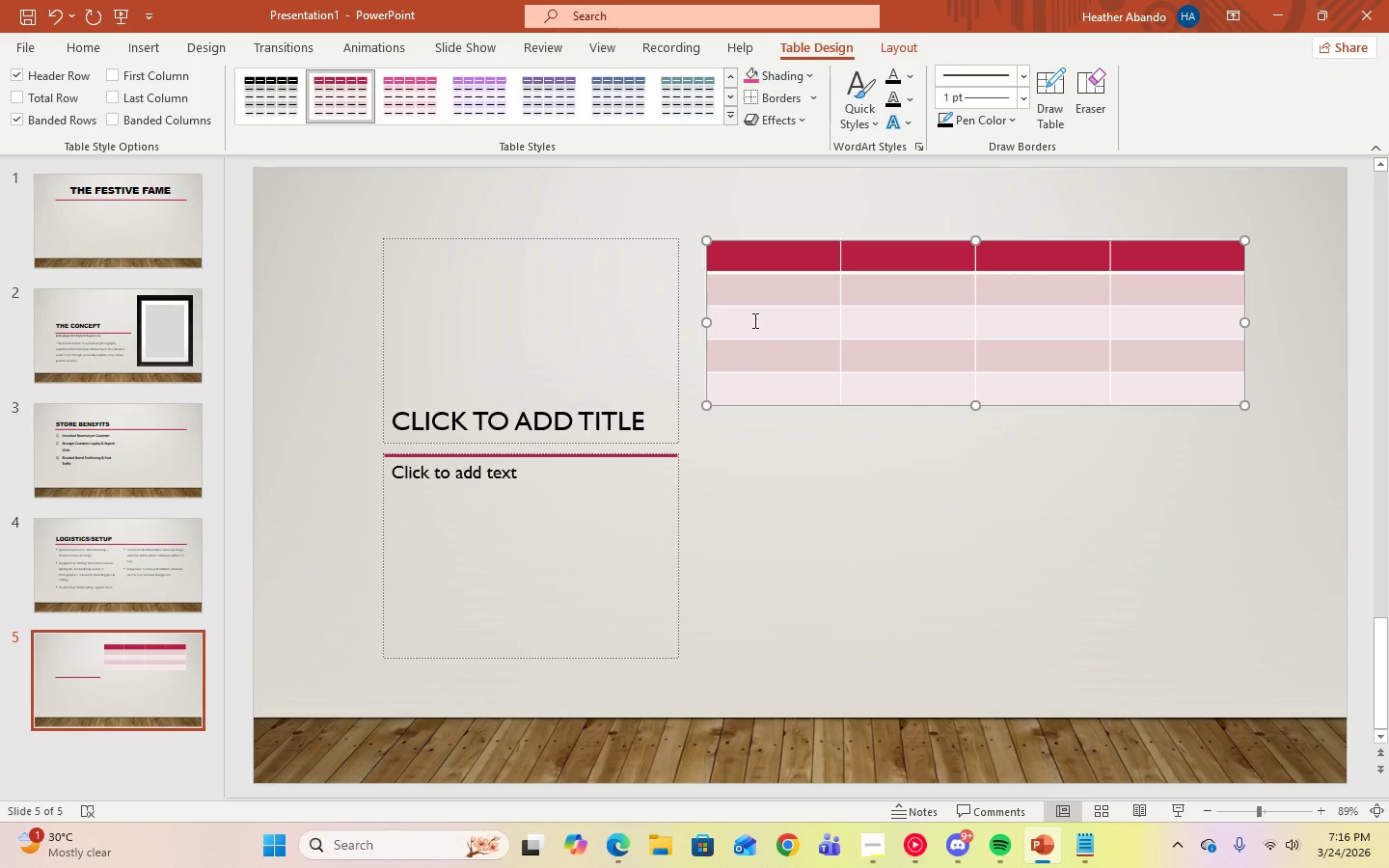 
left_click([754, 295])
 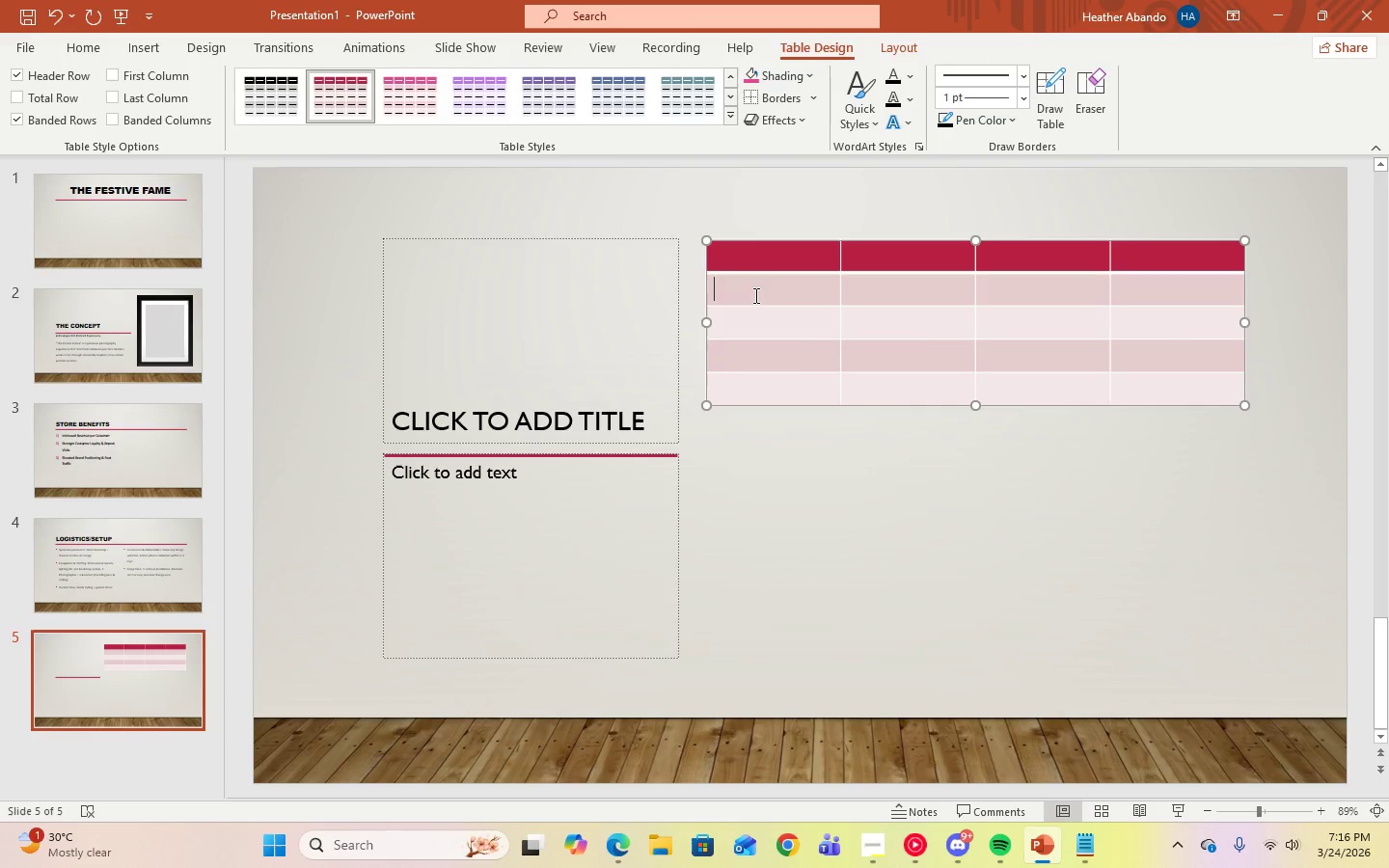 
left_click([744, 255])
 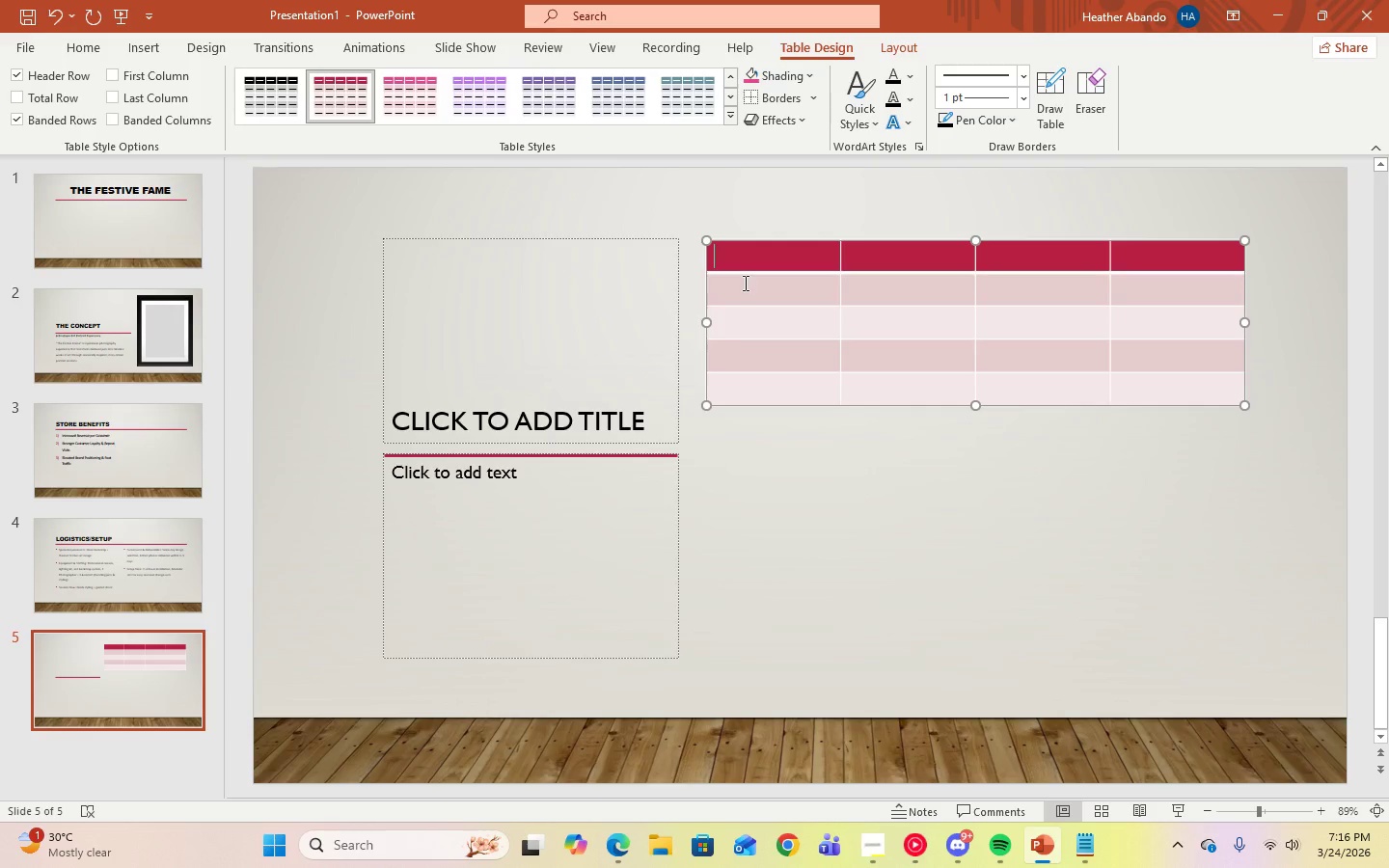 
left_click([744, 283])
 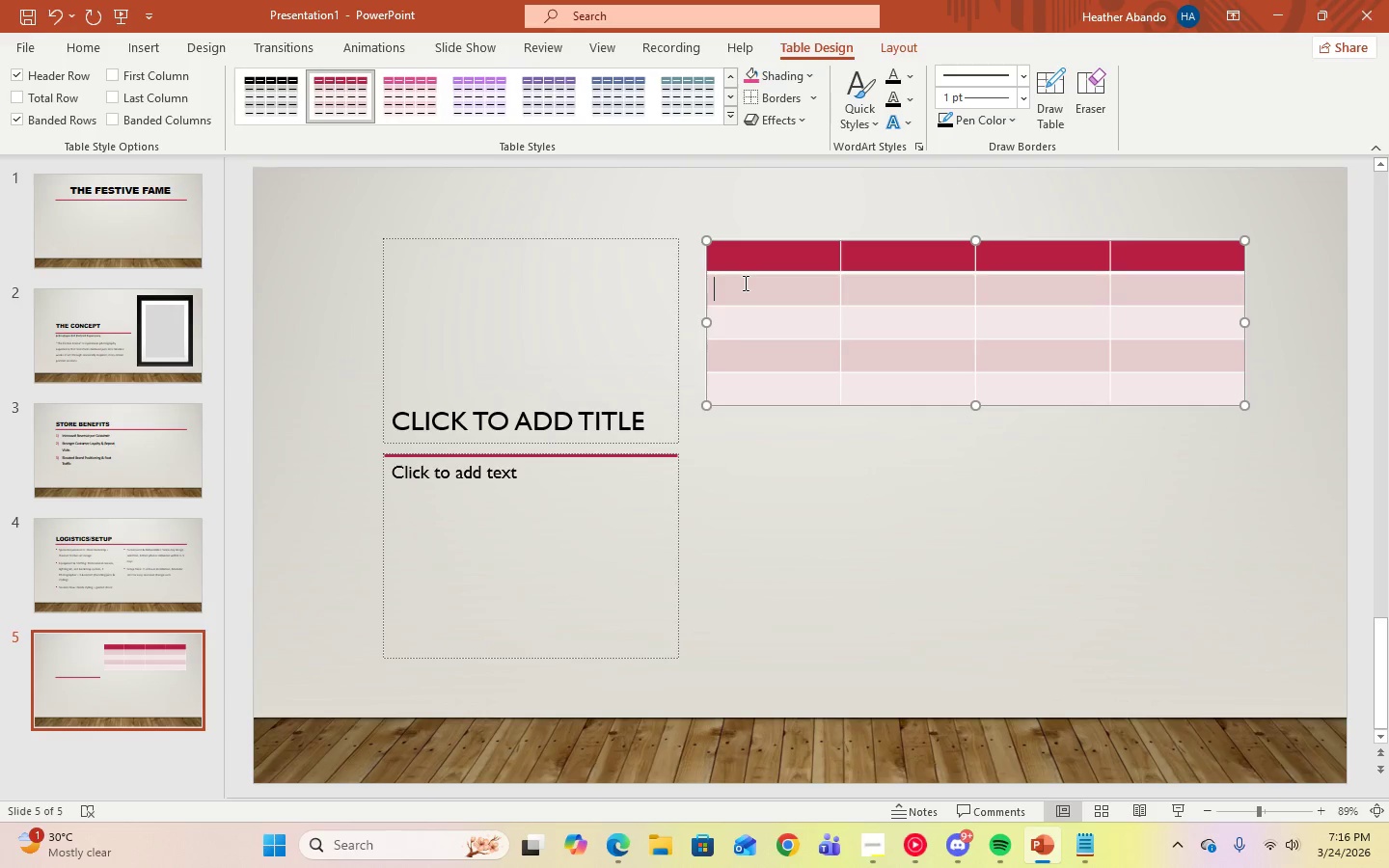 
left_click([743, 260])
 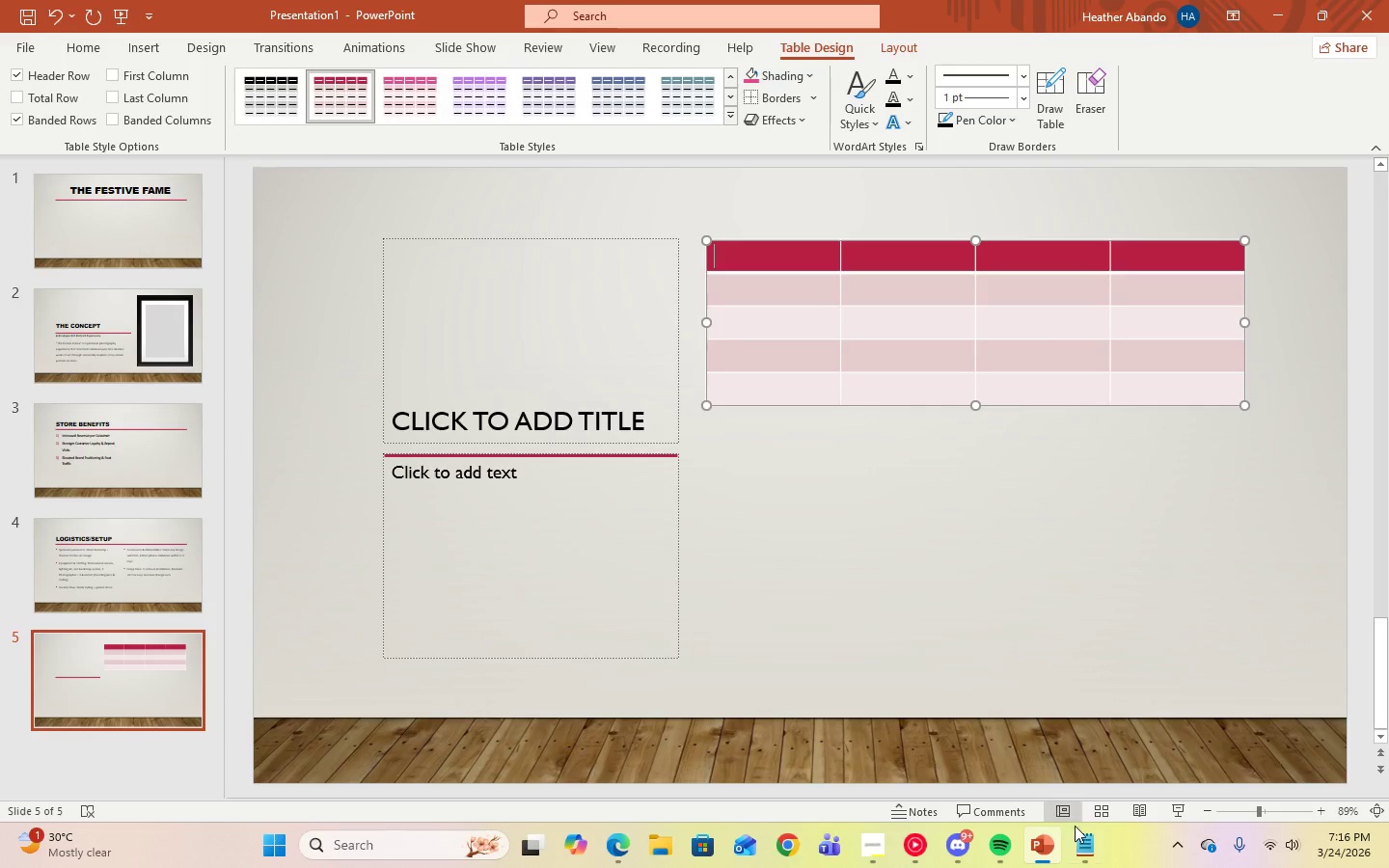 
left_click([1086, 841])
 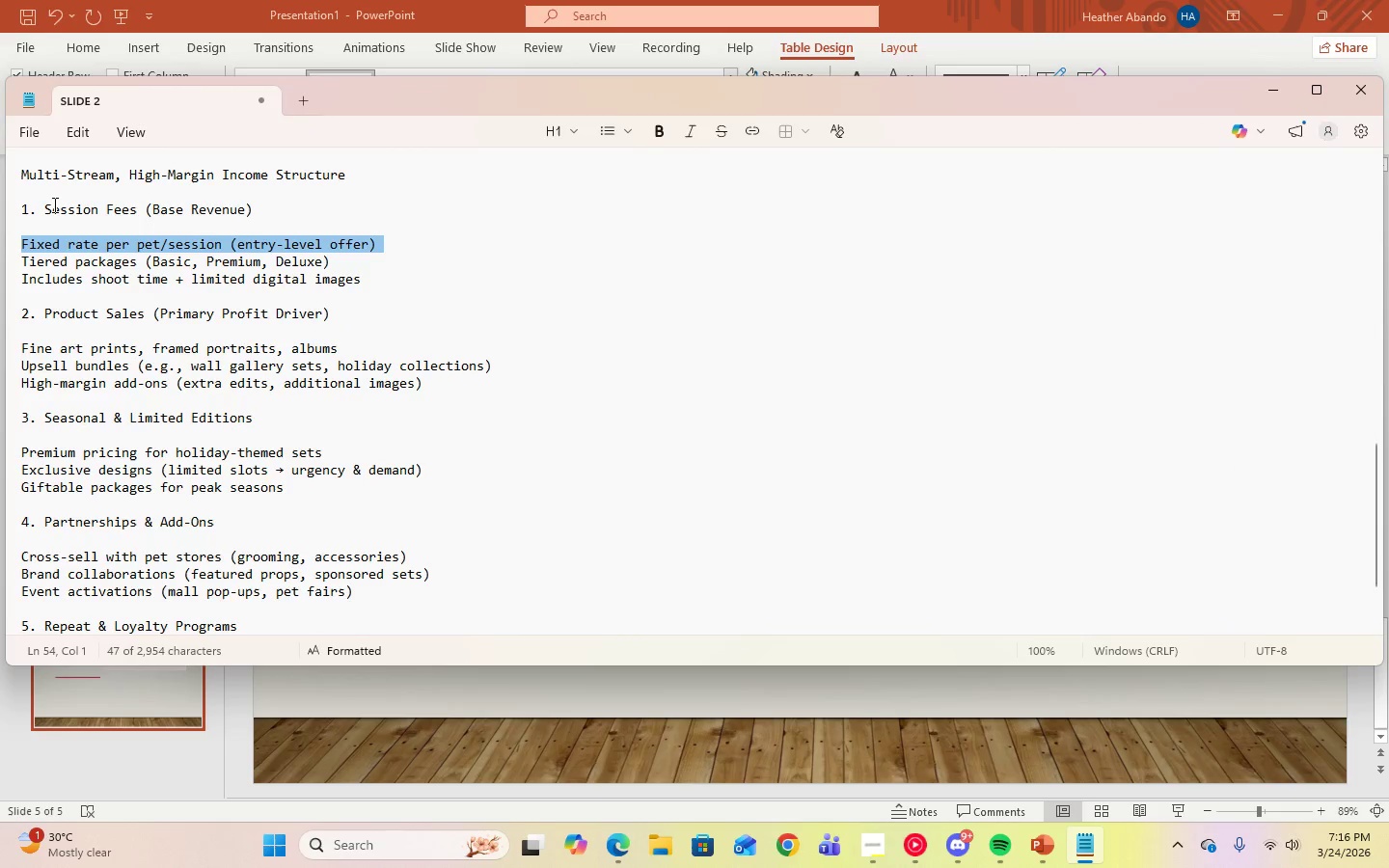 
left_click_drag(start_coordinate=[45, 206], to_coordinate=[258, 217])
 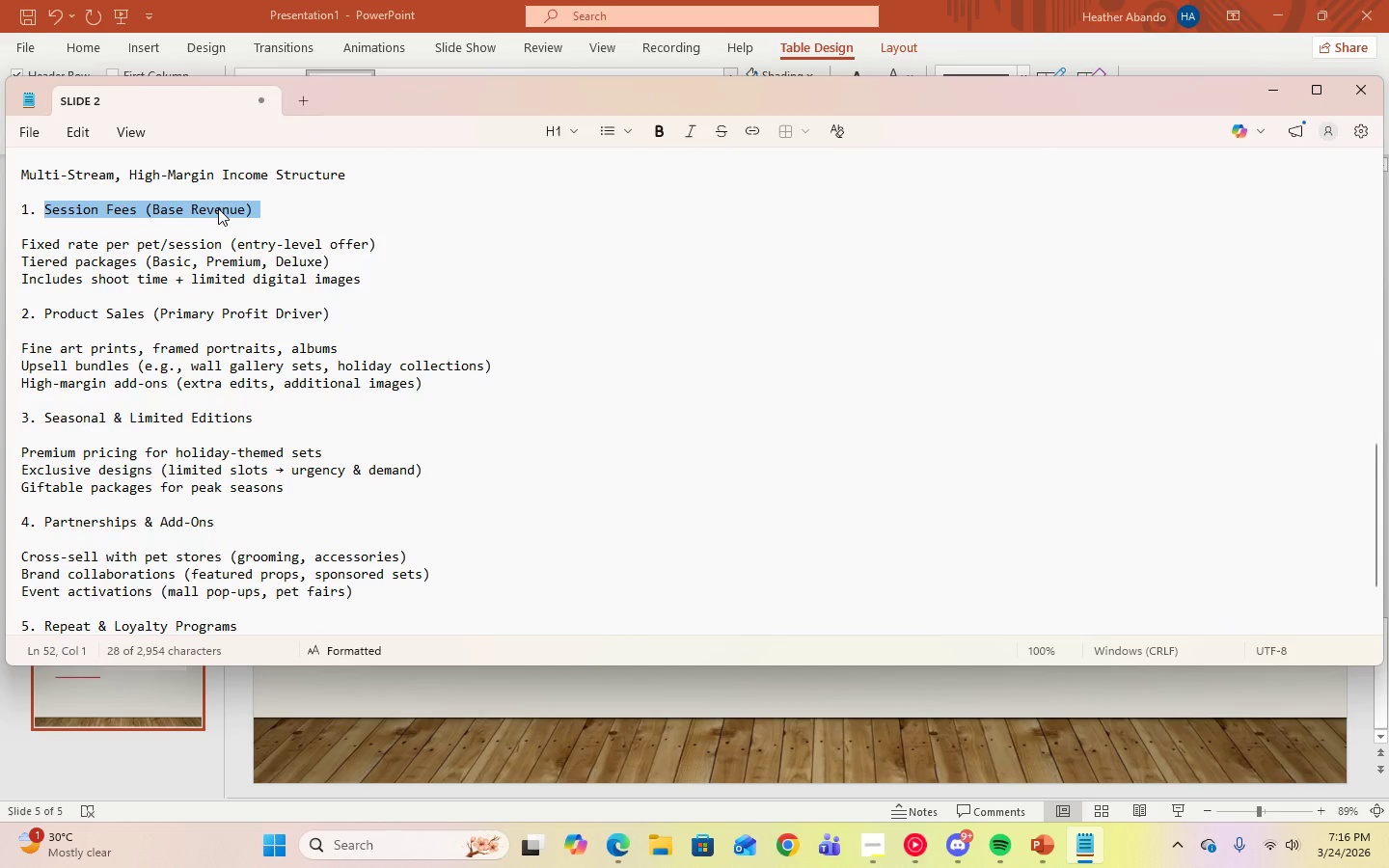 
right_click([218, 208])
 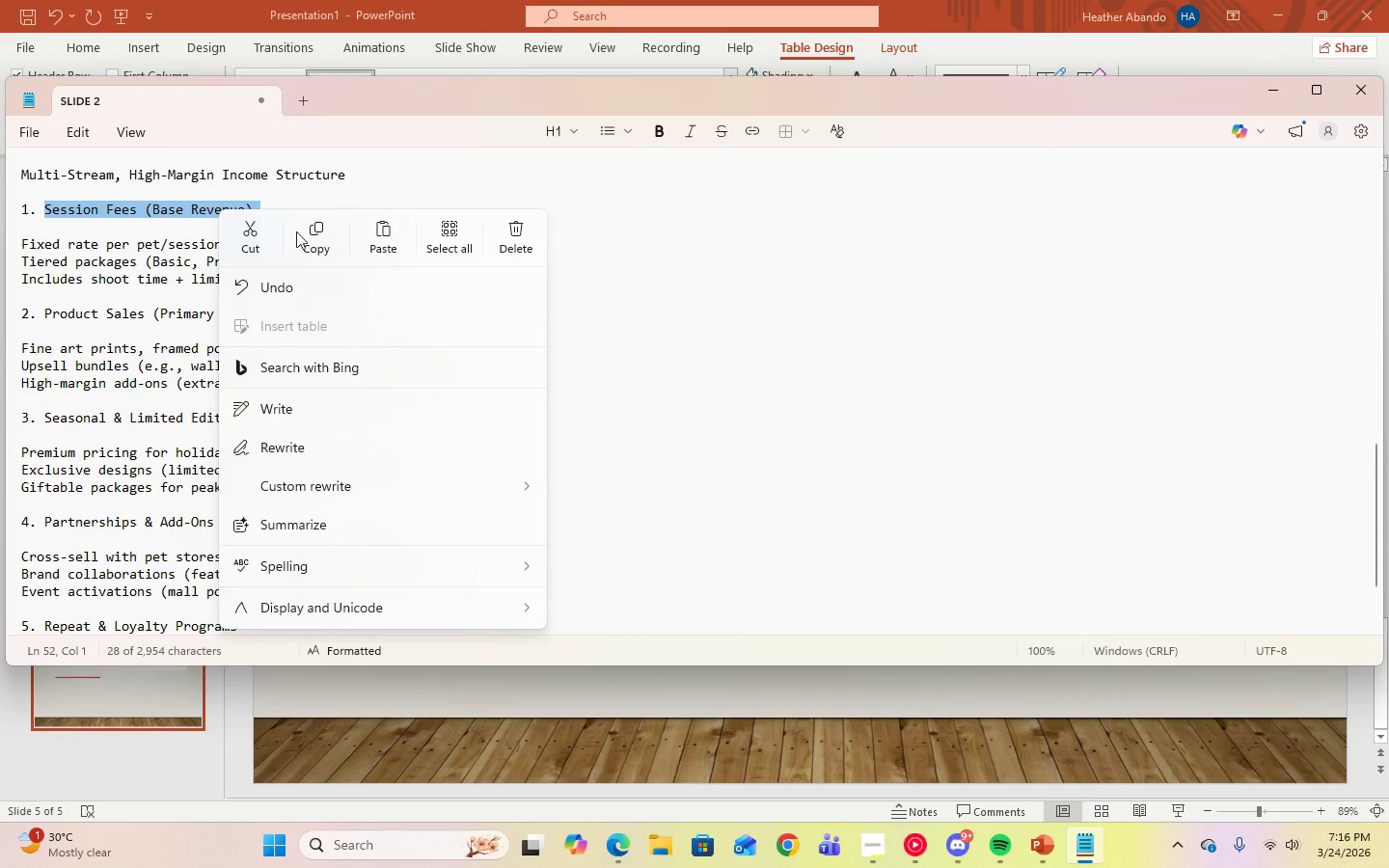 
left_click([301, 234])
 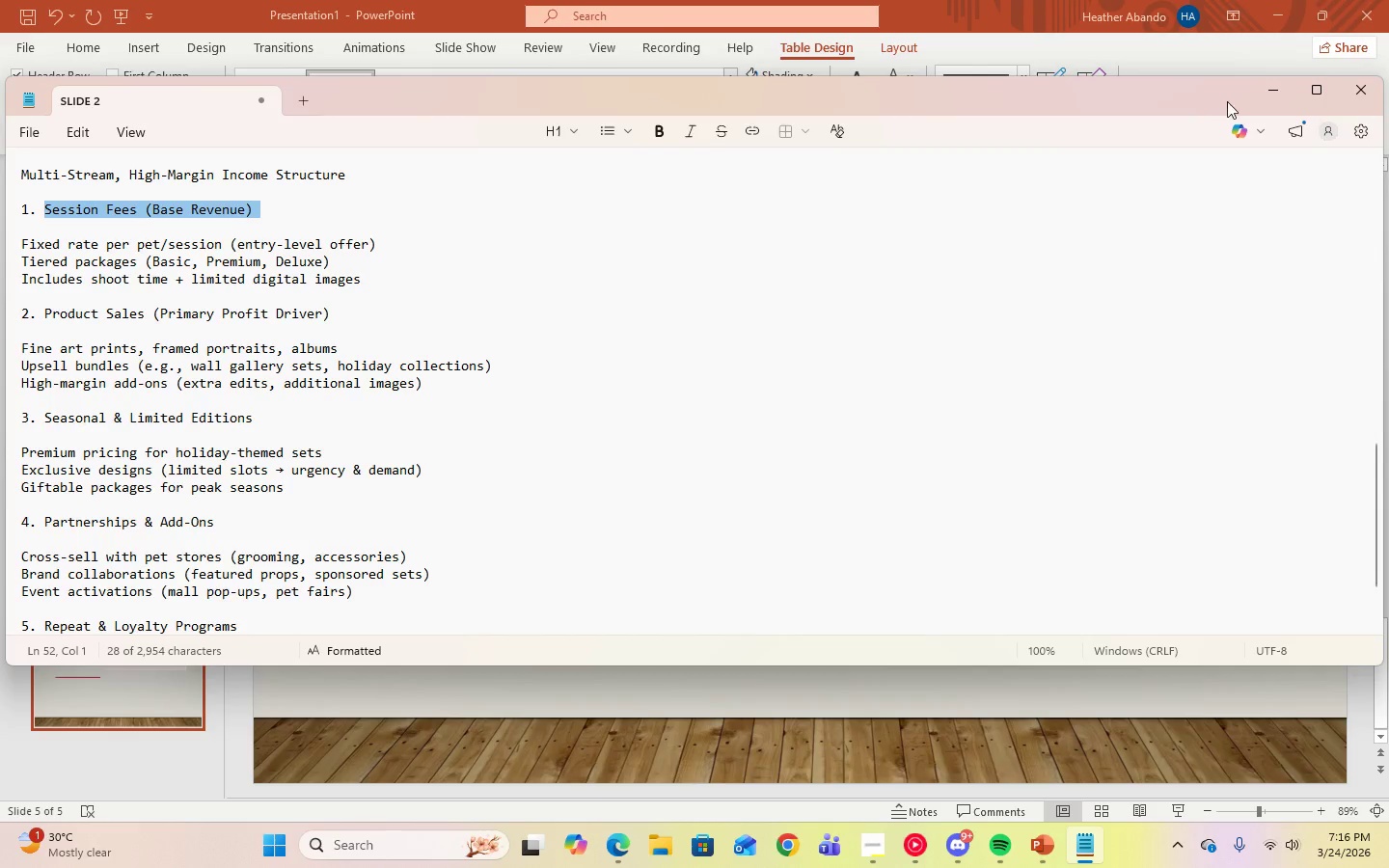 
left_click([1271, 95])
 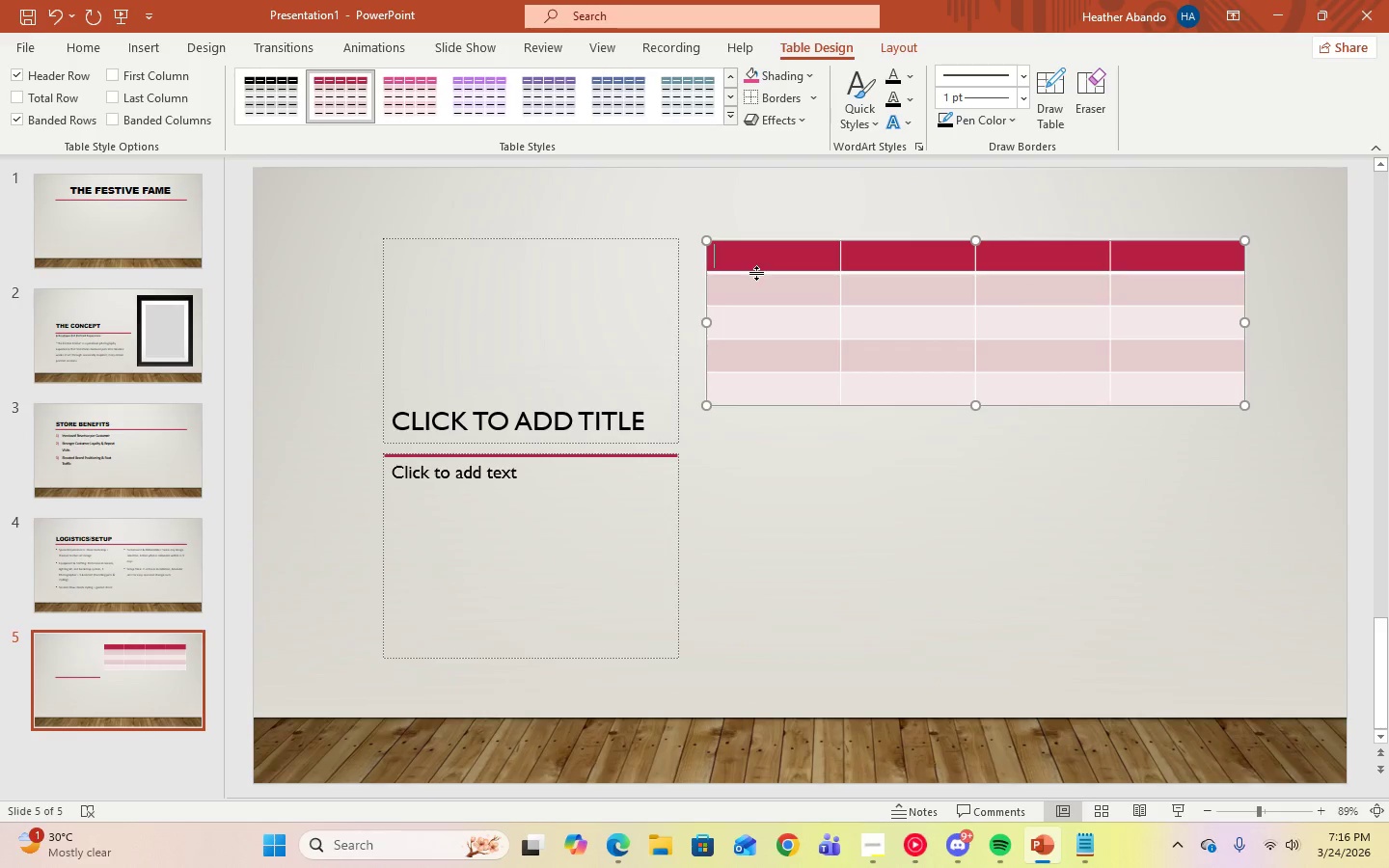 
right_click([753, 258])
 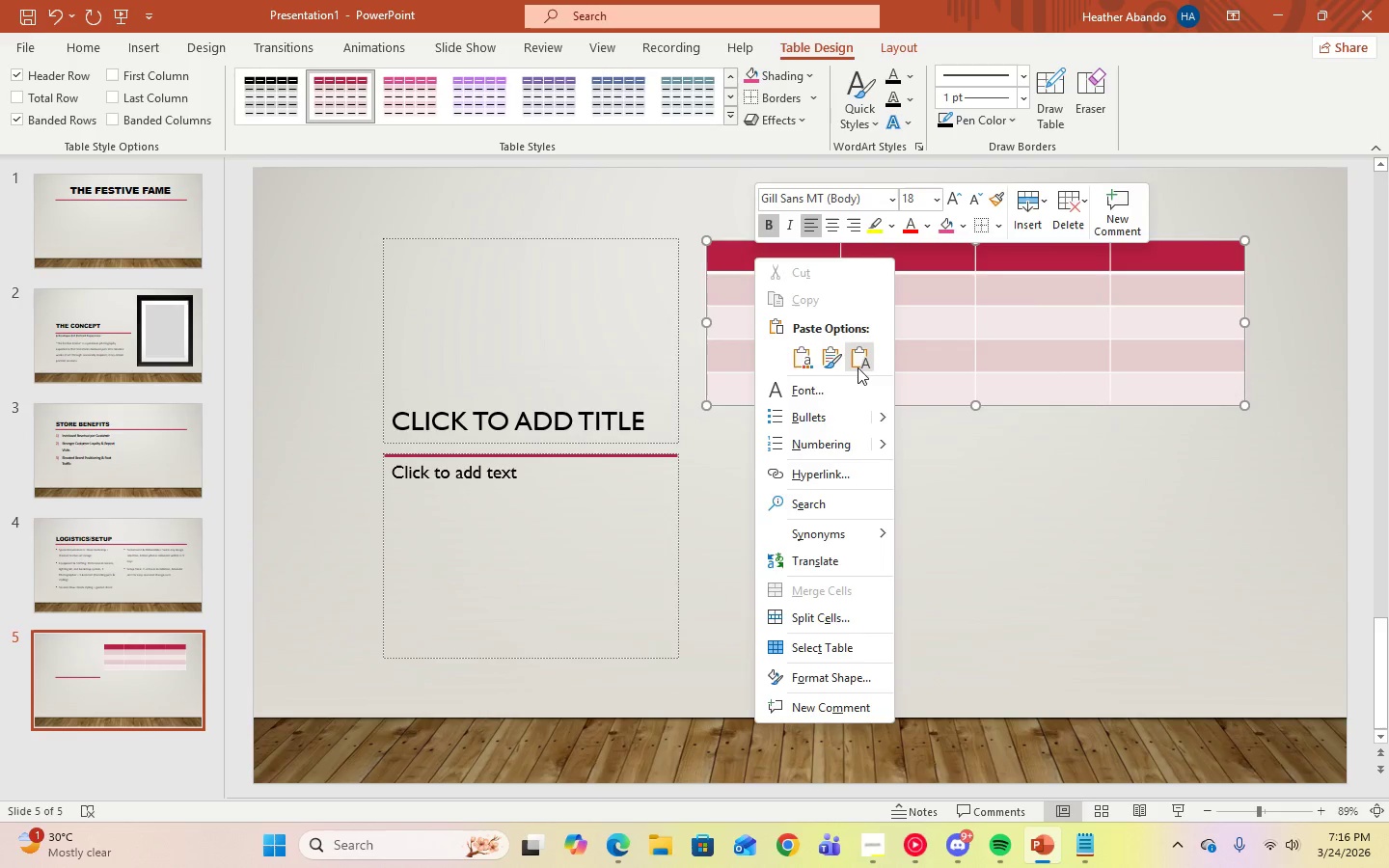 
left_click([858, 366])
 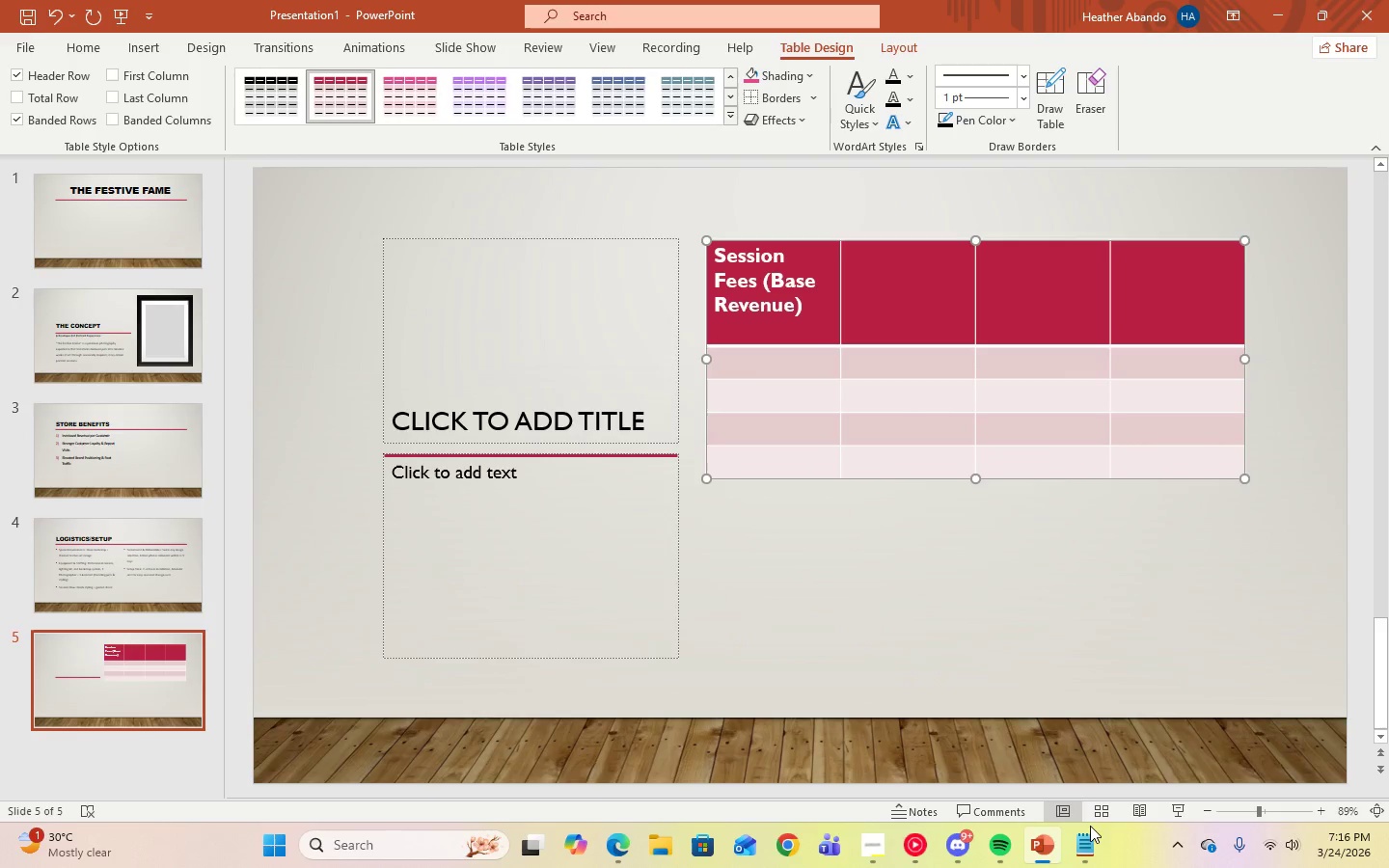 
left_click([1084, 851])
 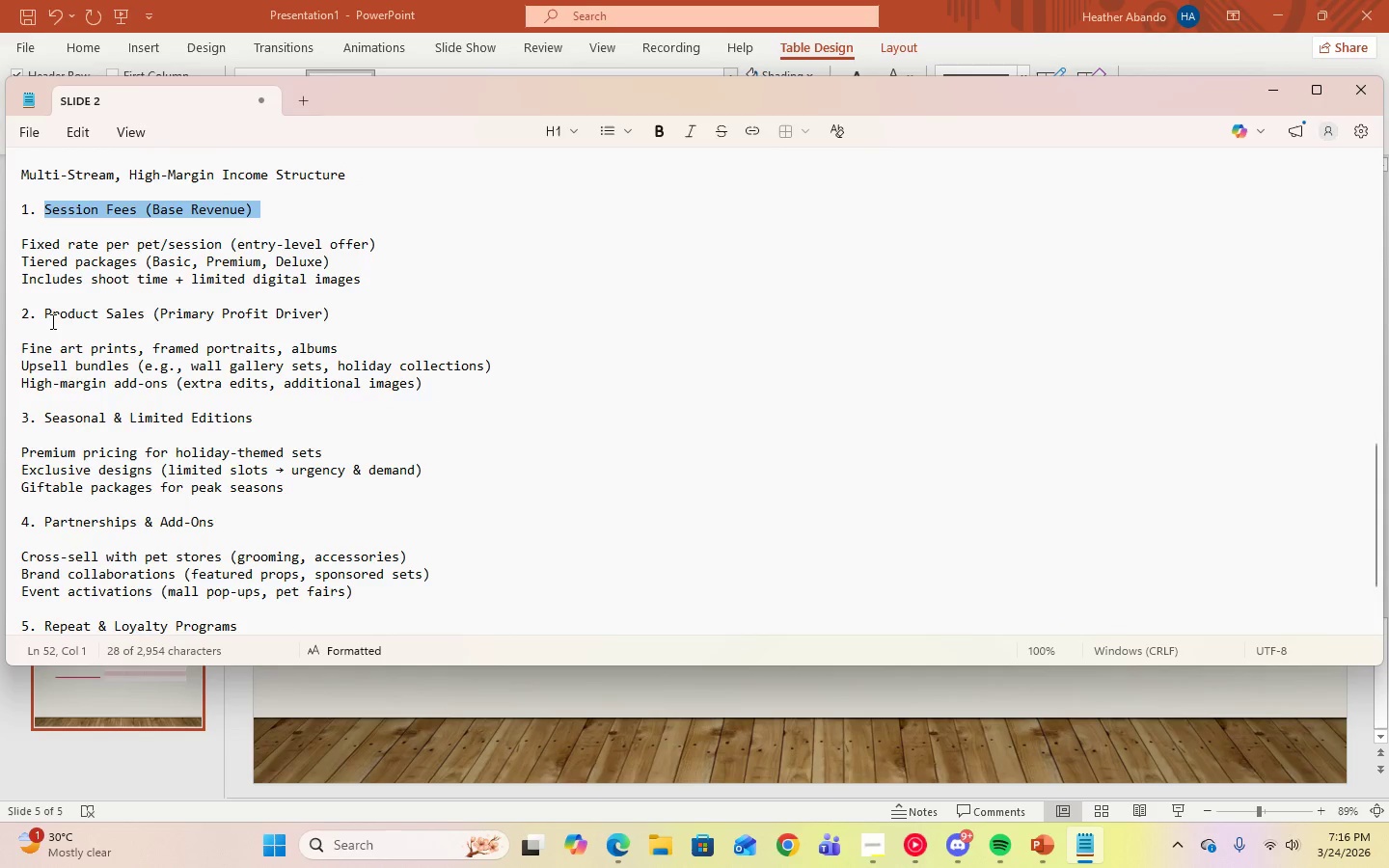 
left_click_drag(start_coordinate=[44, 315], to_coordinate=[441, 320])
 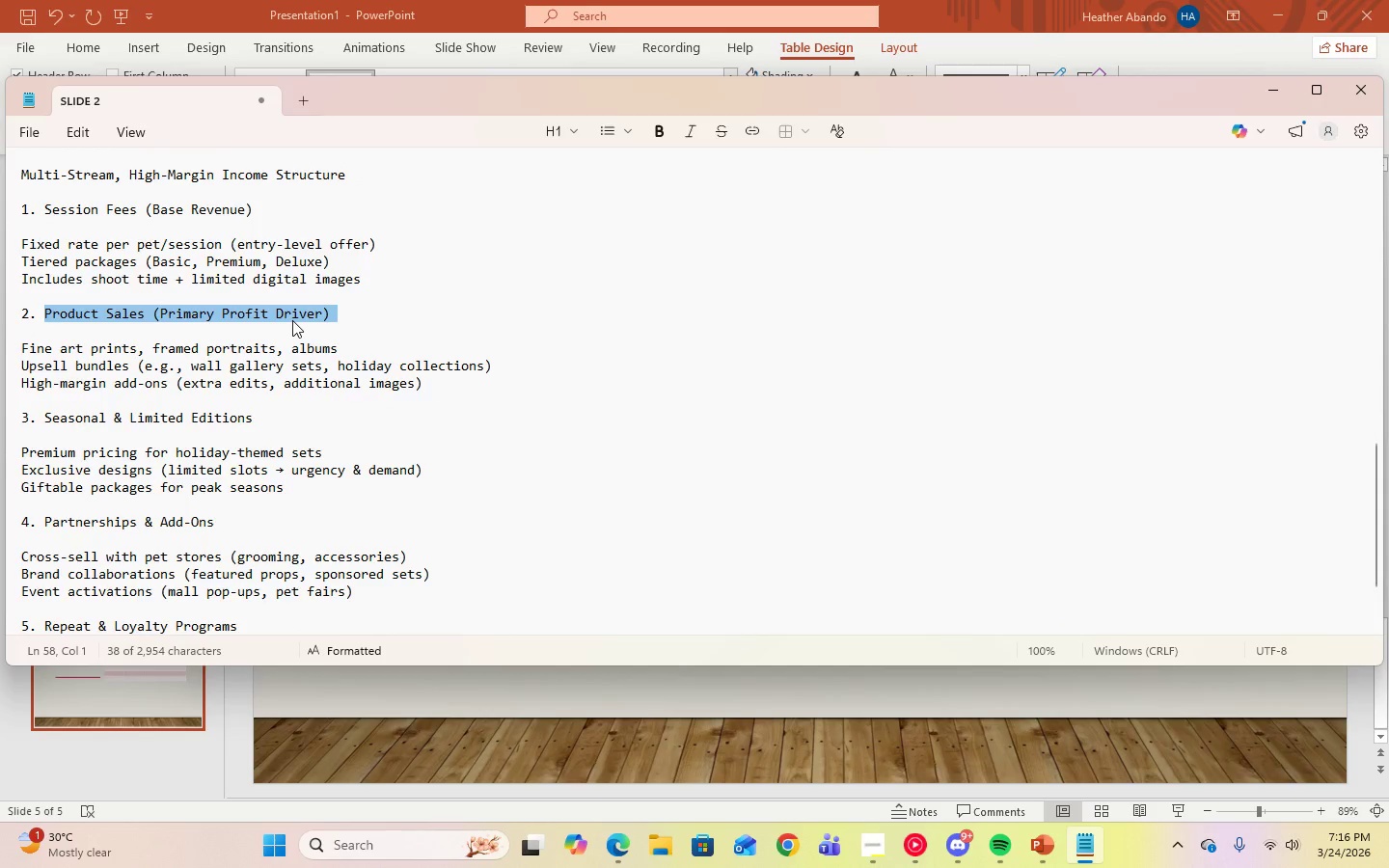 
right_click([292, 320])
 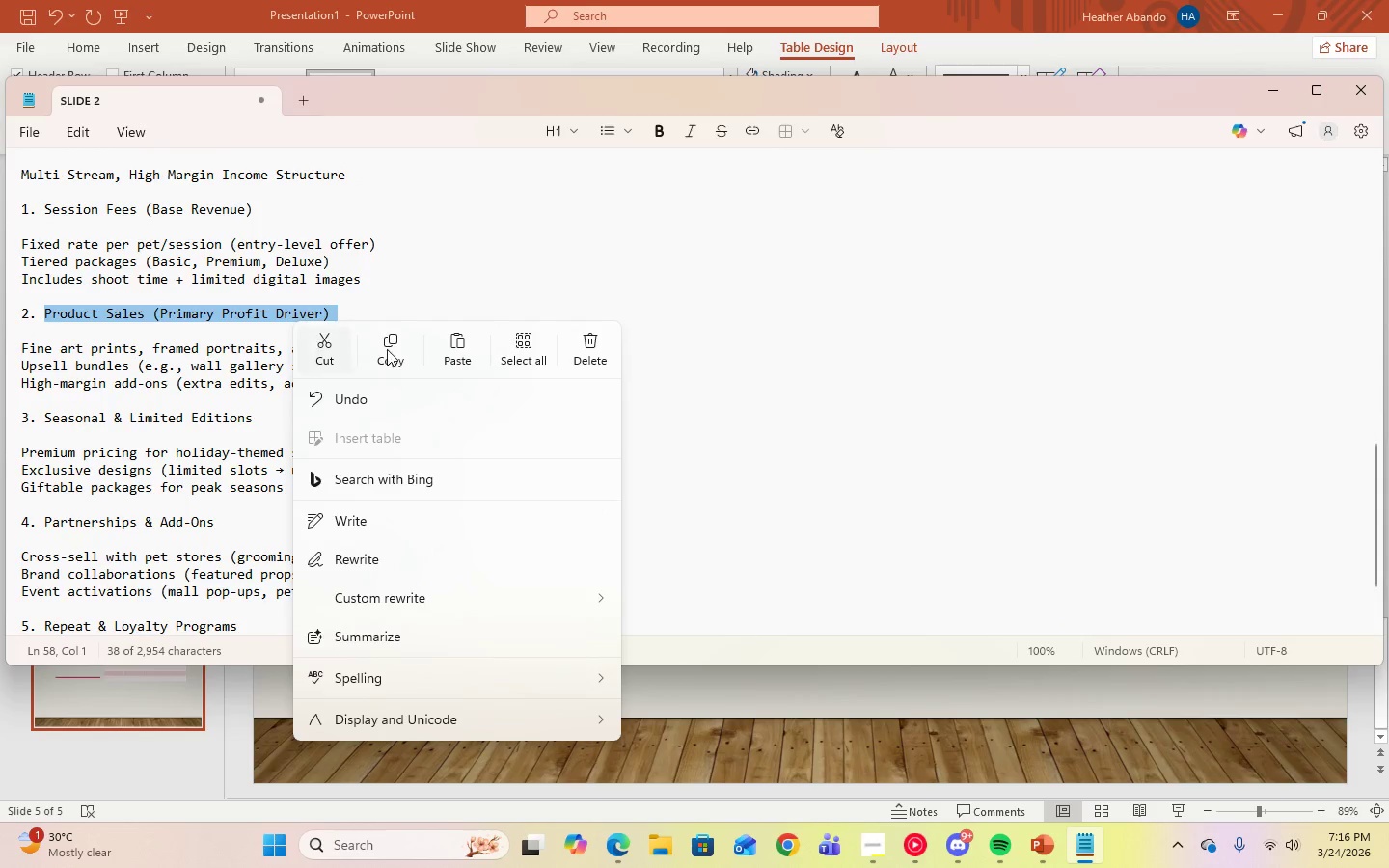 
left_click([389, 349])
 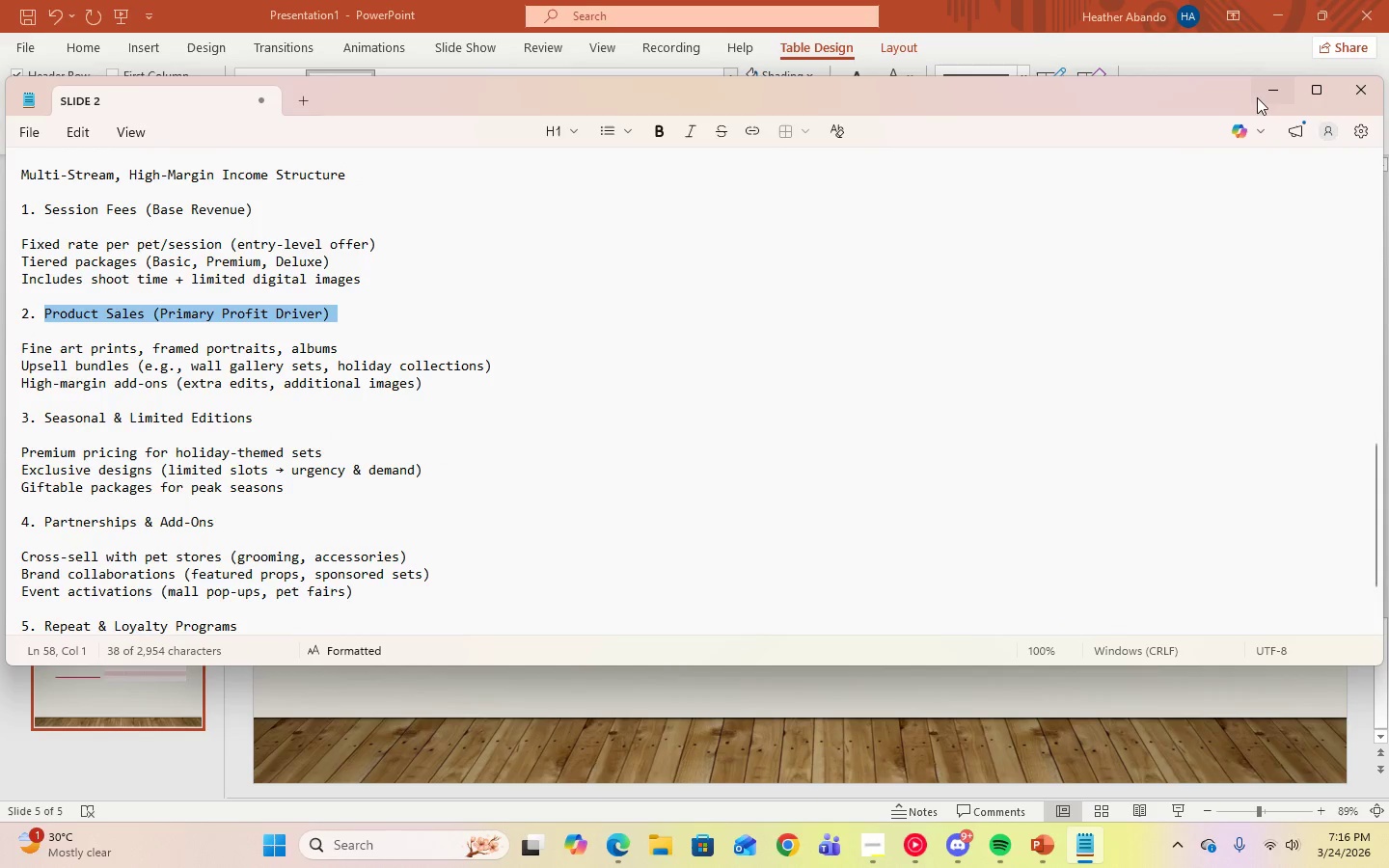 
left_click([1265, 94])
 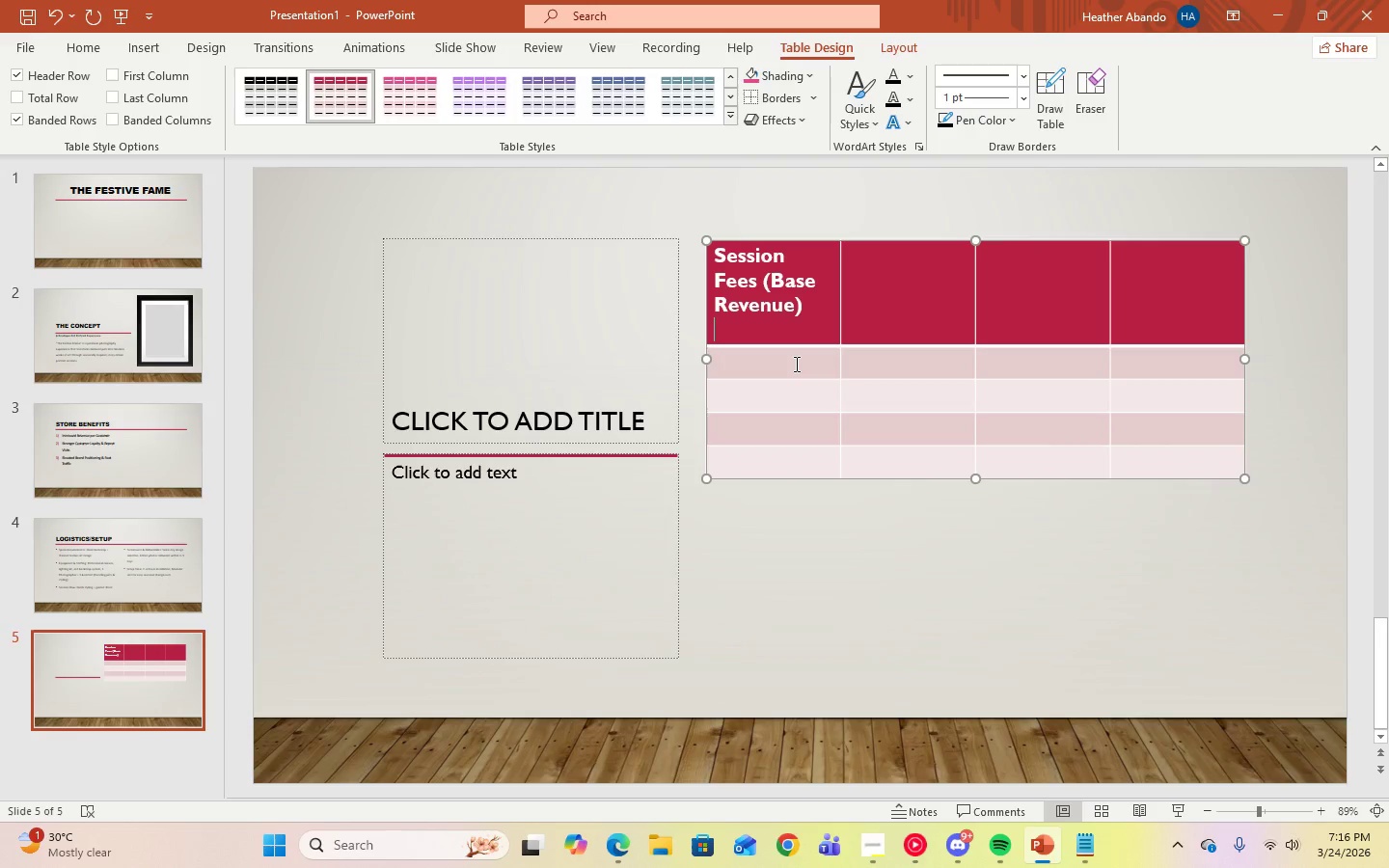 
left_click([790, 357])
 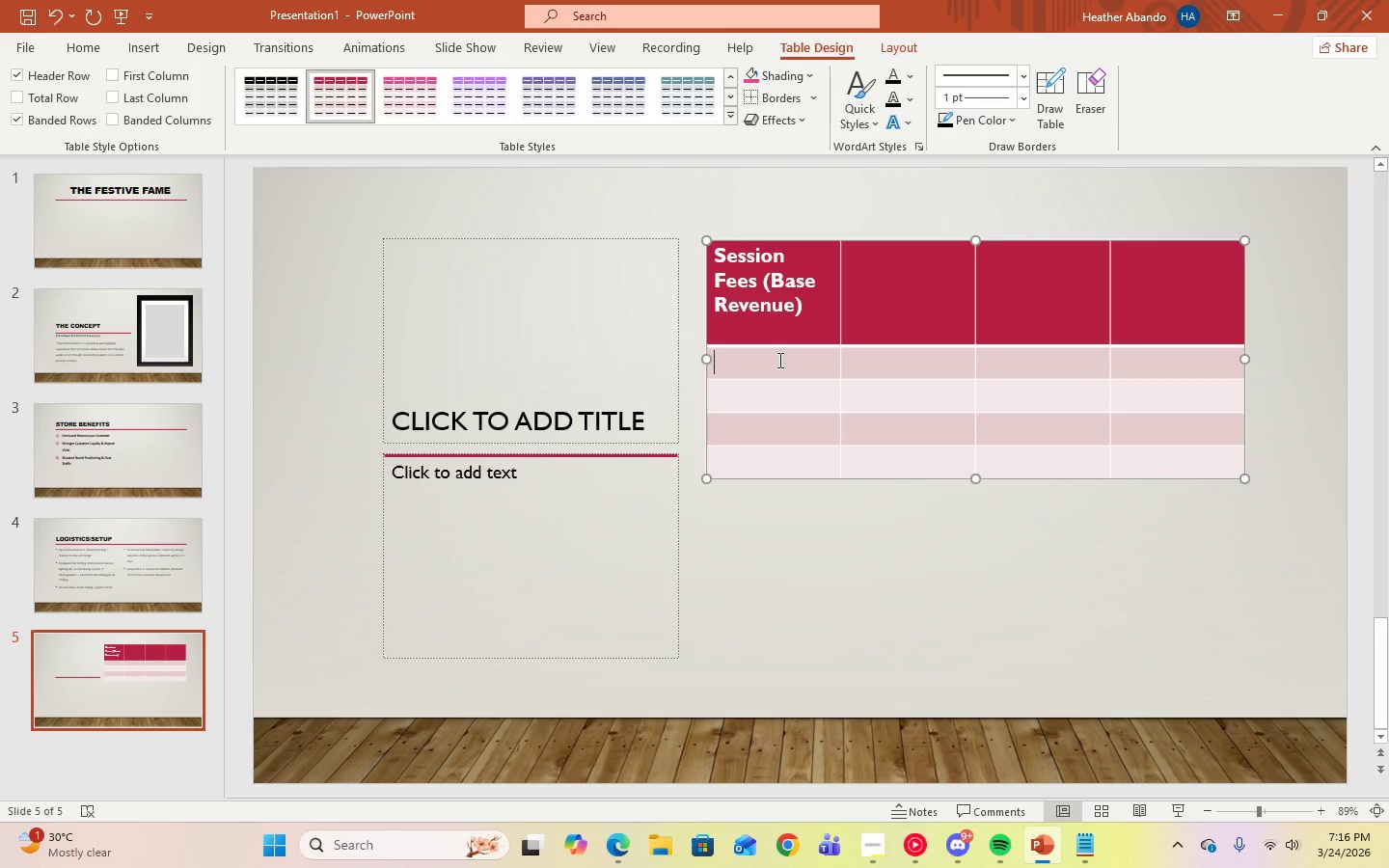 
right_click([775, 362])
 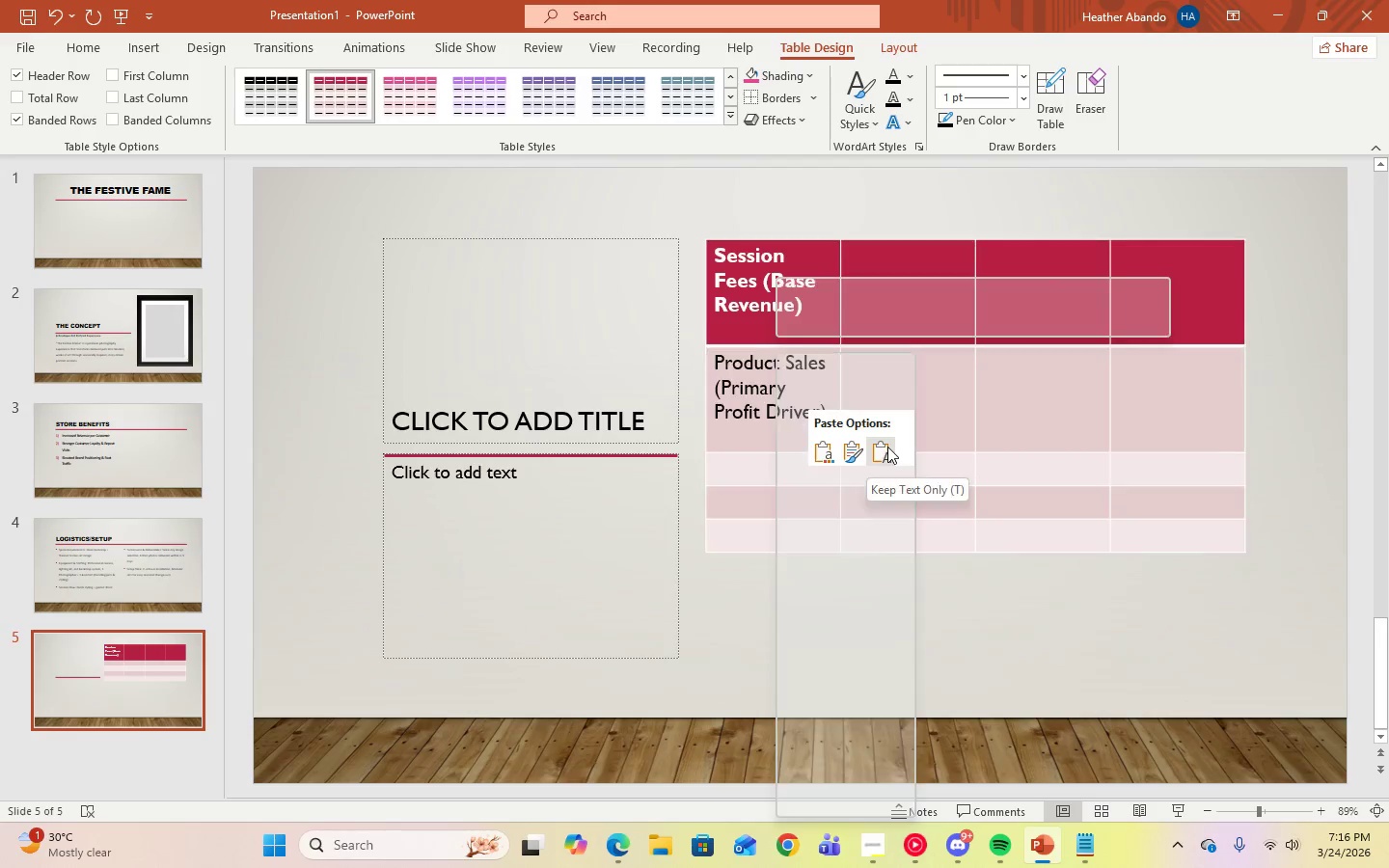 
left_click([887, 447])
 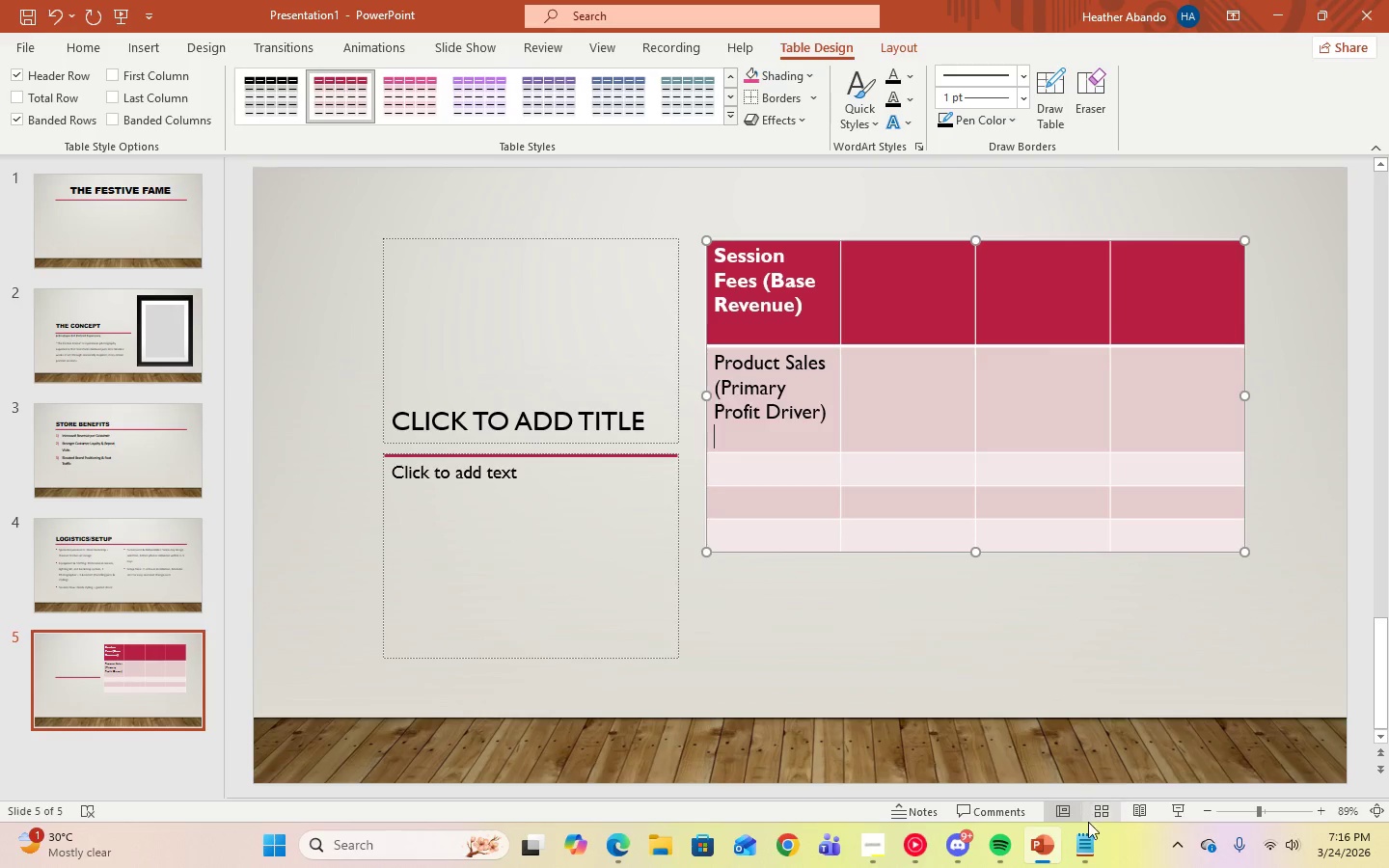 
left_click([1089, 836])
 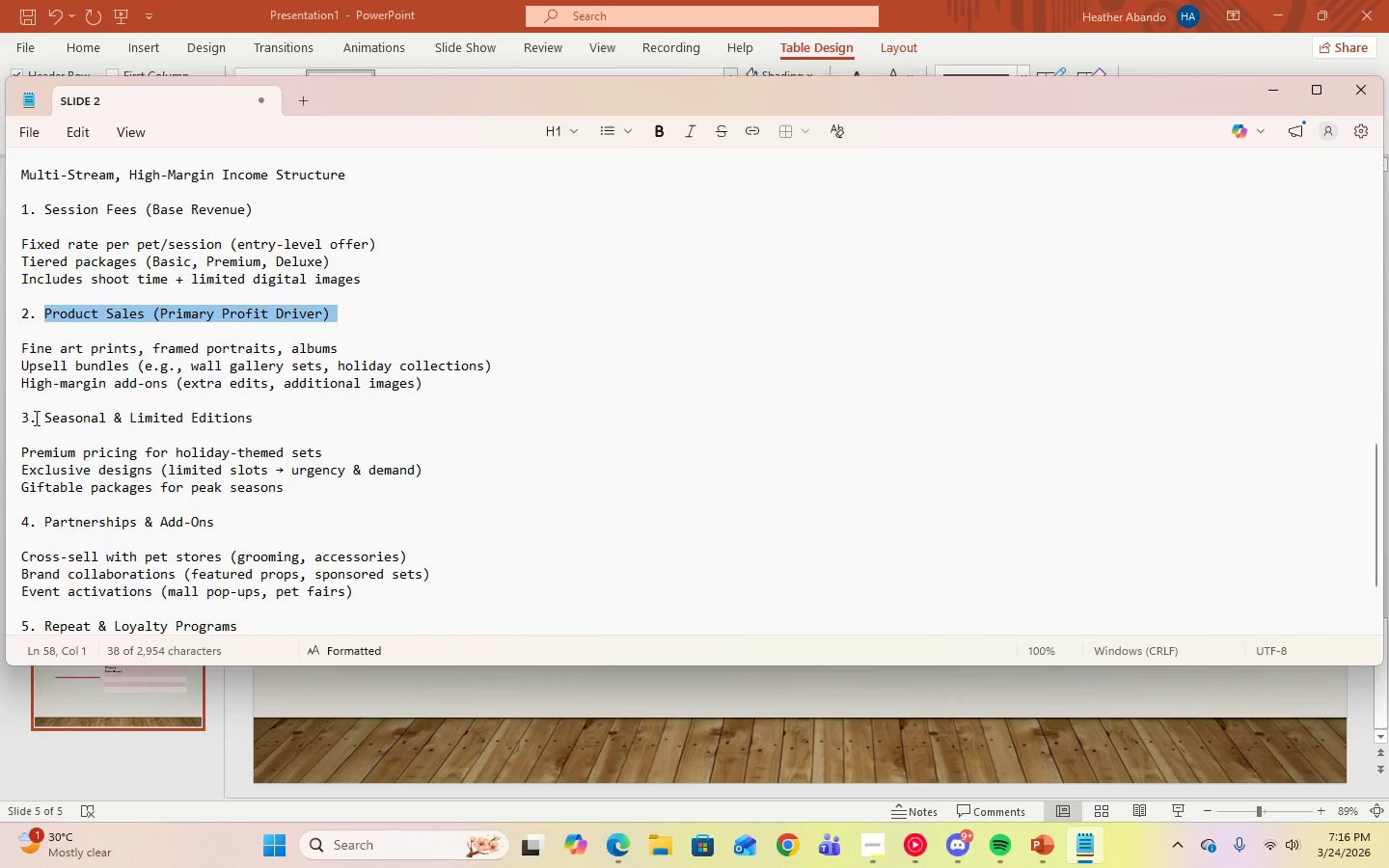 
left_click_drag(start_coordinate=[43, 417], to_coordinate=[253, 424])
 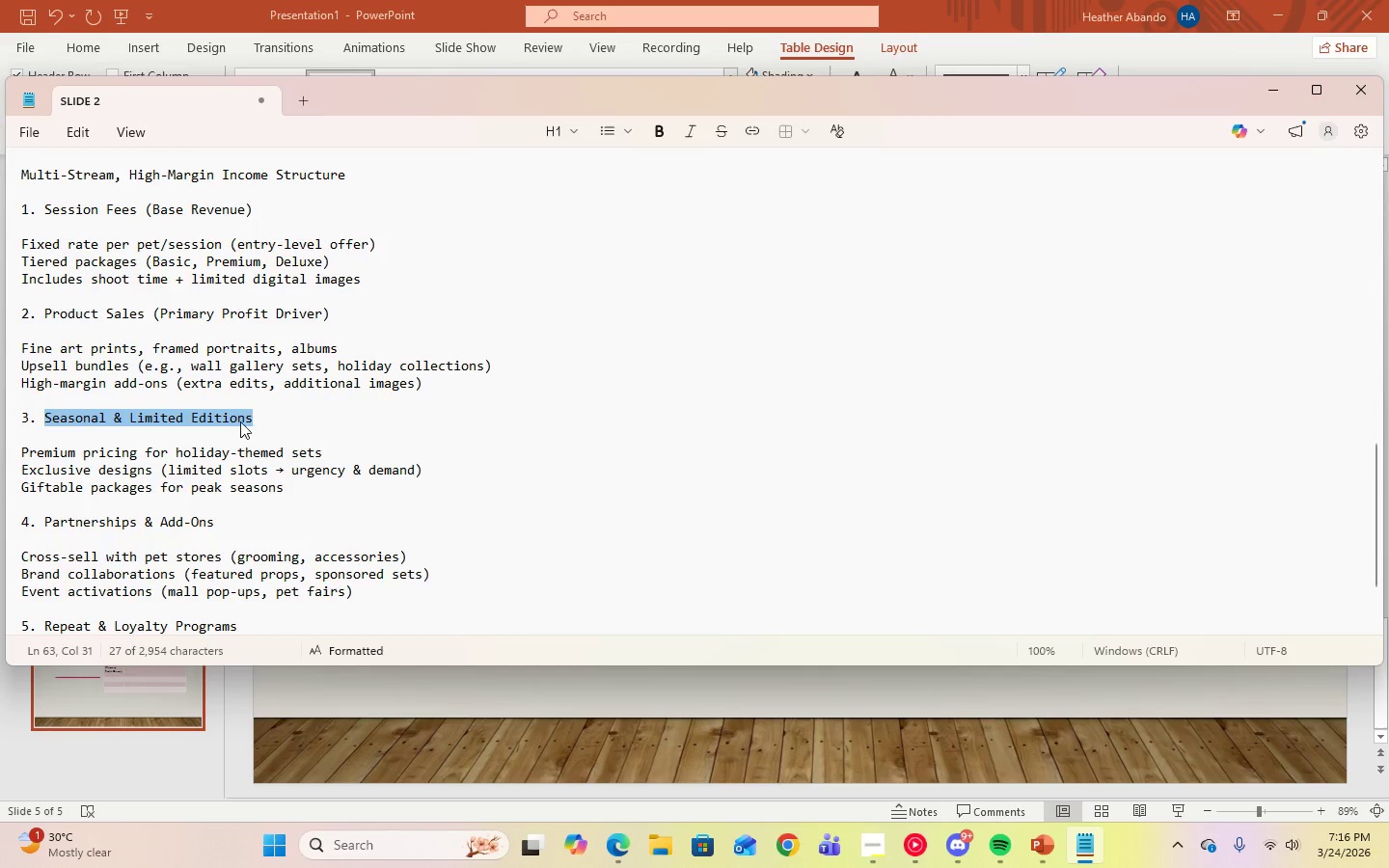 
right_click([240, 421])
 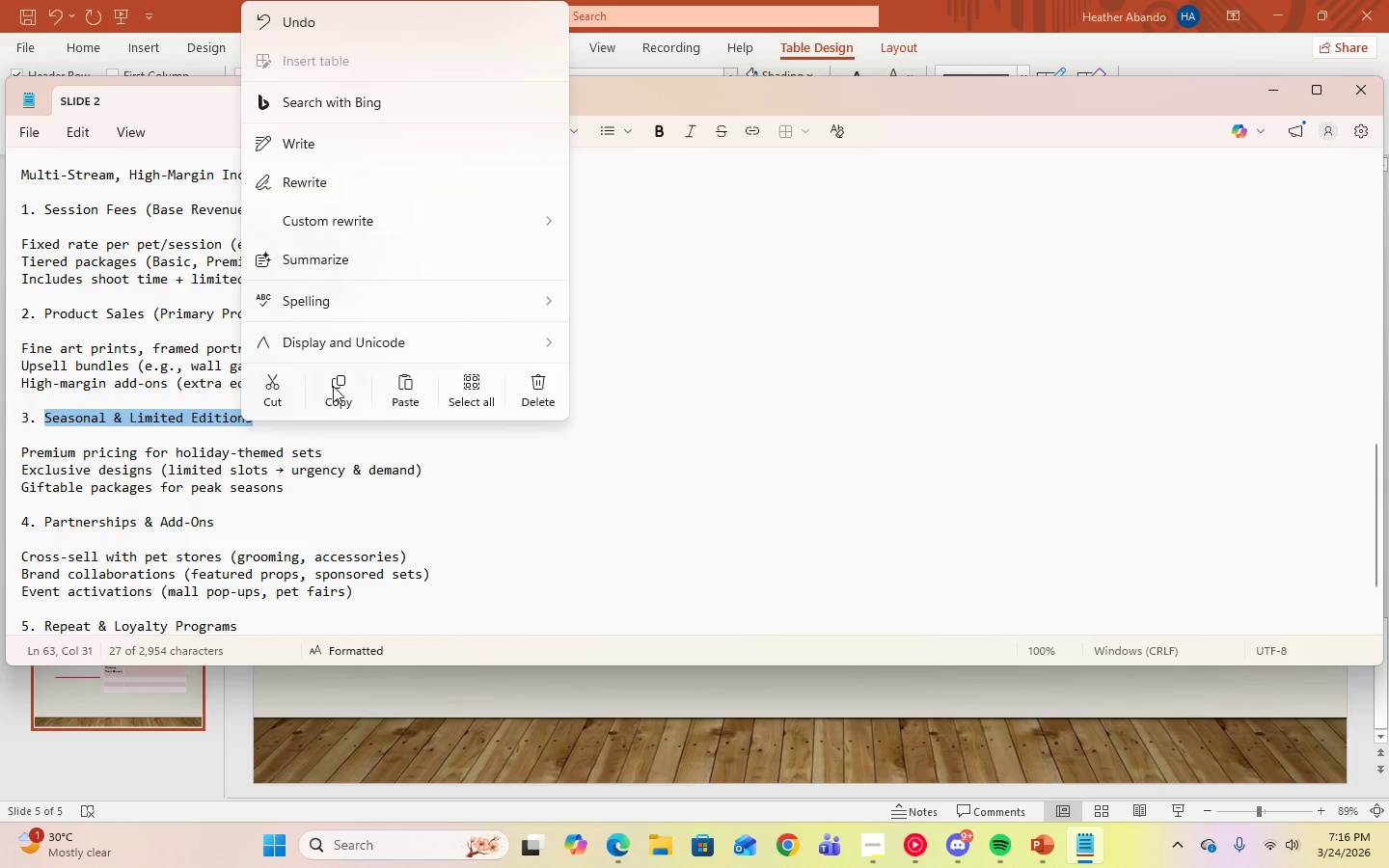 
left_click([339, 386])
 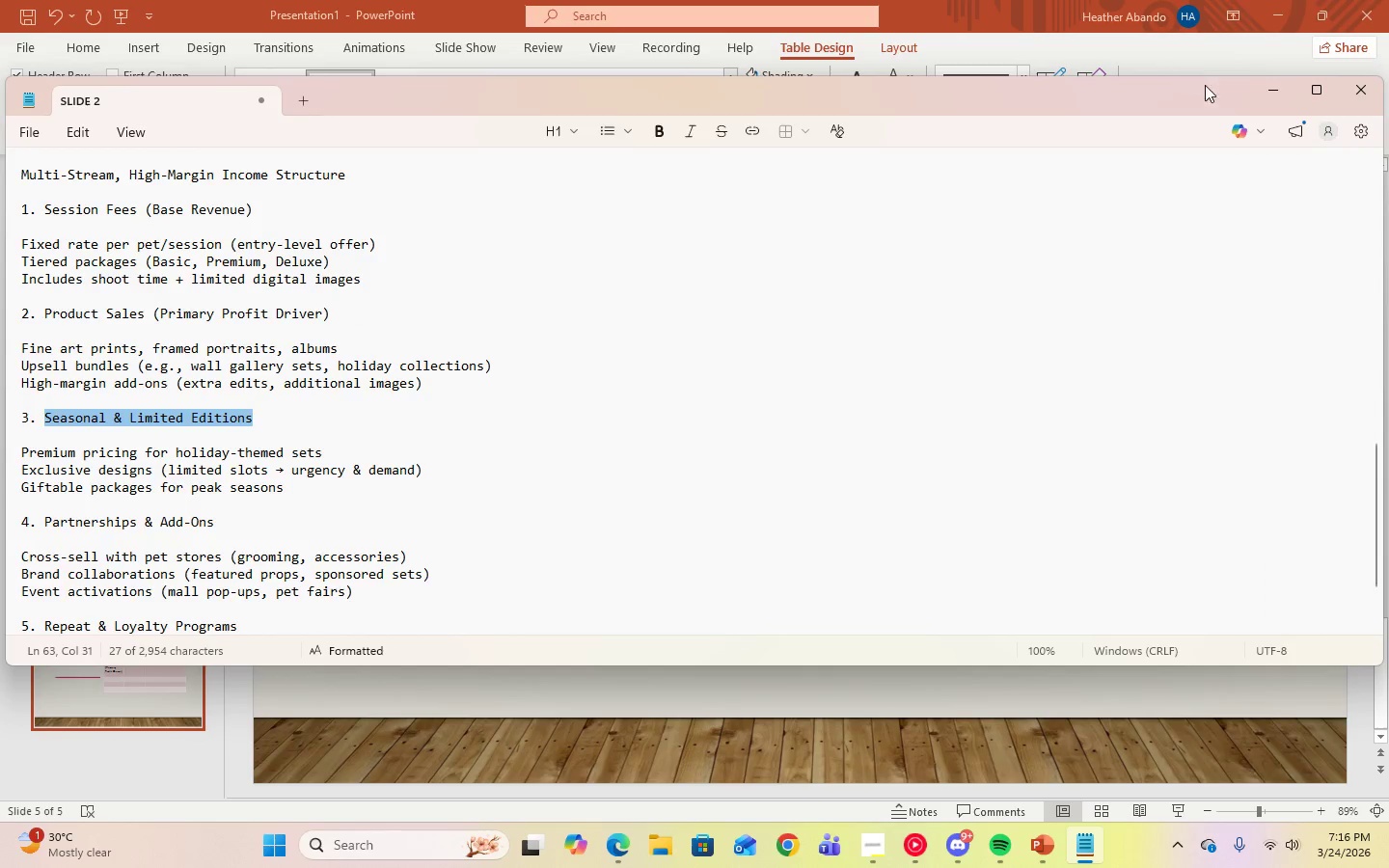 
left_click([1293, 93])
 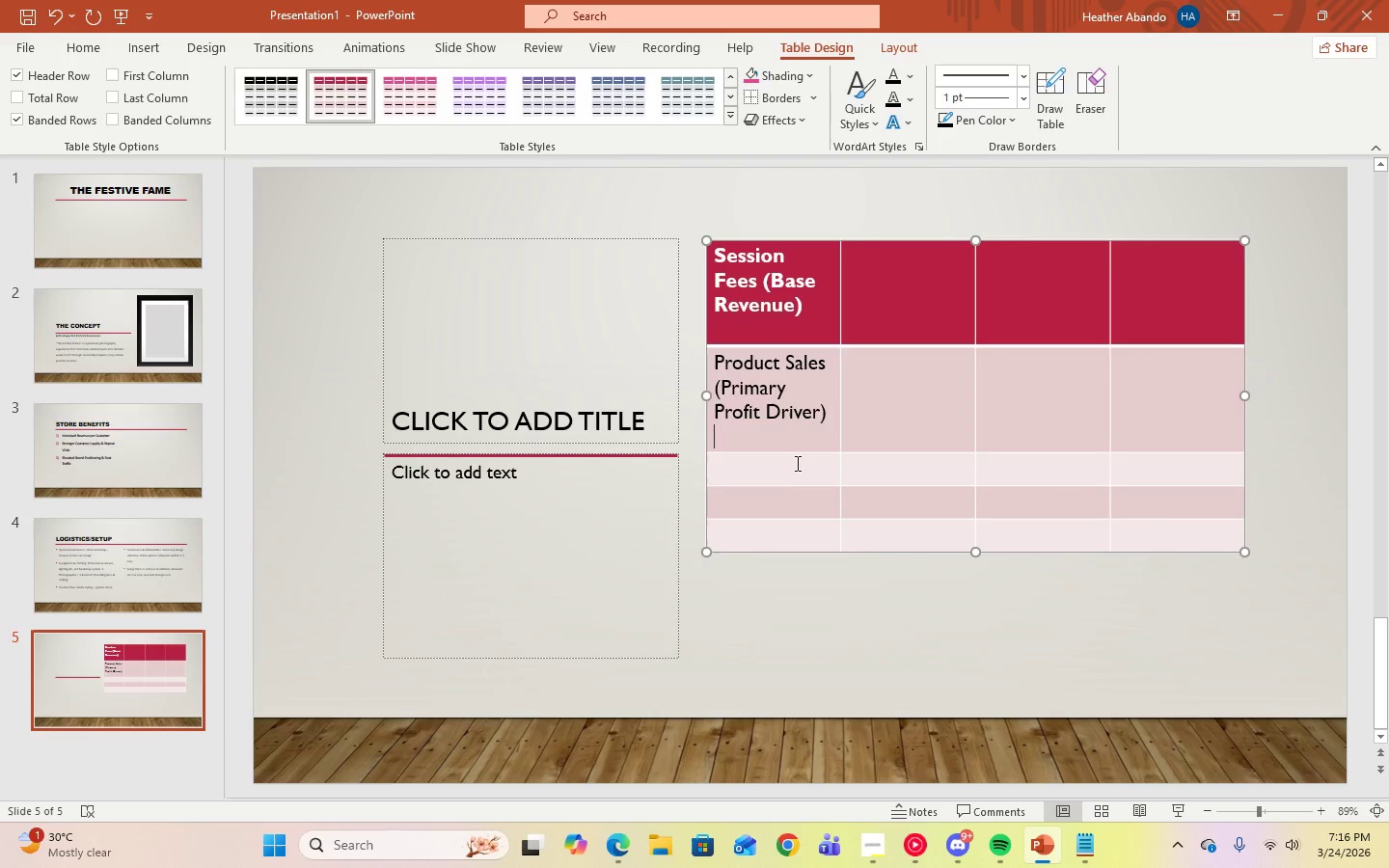 
left_click([793, 464])
 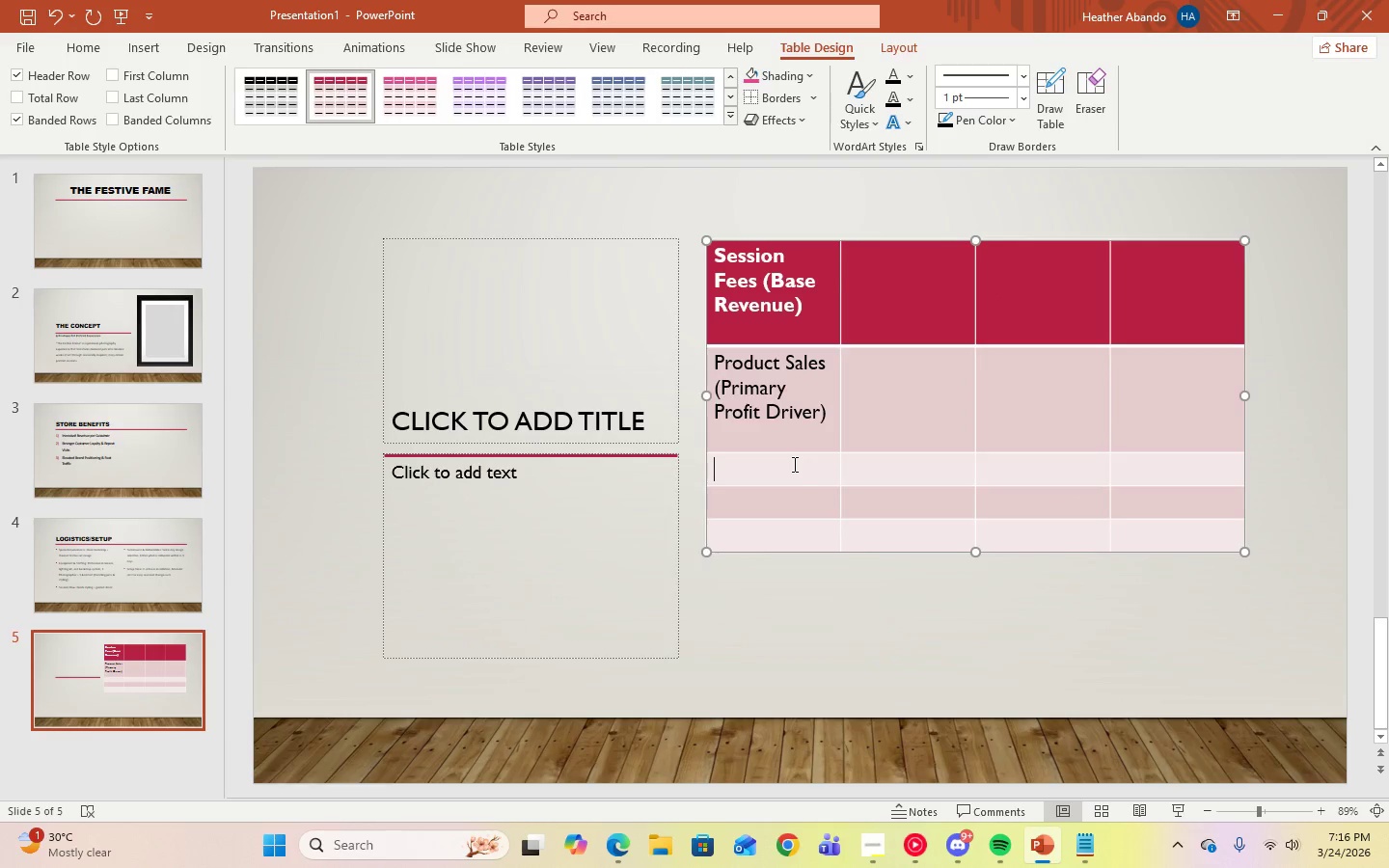 
right_click([793, 464])
 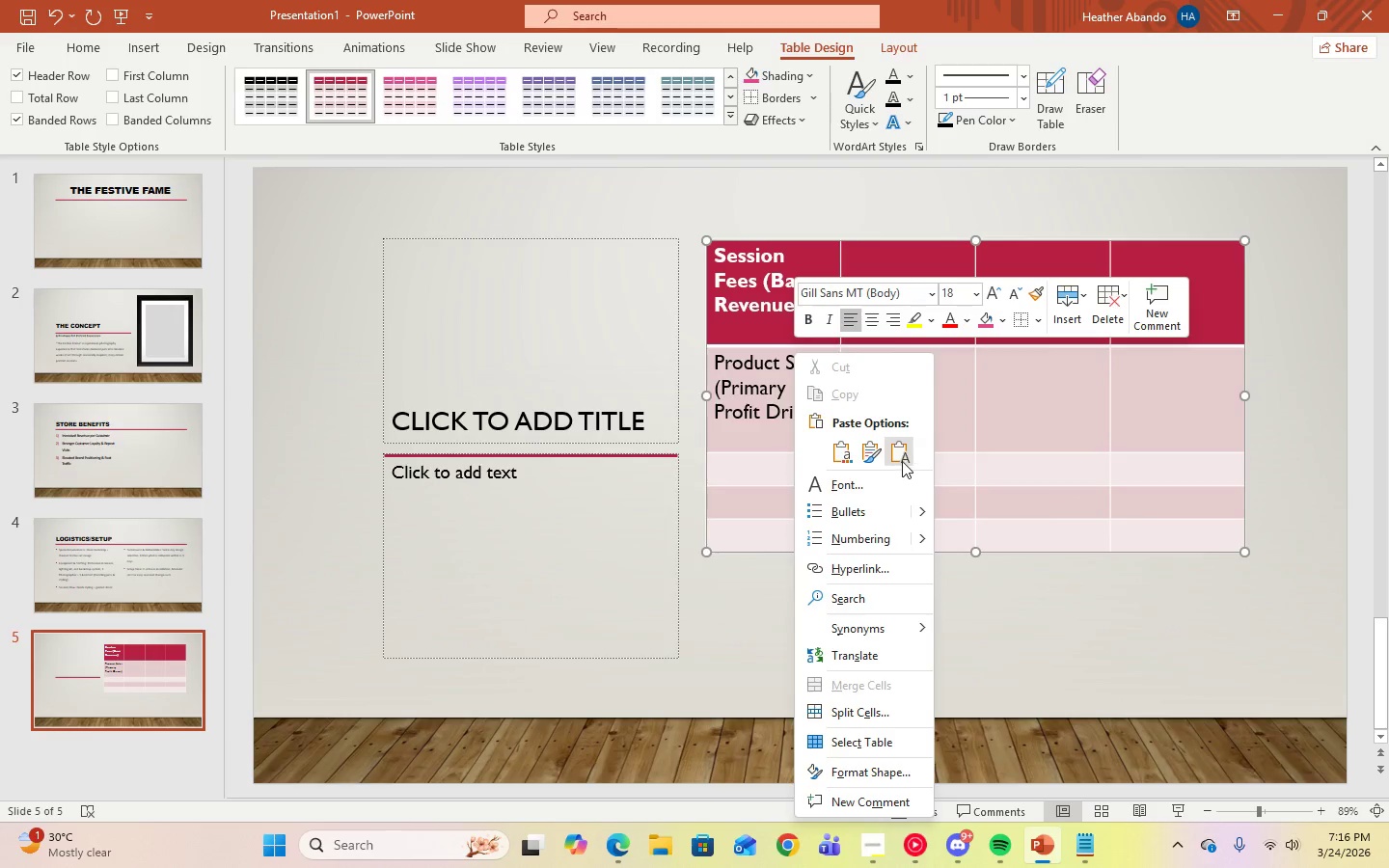 
left_click([902, 461])
 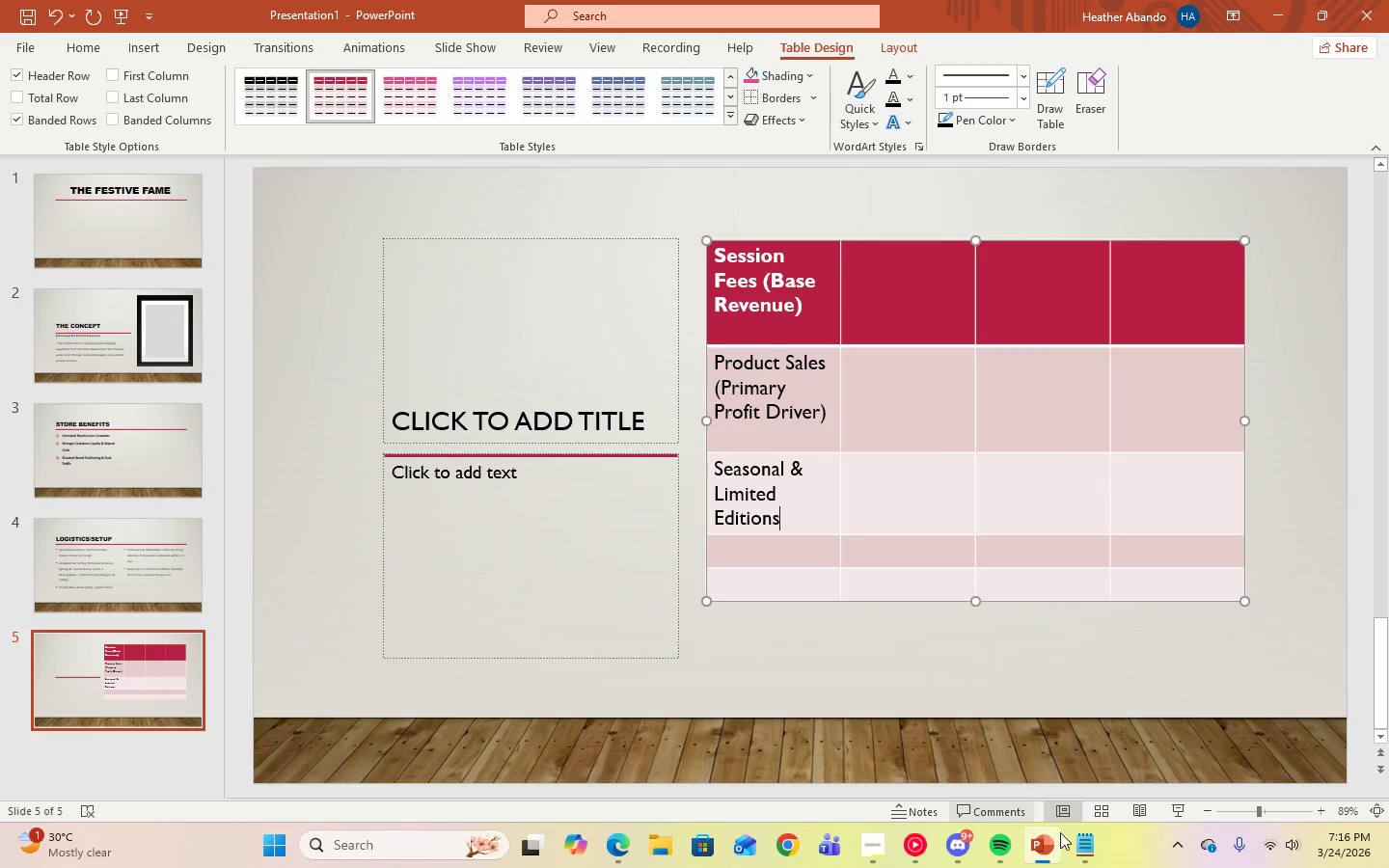 
left_click([1072, 843])
 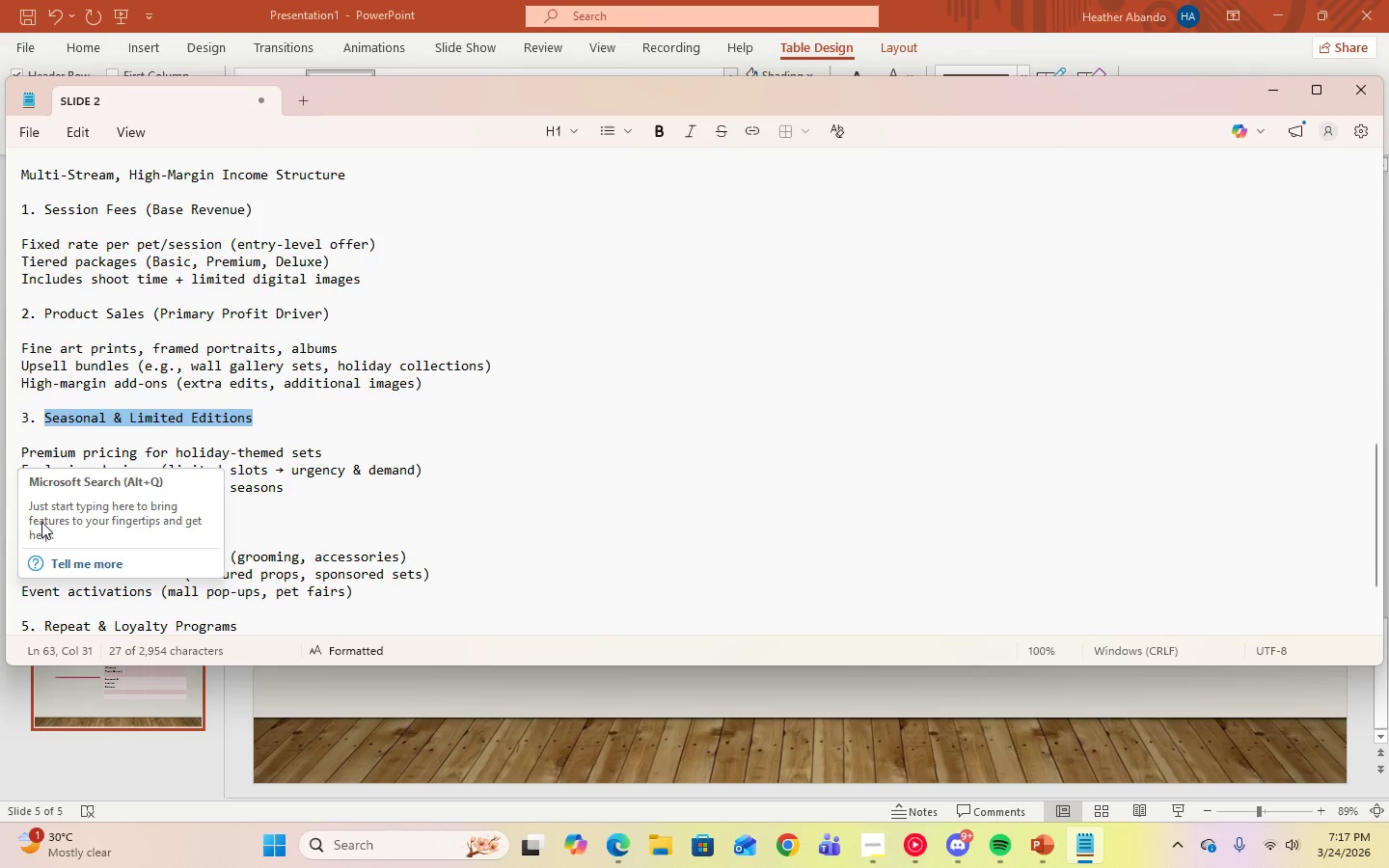 
scroll: coordinate [264, 507], scroll_direction: down, amount: 1.0
 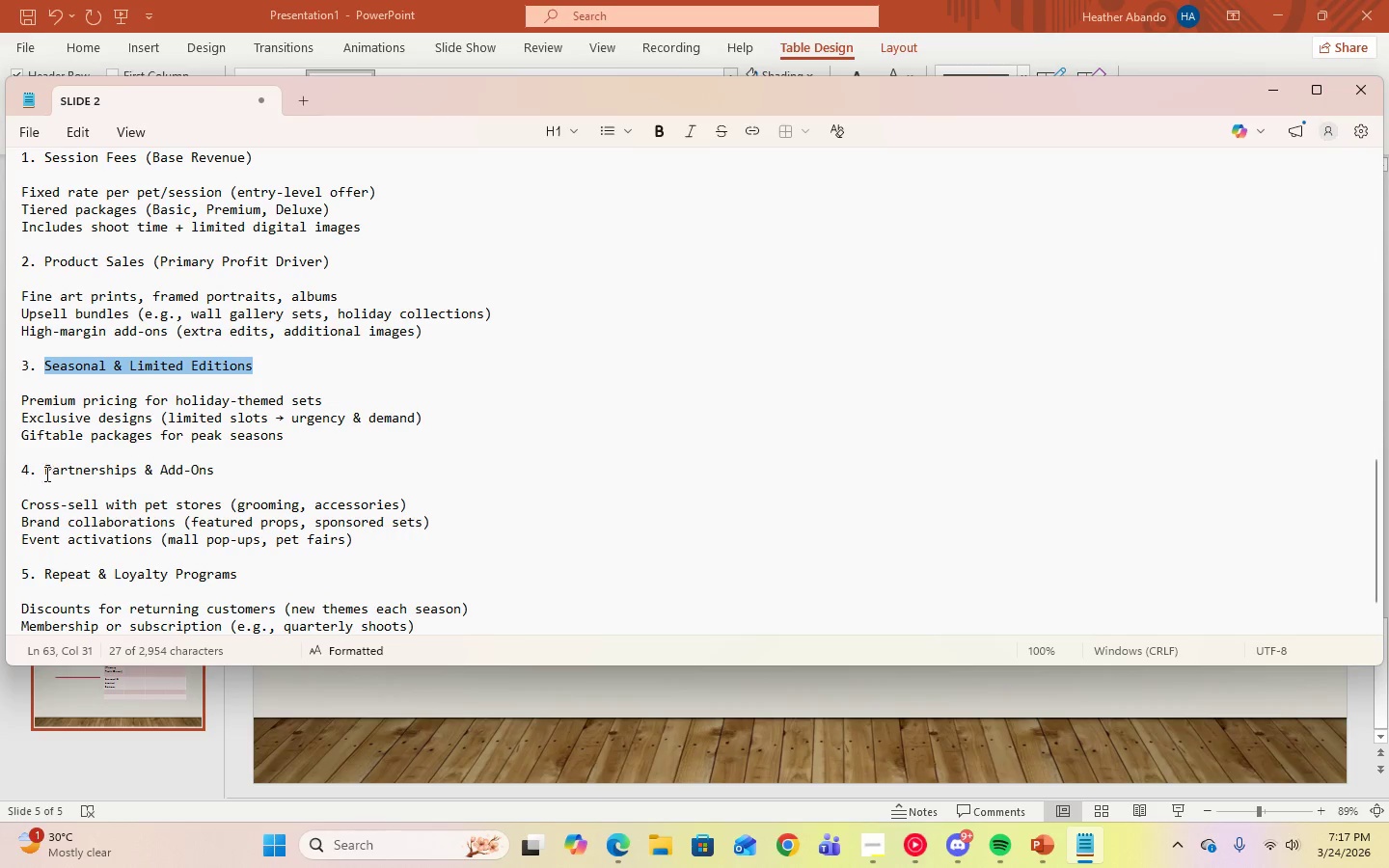 
left_click_drag(start_coordinate=[45, 474], to_coordinate=[229, 474])
 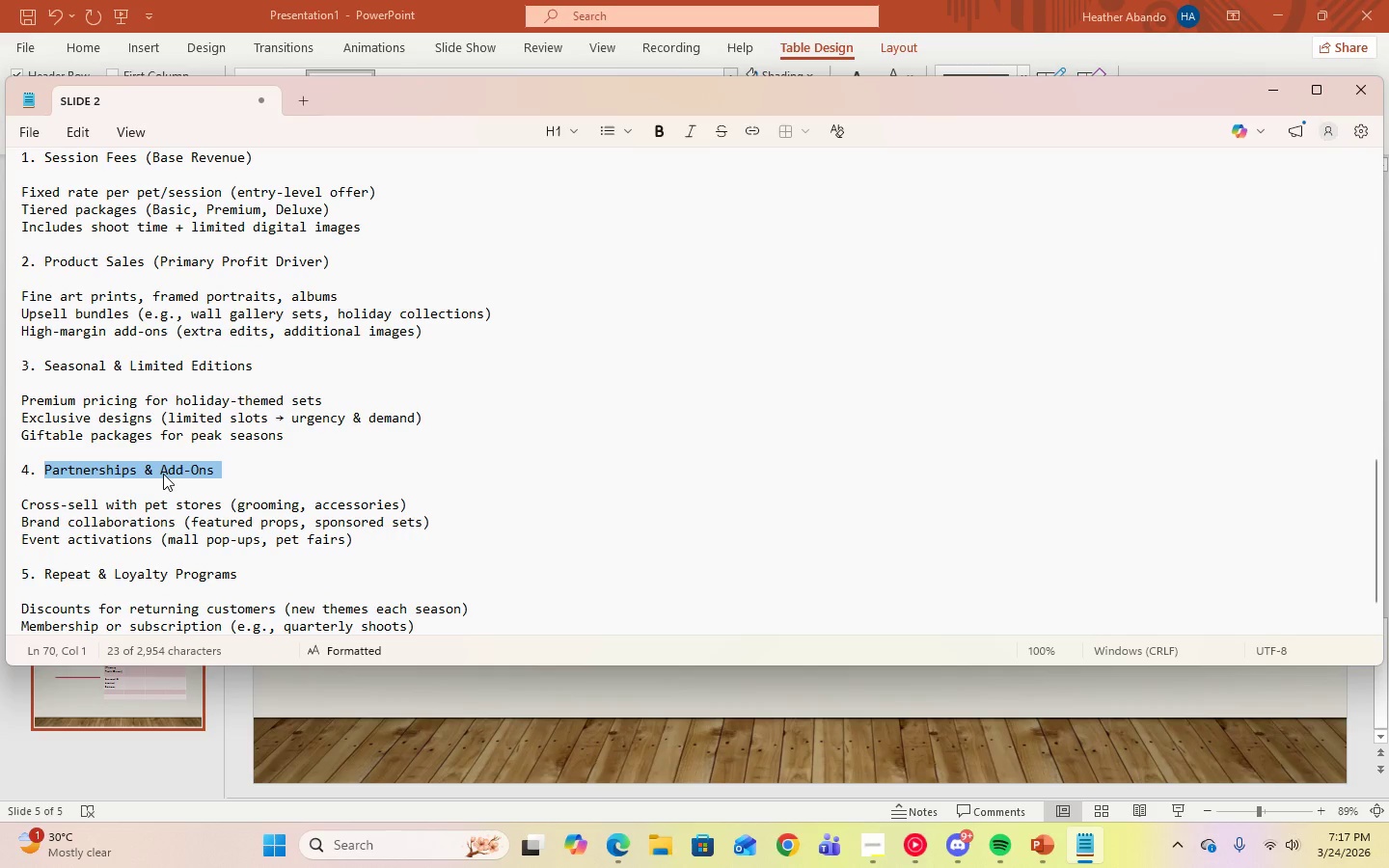 
right_click([163, 474])
 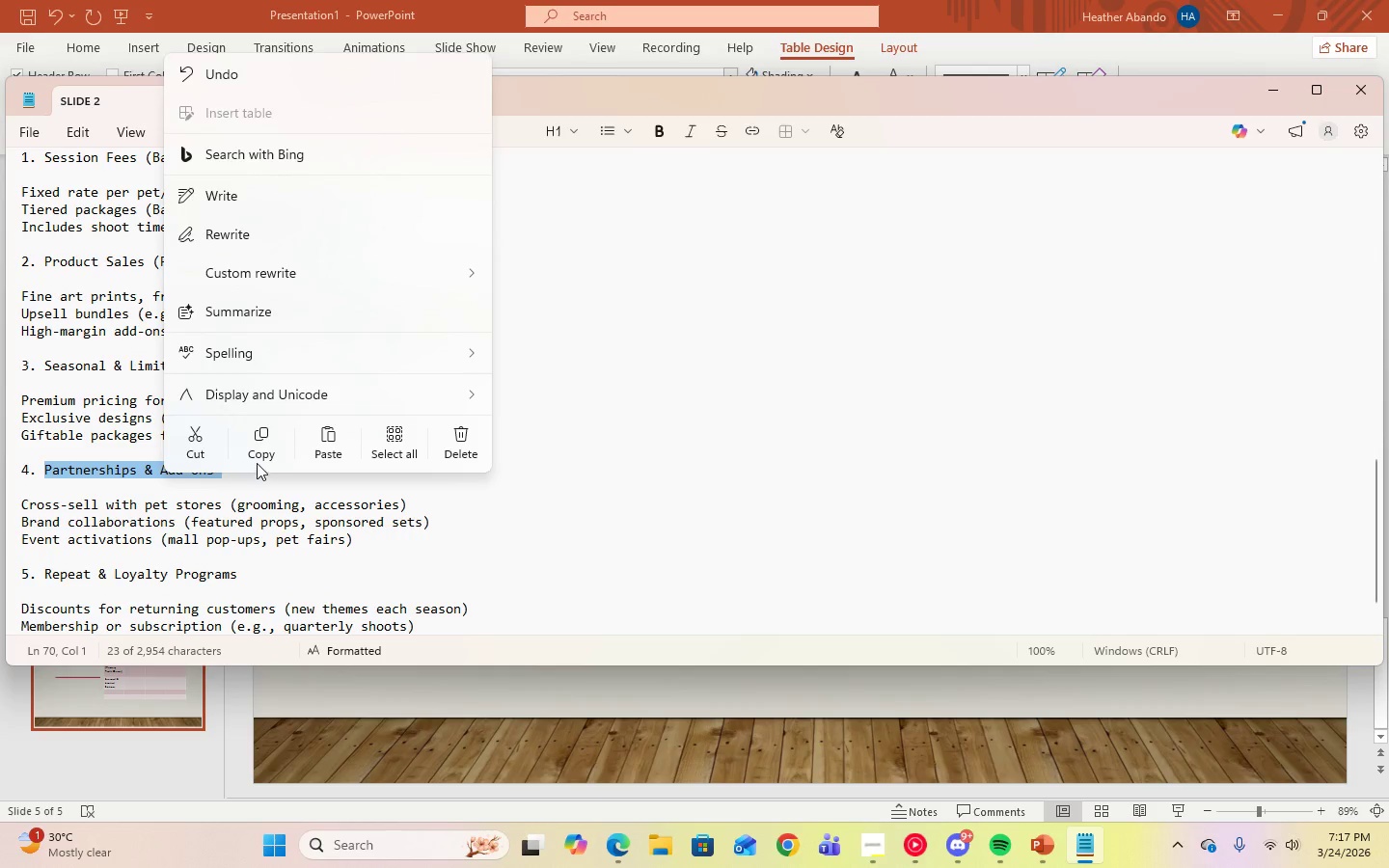 
left_click([257, 462])
 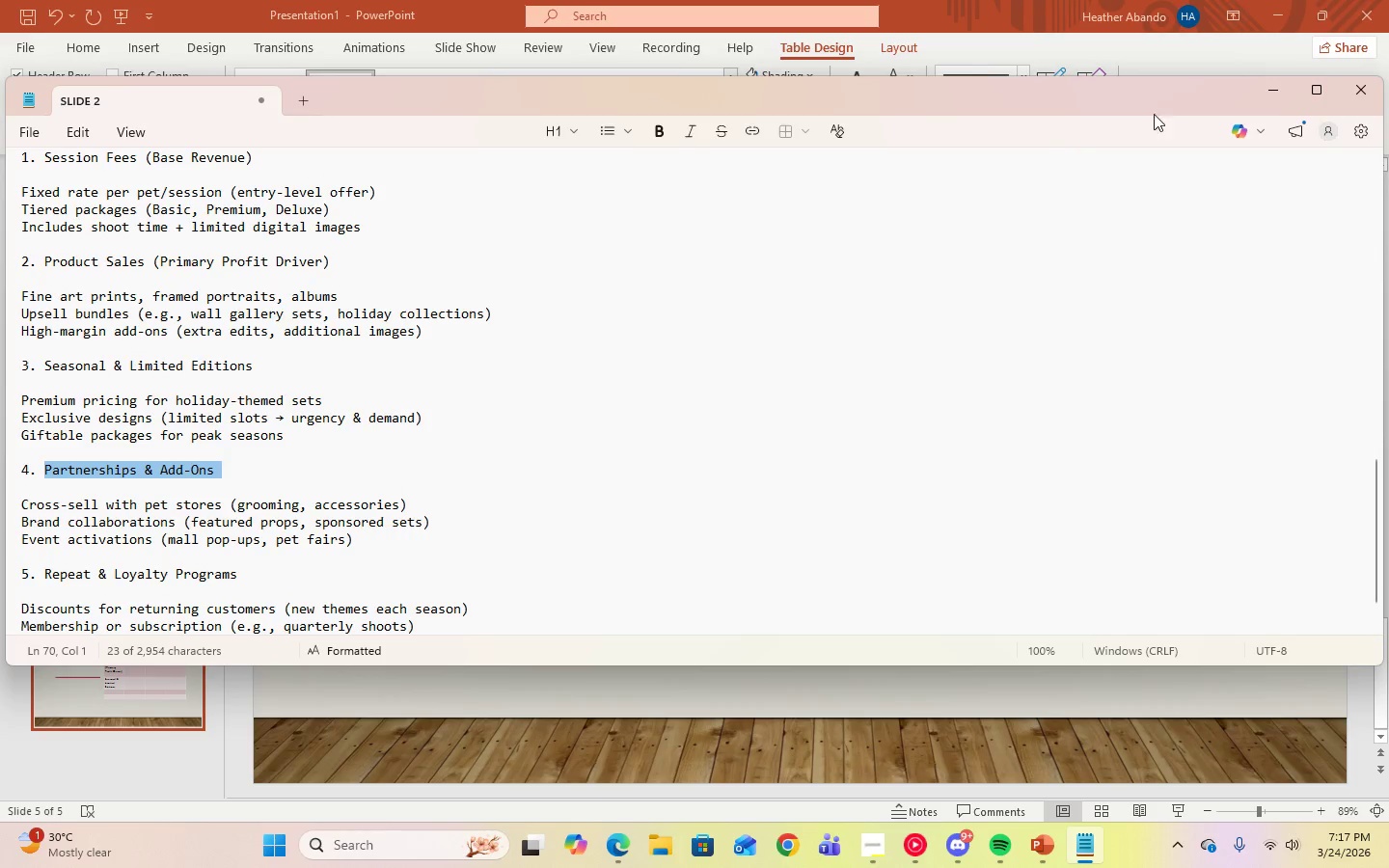 
left_click([1290, 90])
 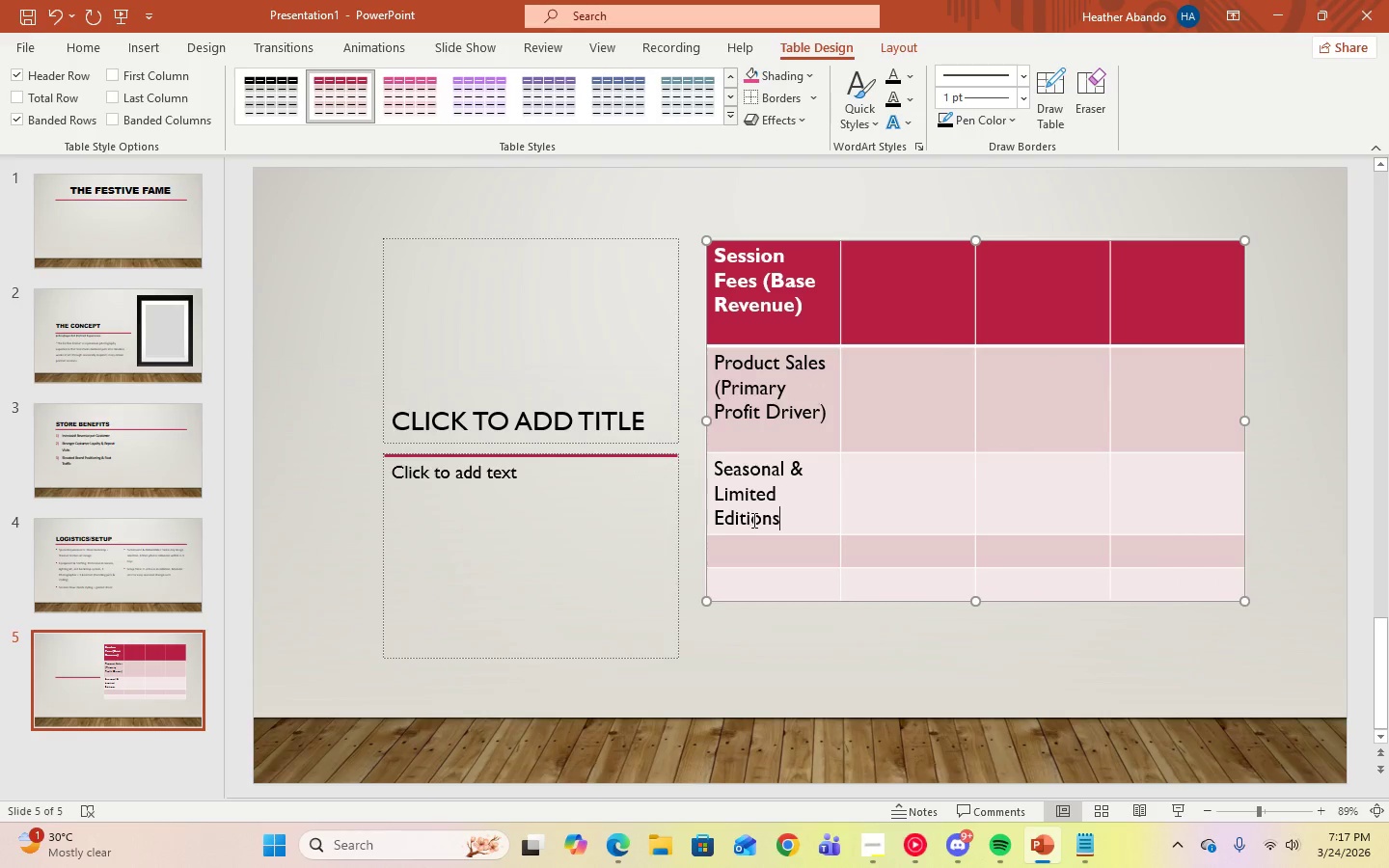 
left_click([745, 553])
 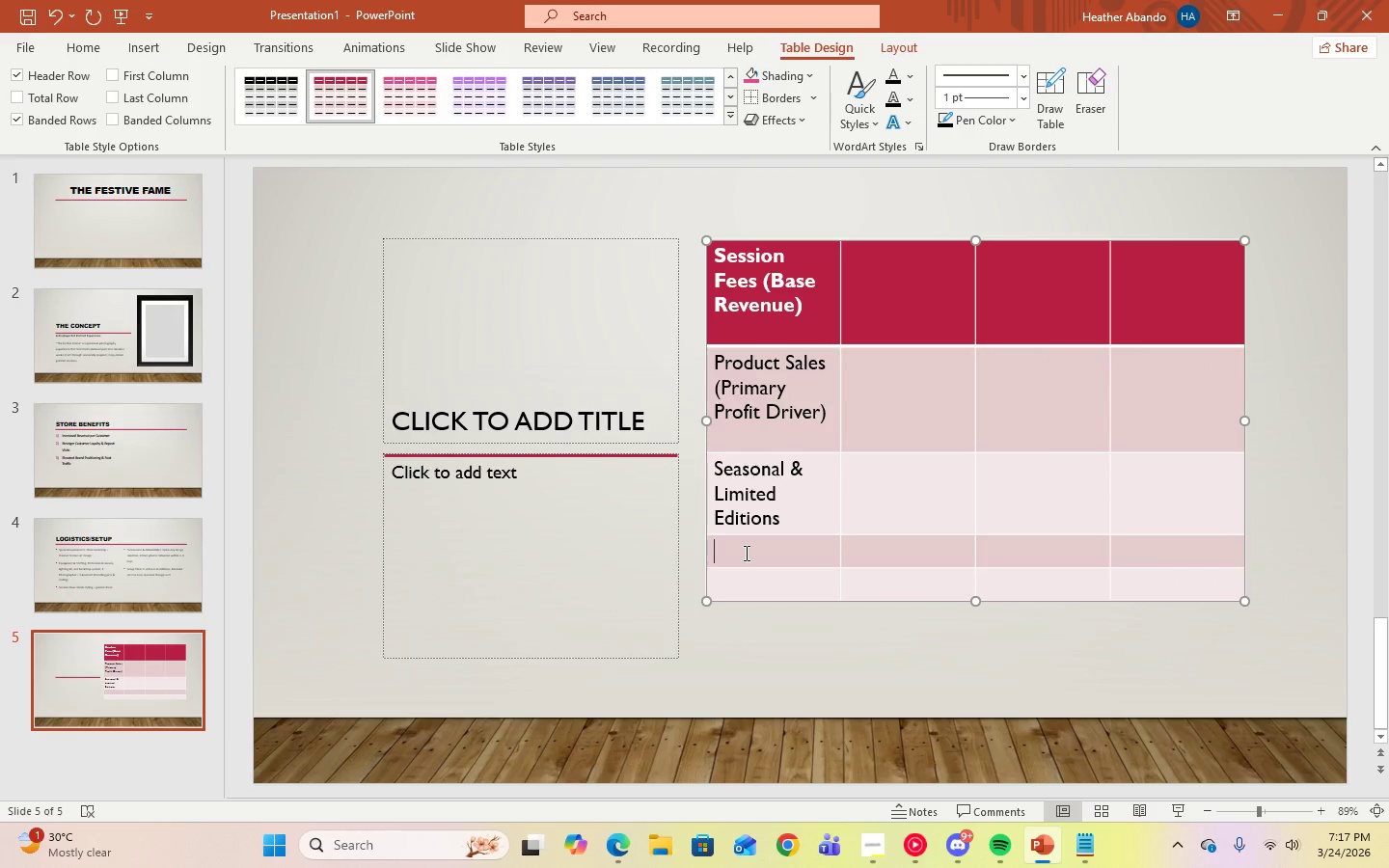 
right_click([745, 553])
 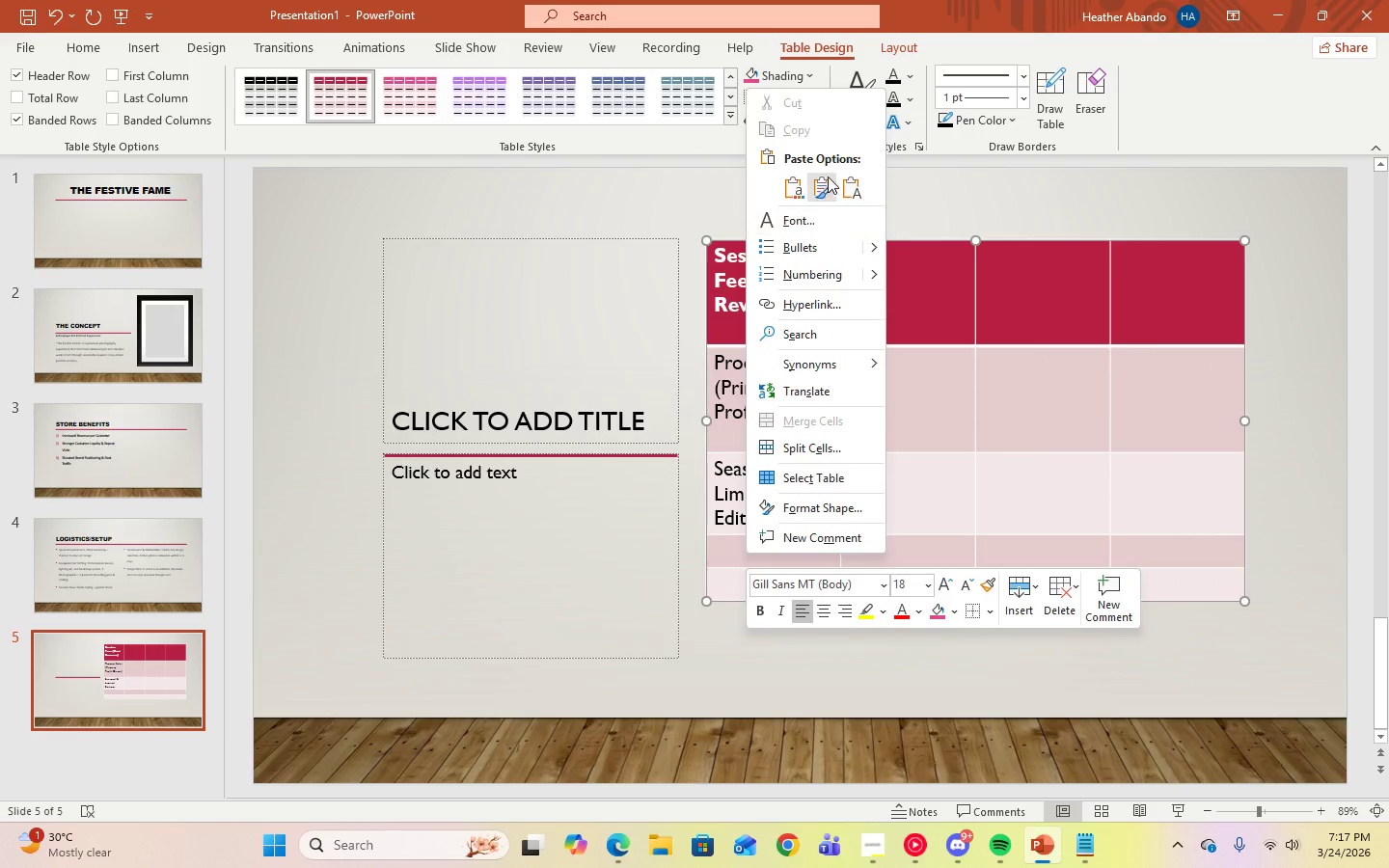 
left_click([839, 180])
 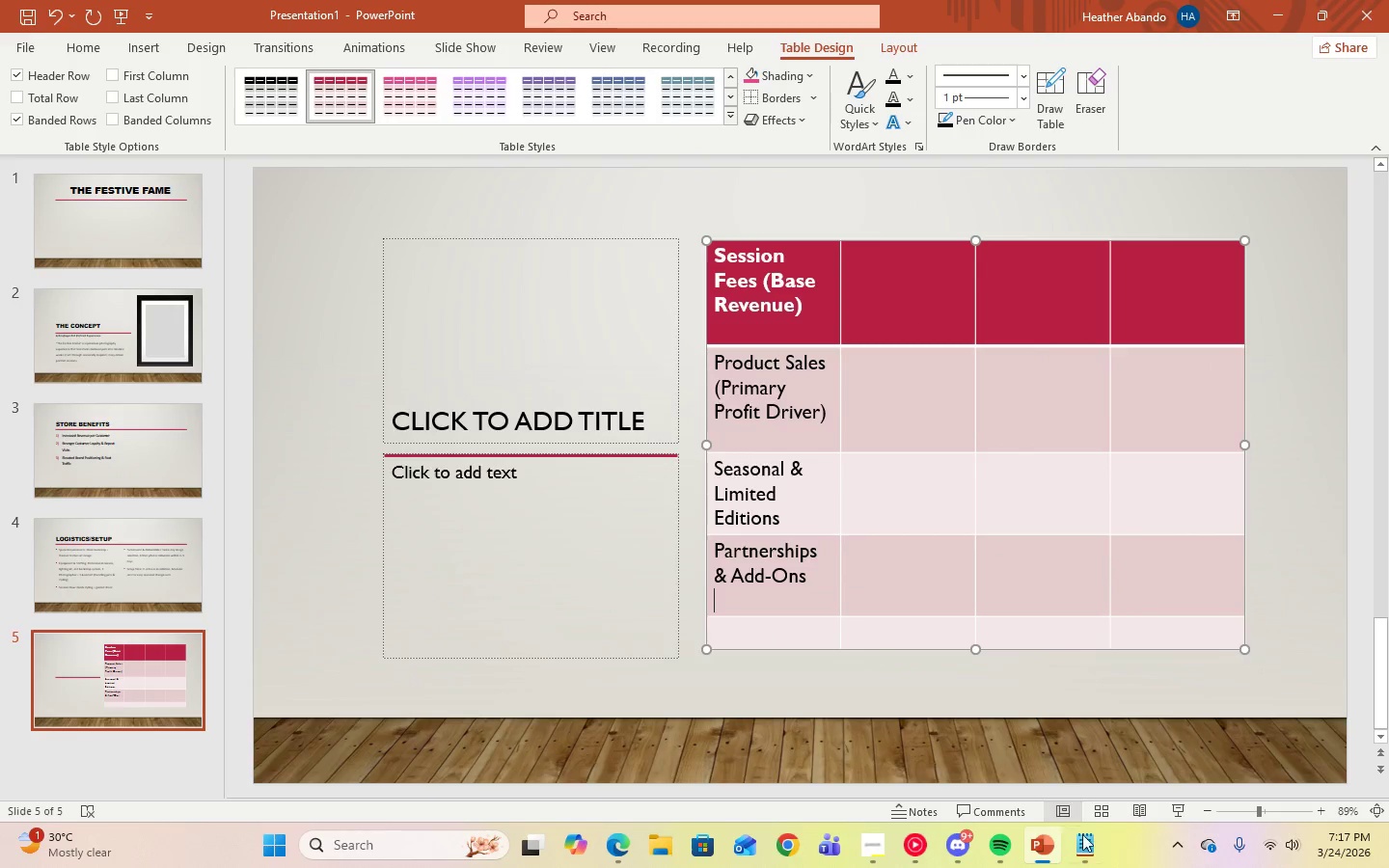 
left_click([1085, 845])
 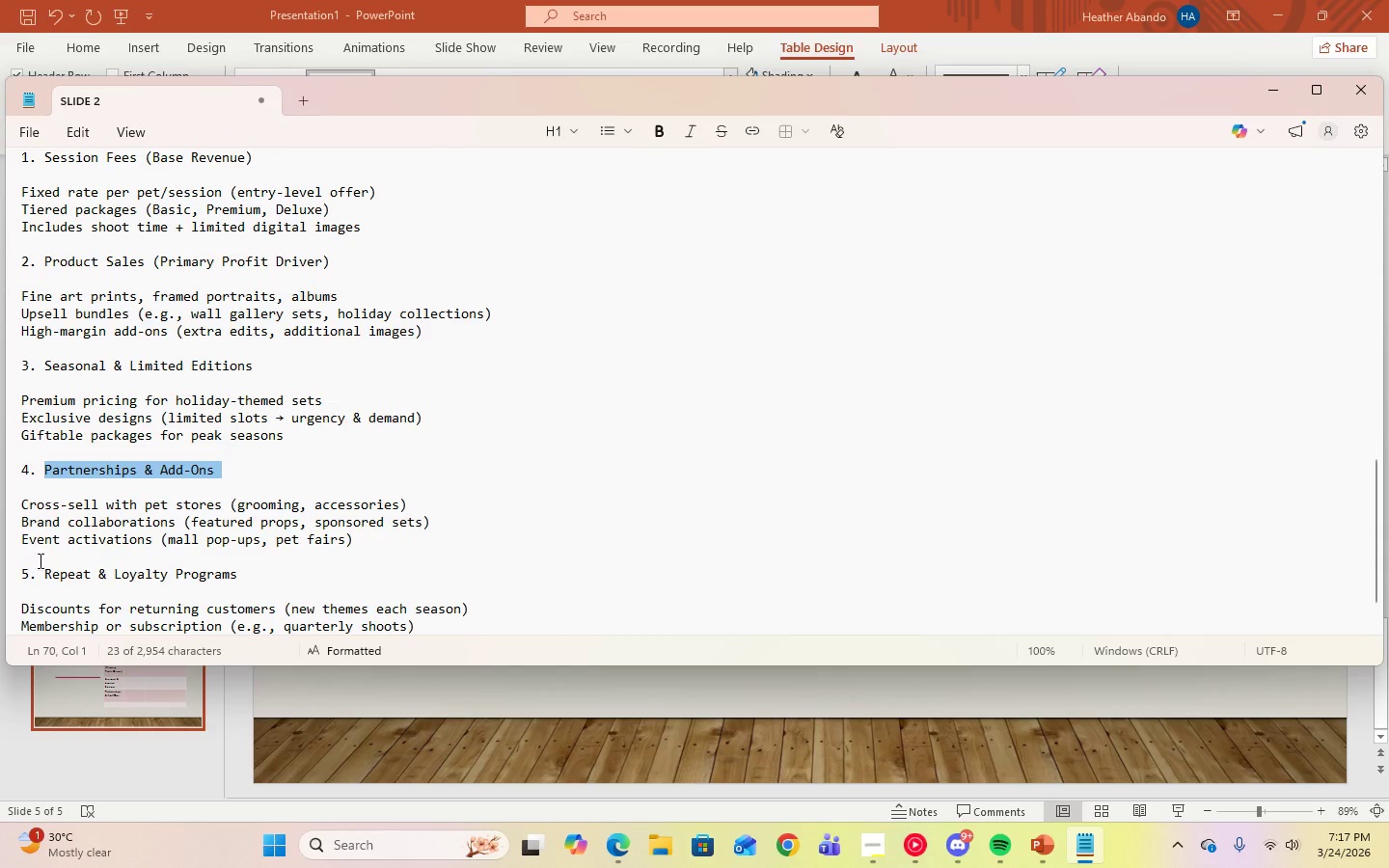 
left_click_drag(start_coordinate=[45, 573], to_coordinate=[273, 582])
 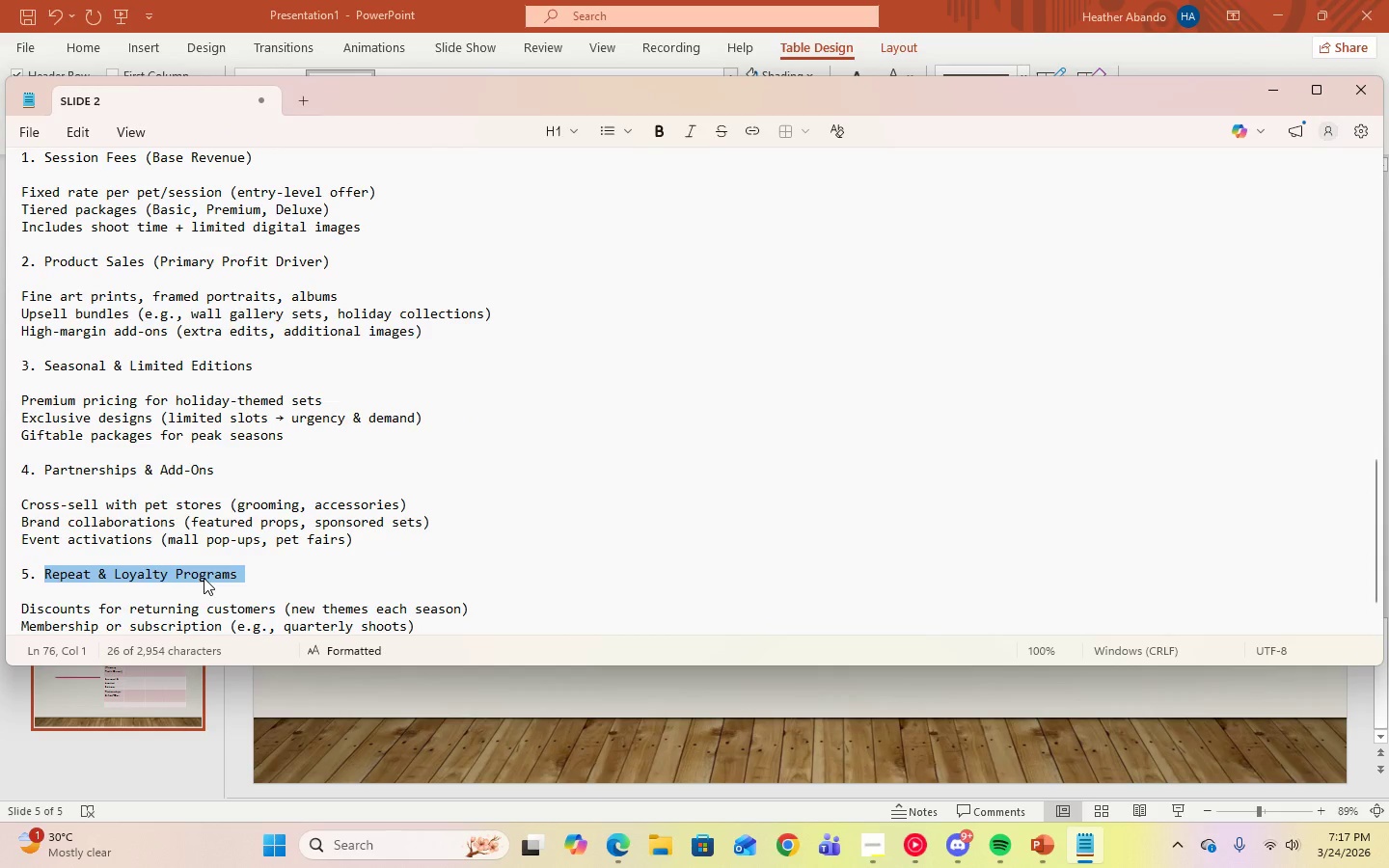 
right_click([204, 578])
 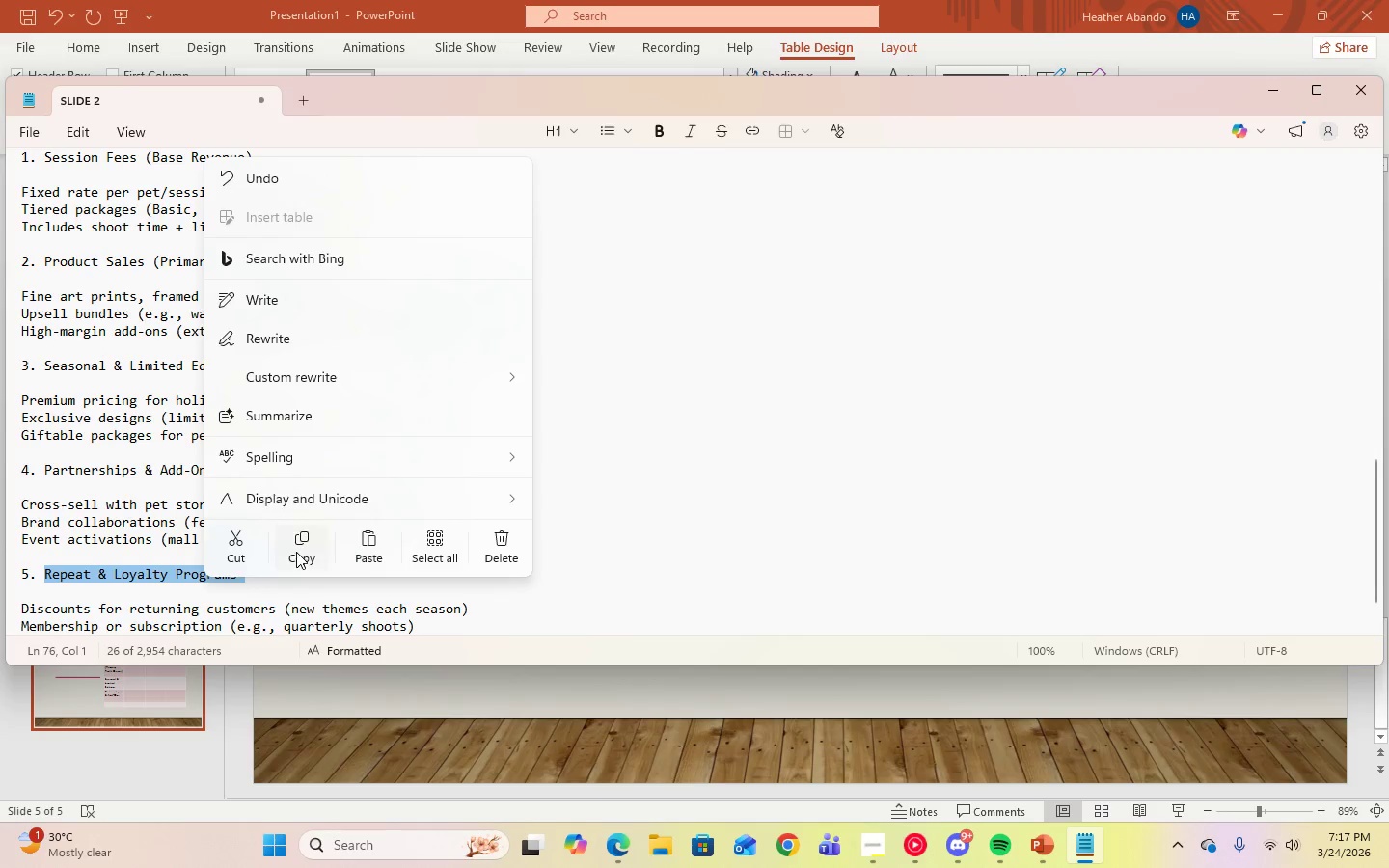 
left_click([296, 552])
 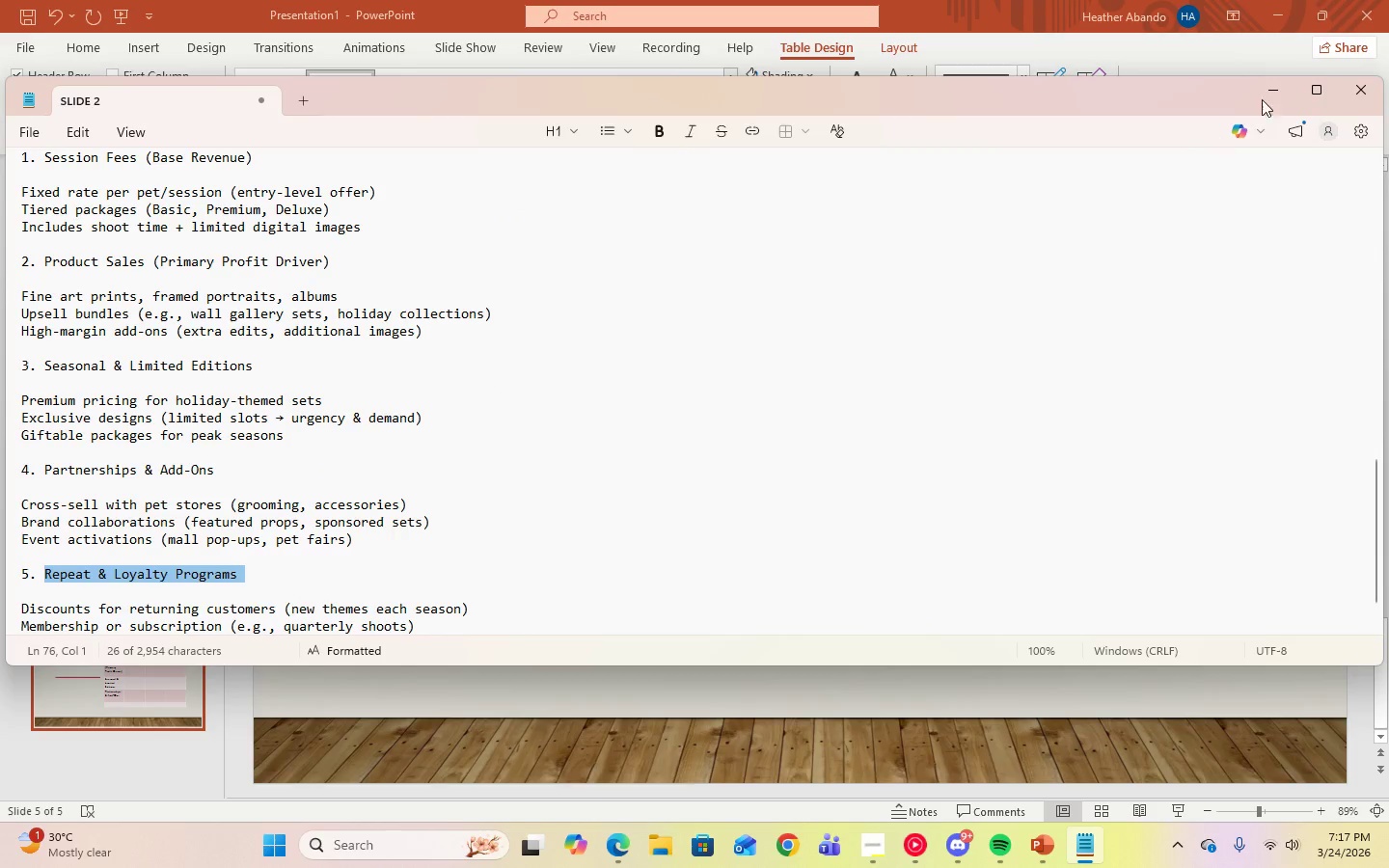 
left_click([1278, 87])
 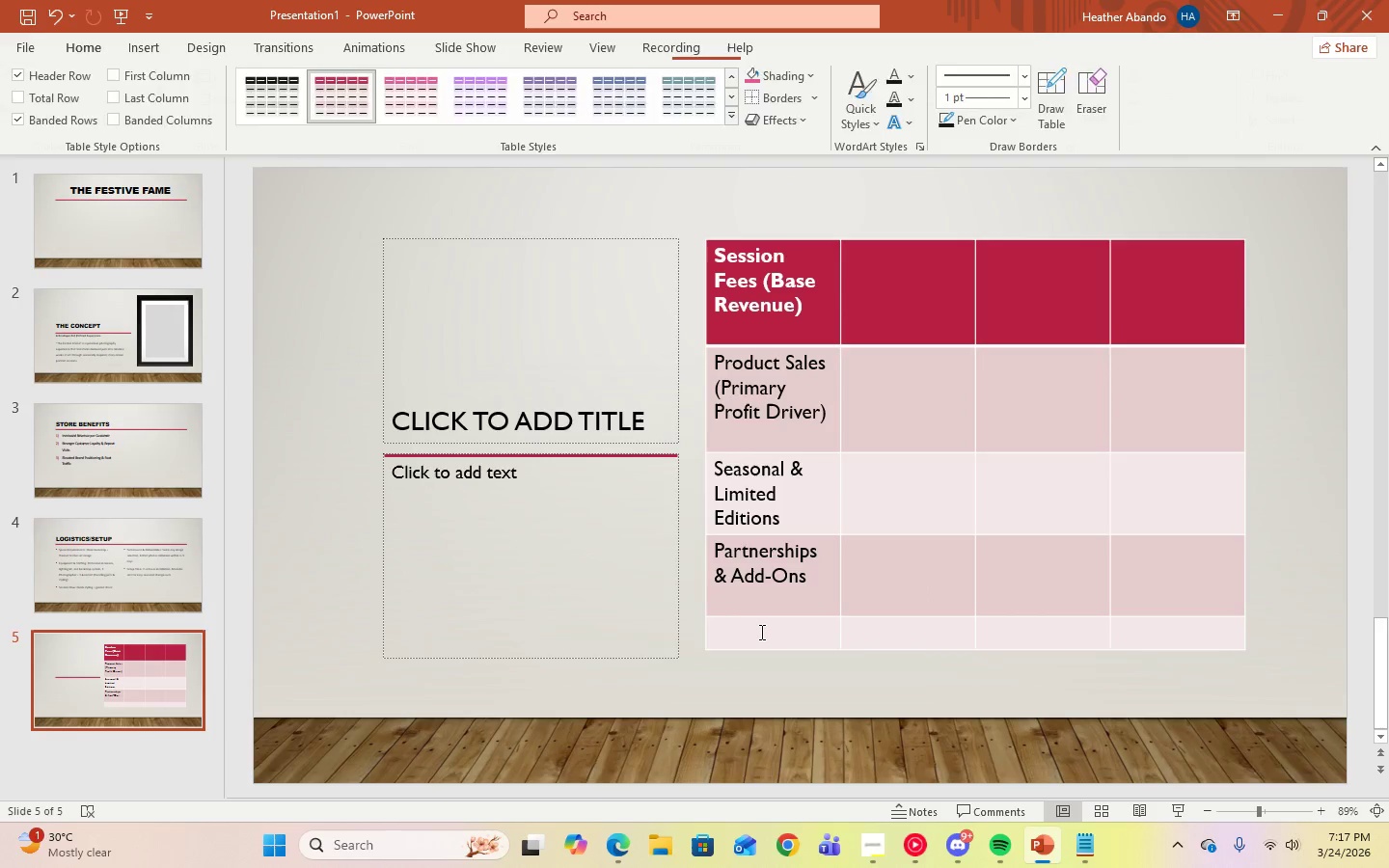 
double_click([760, 632])
 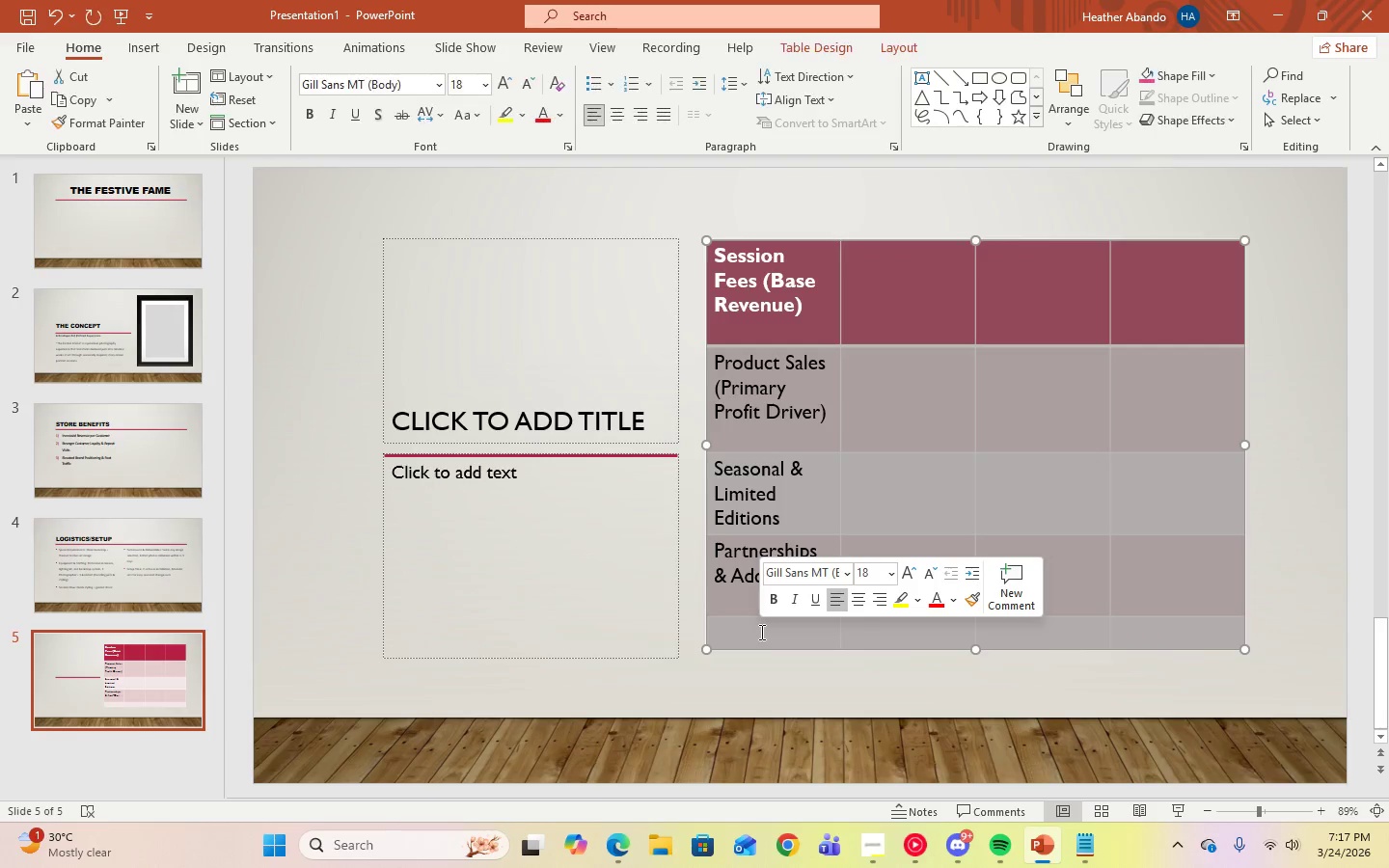 
right_click([760, 632])
 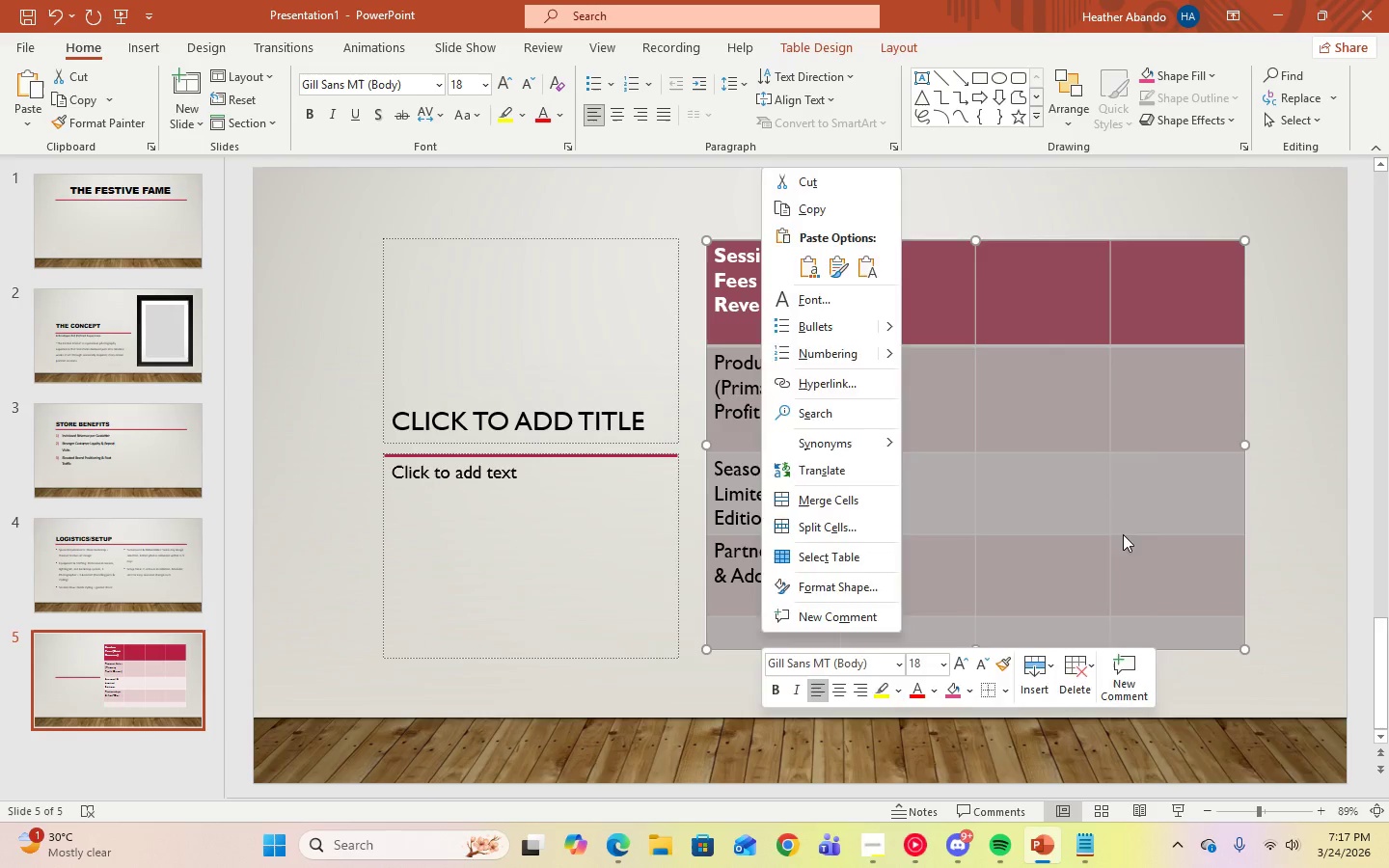 
left_click([1123, 534])
 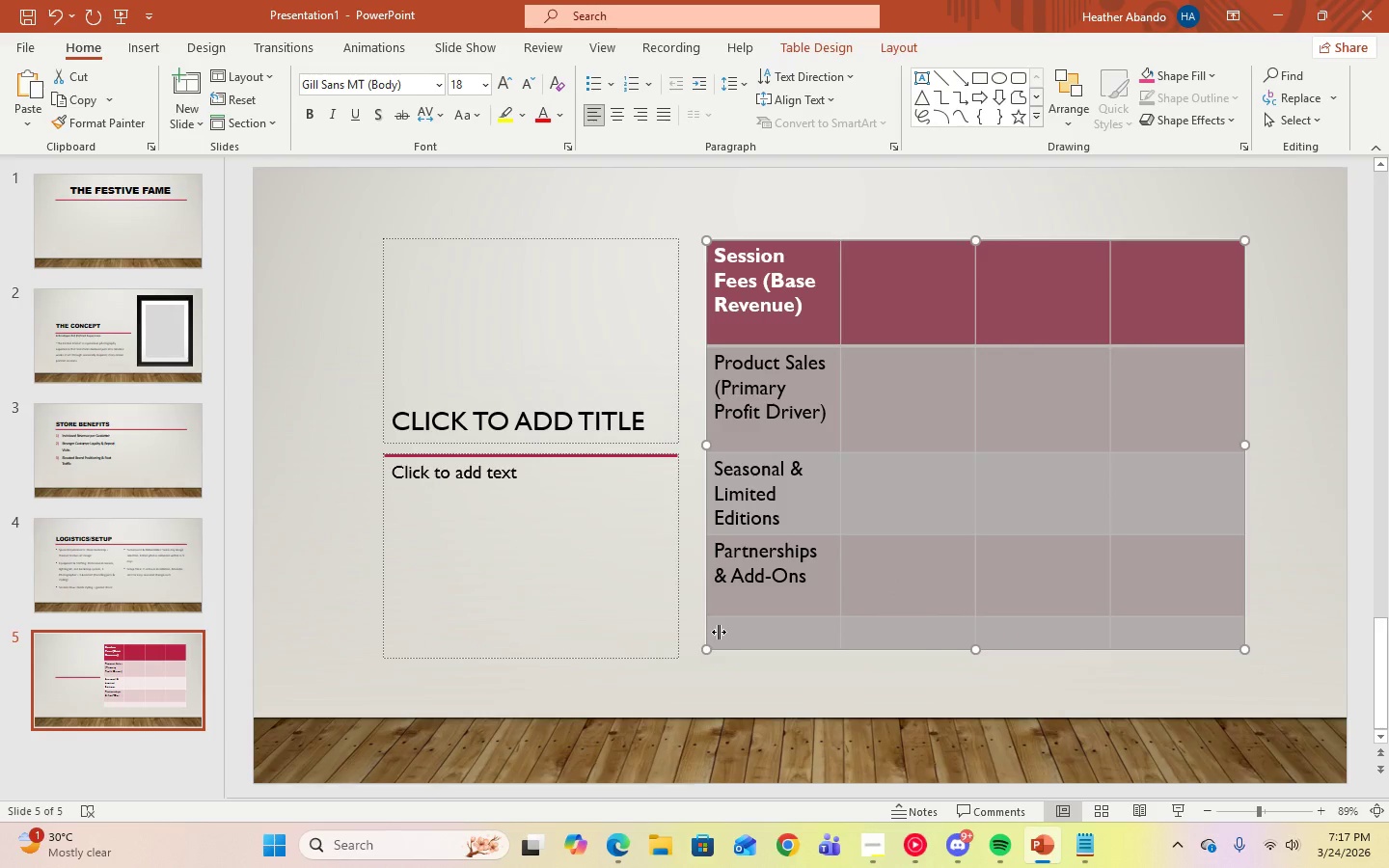 
left_click([720, 630])
 